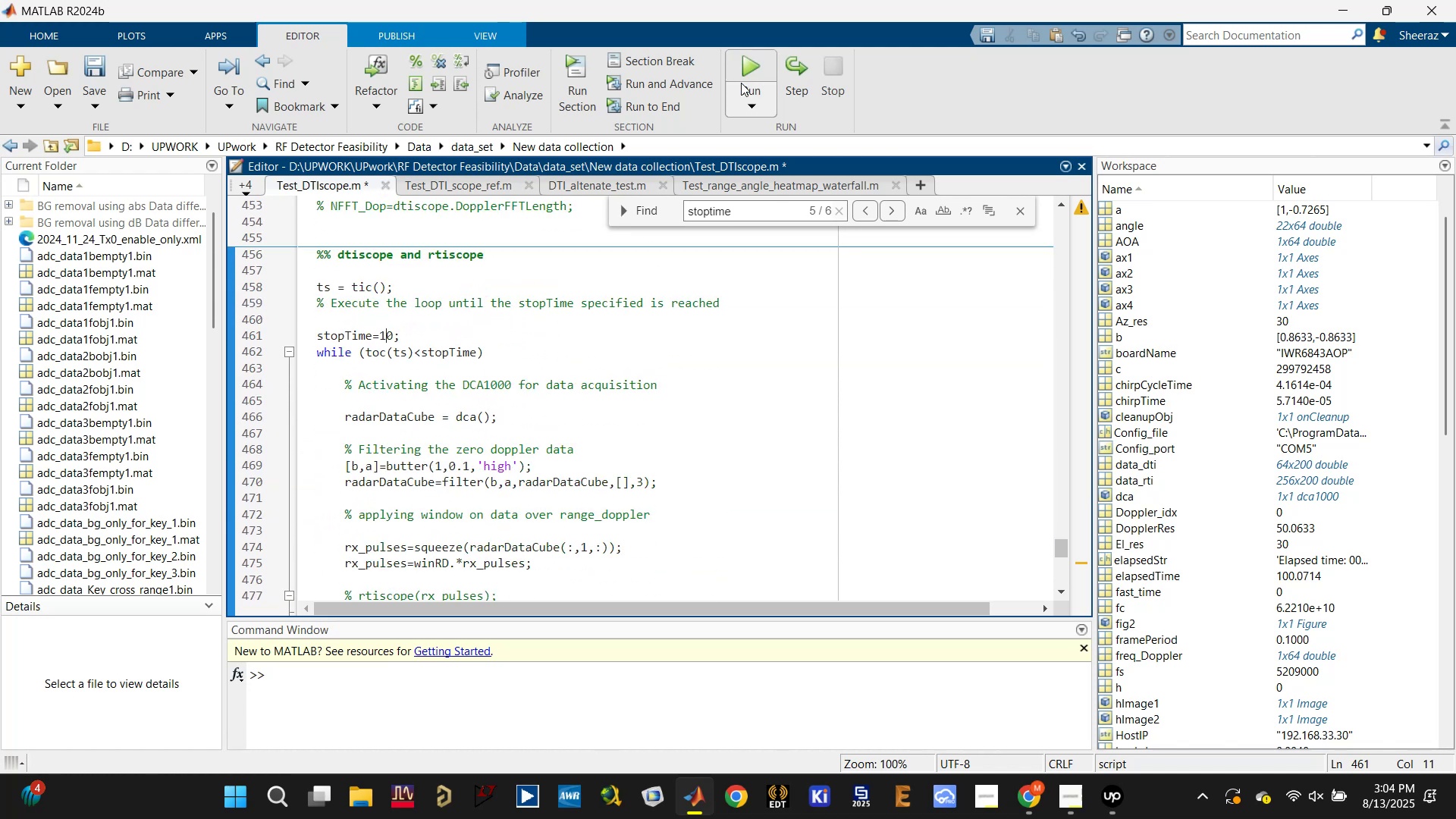 
left_click([750, 69])
 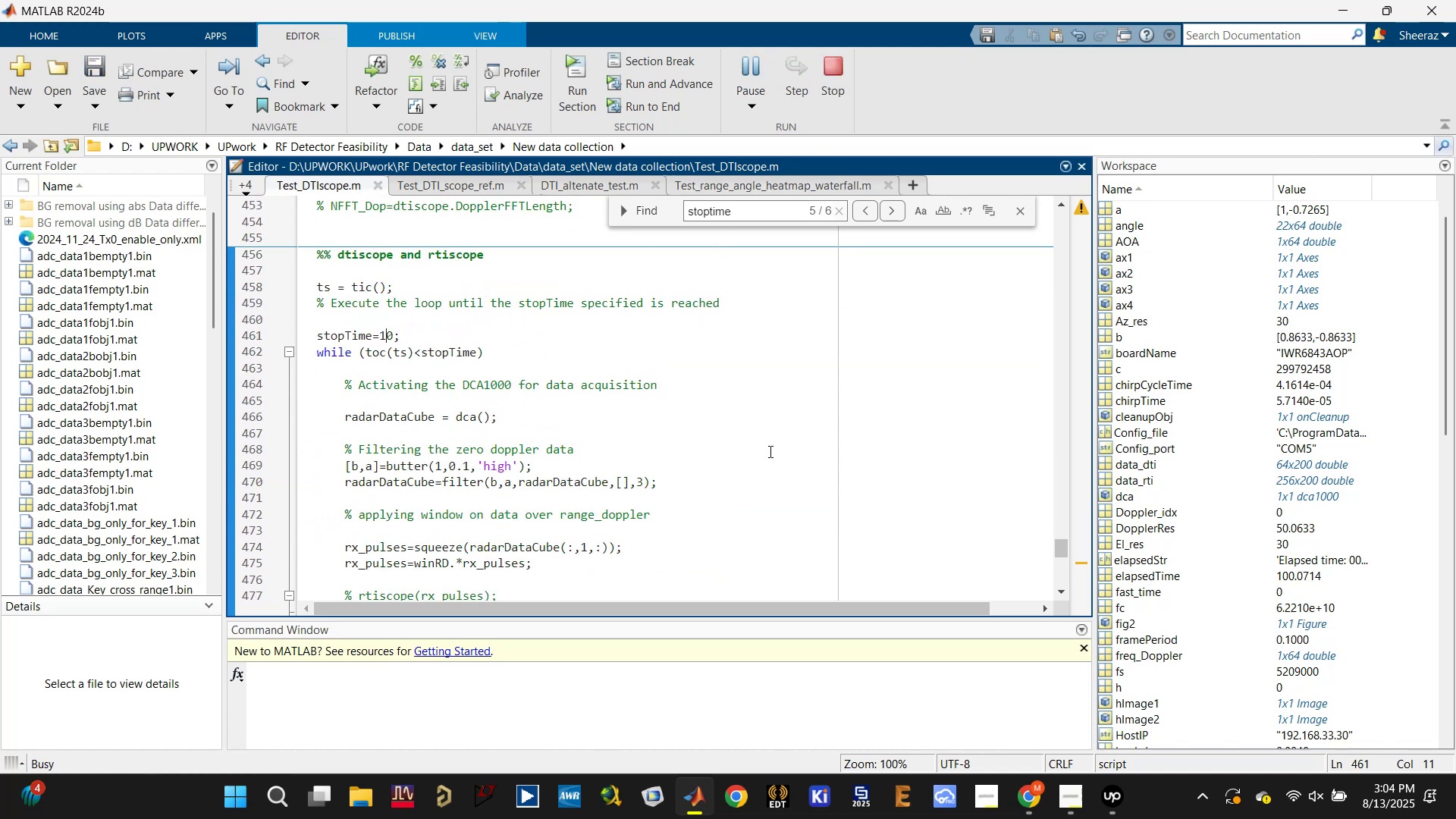 
wait(8.14)
 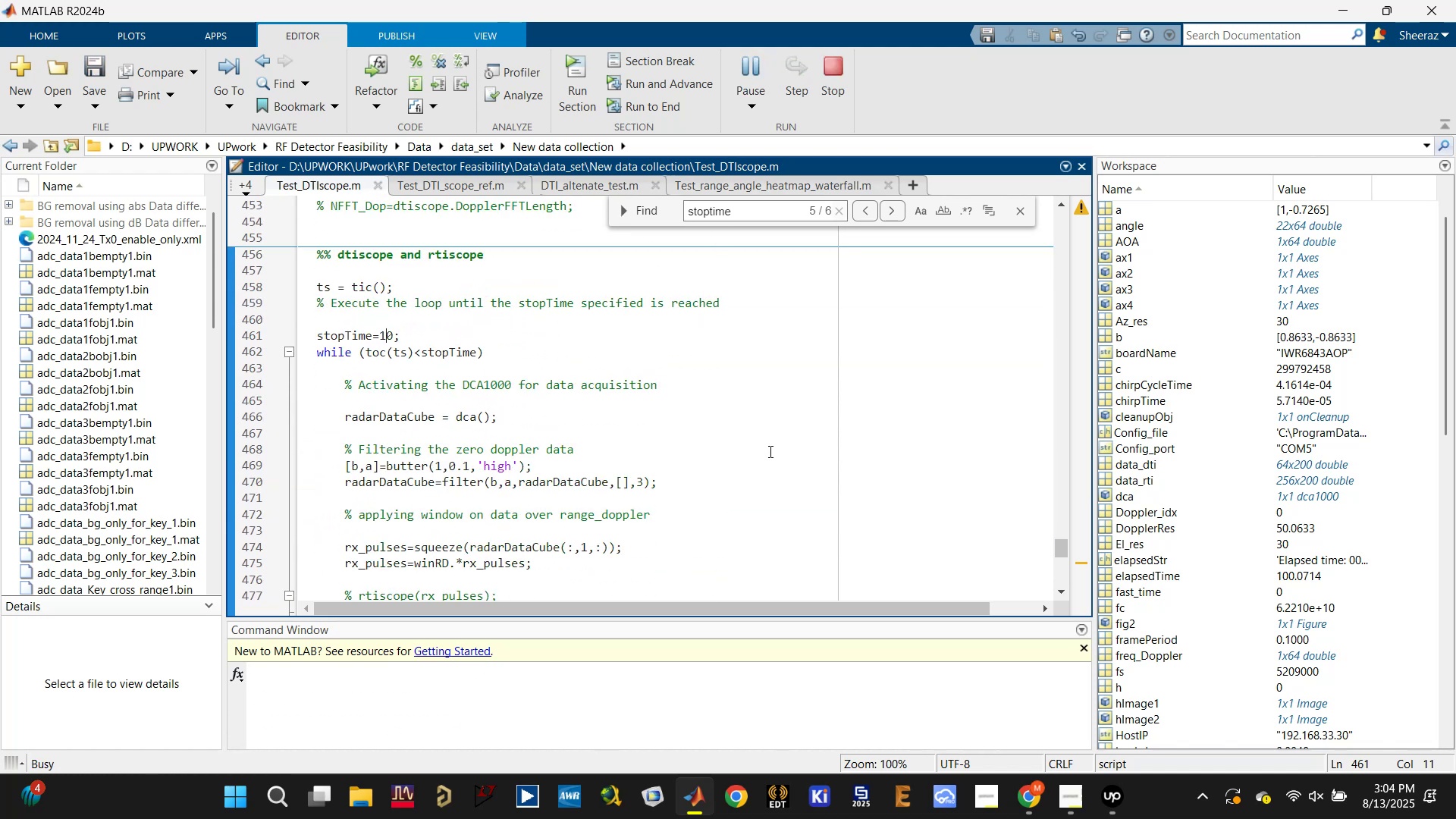 
left_click([1106, 799])
 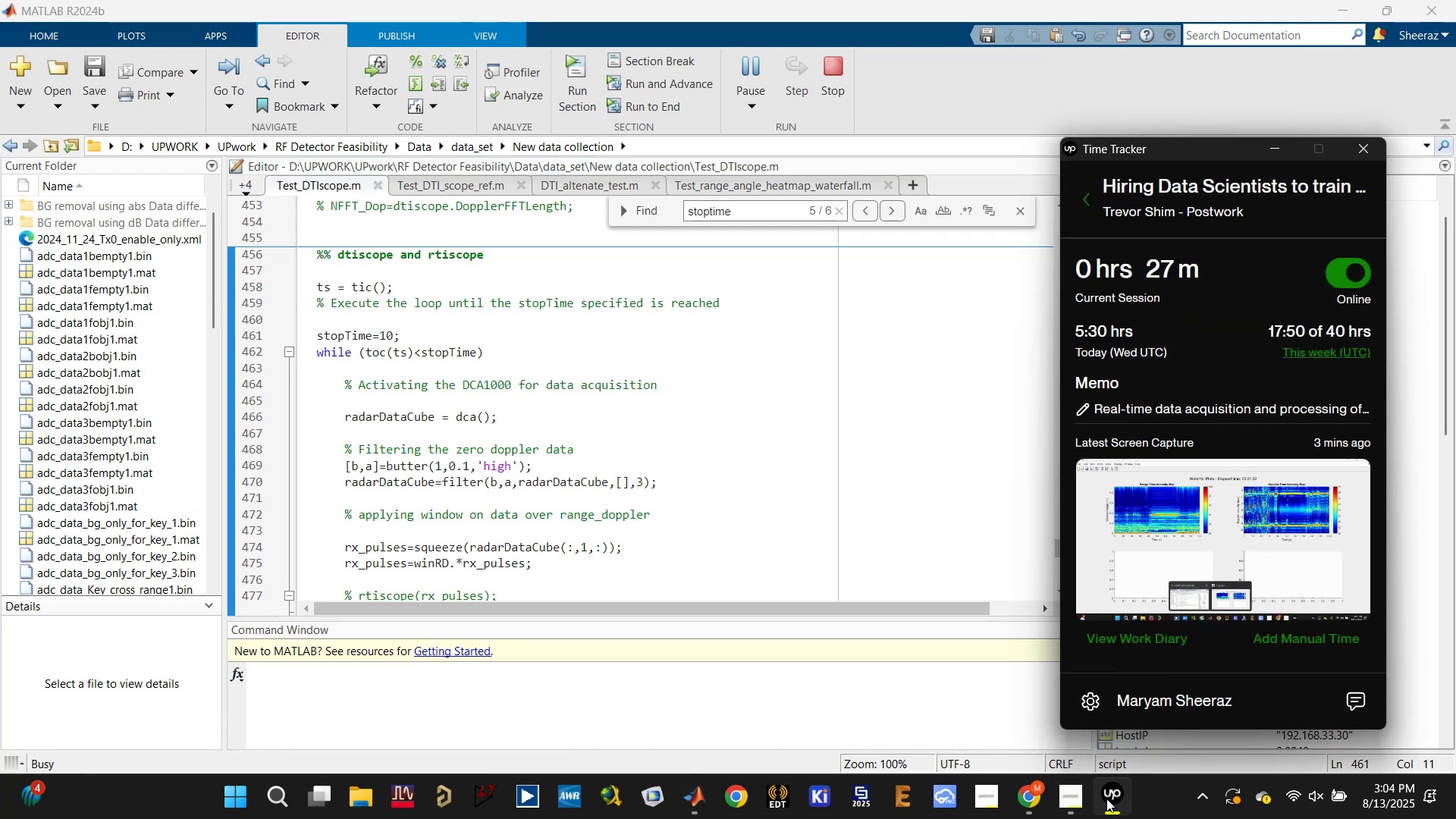 
left_click([1106, 799])
 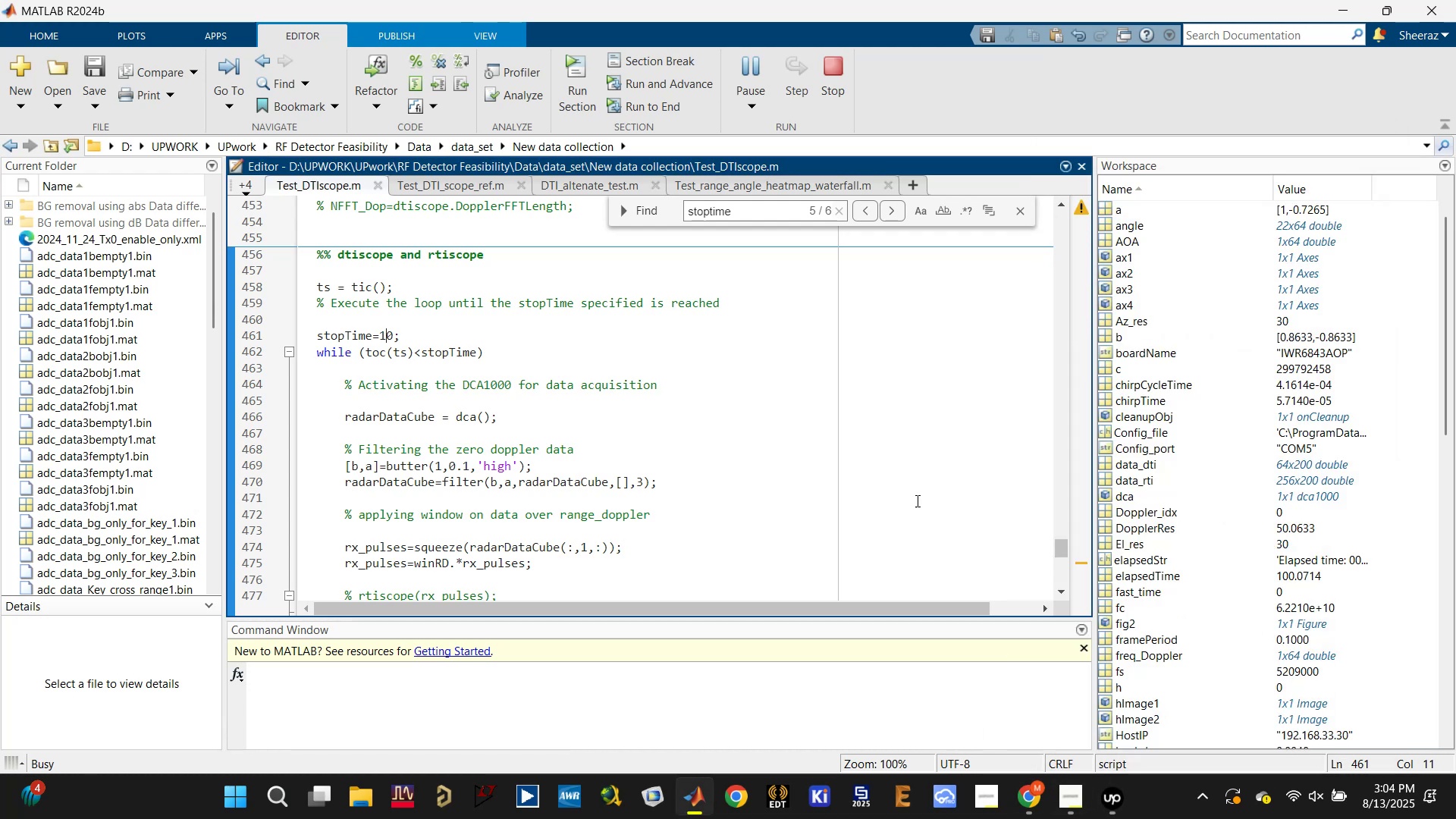 
left_click([896, 466])
 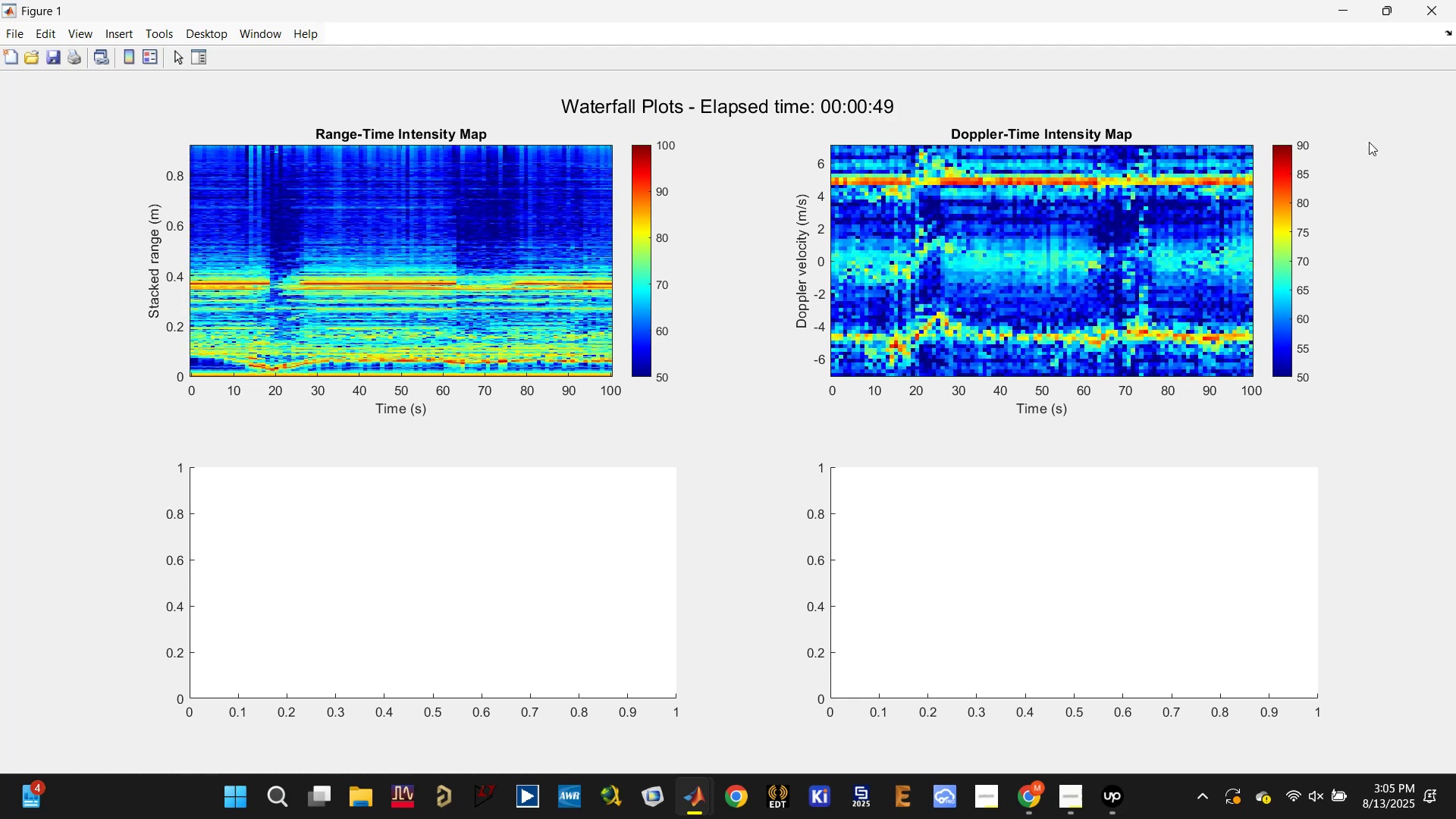 
wait(56.78)
 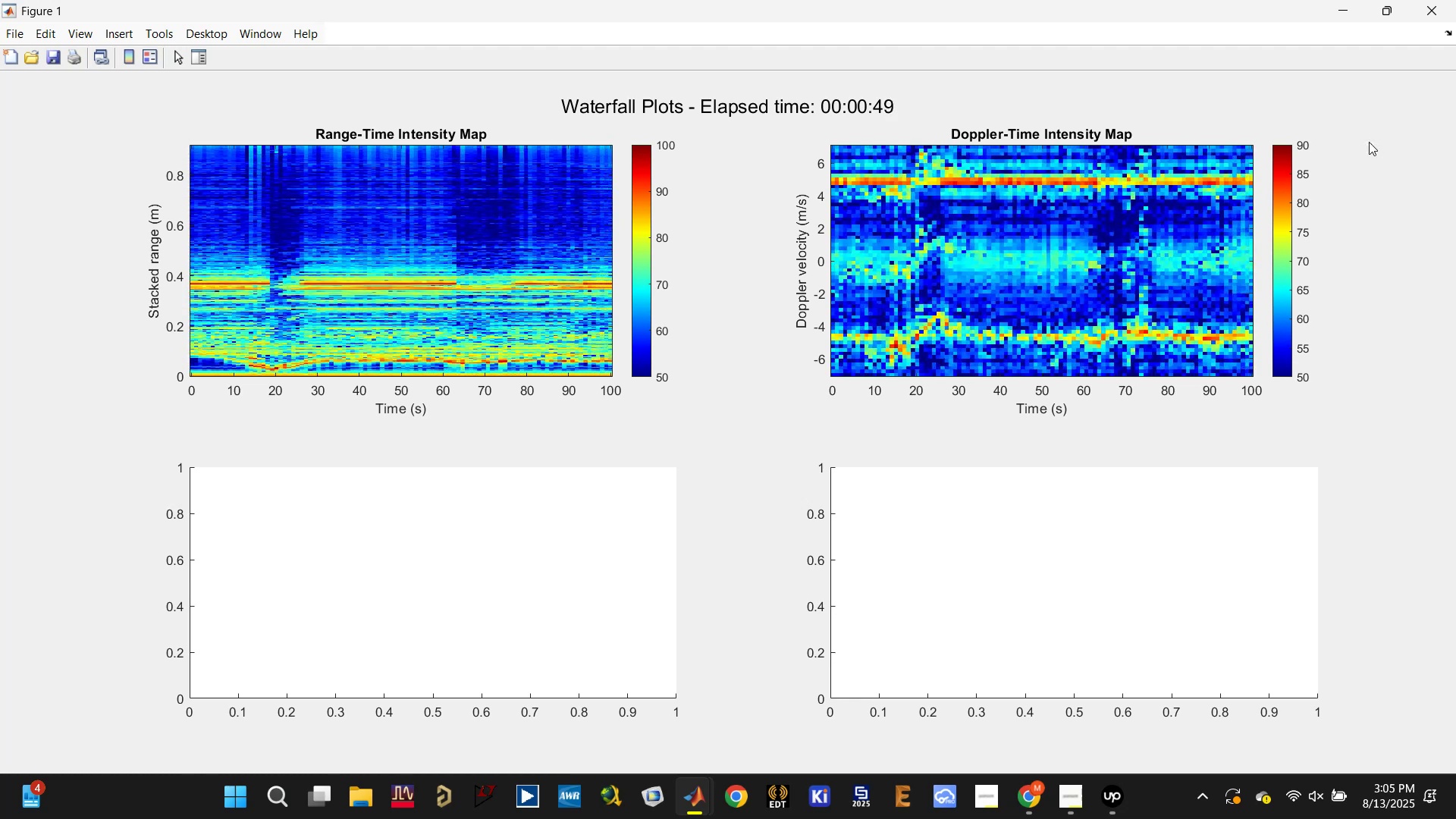 
left_click([1428, 17])
 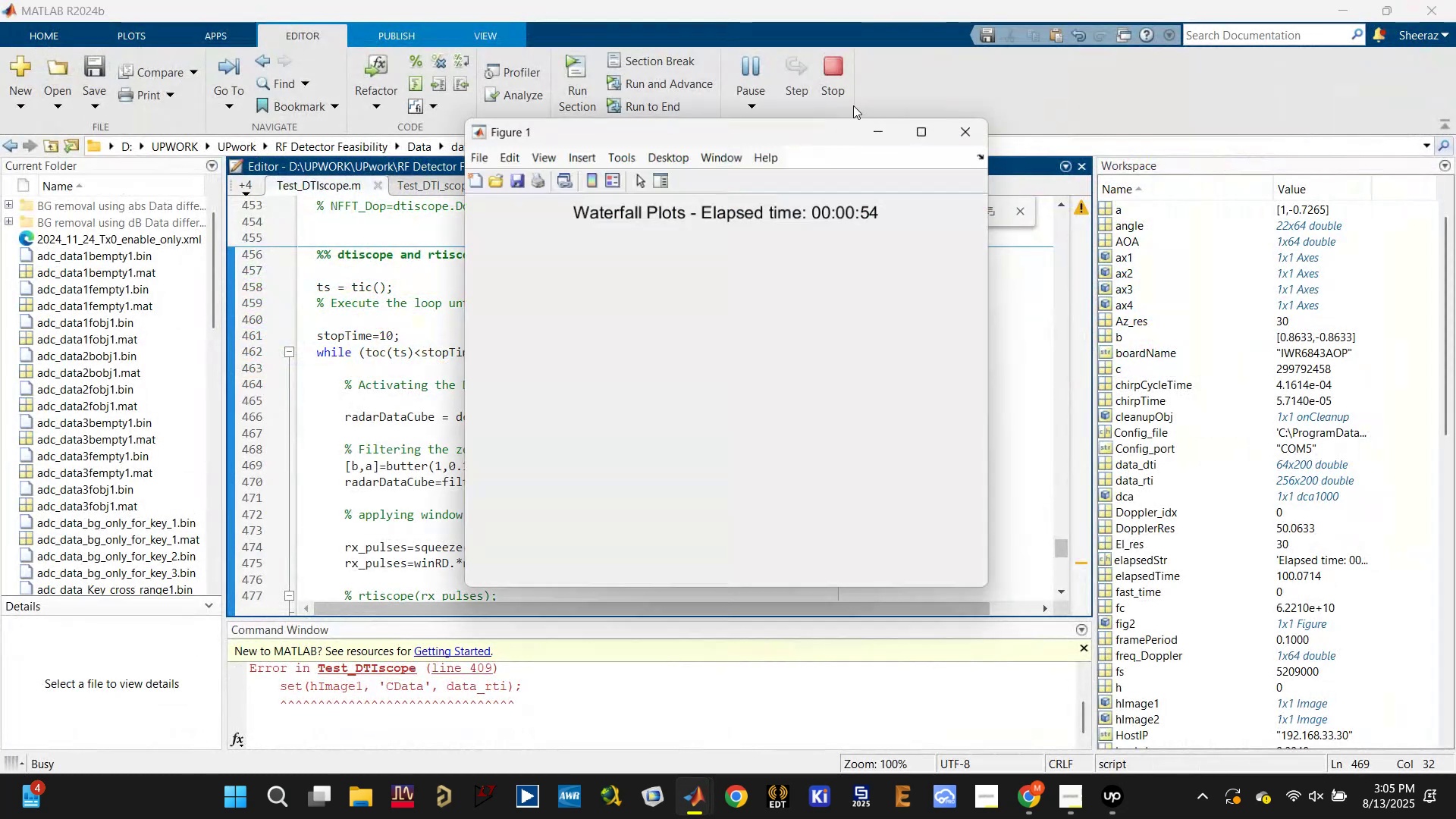 
left_click([840, 61])
 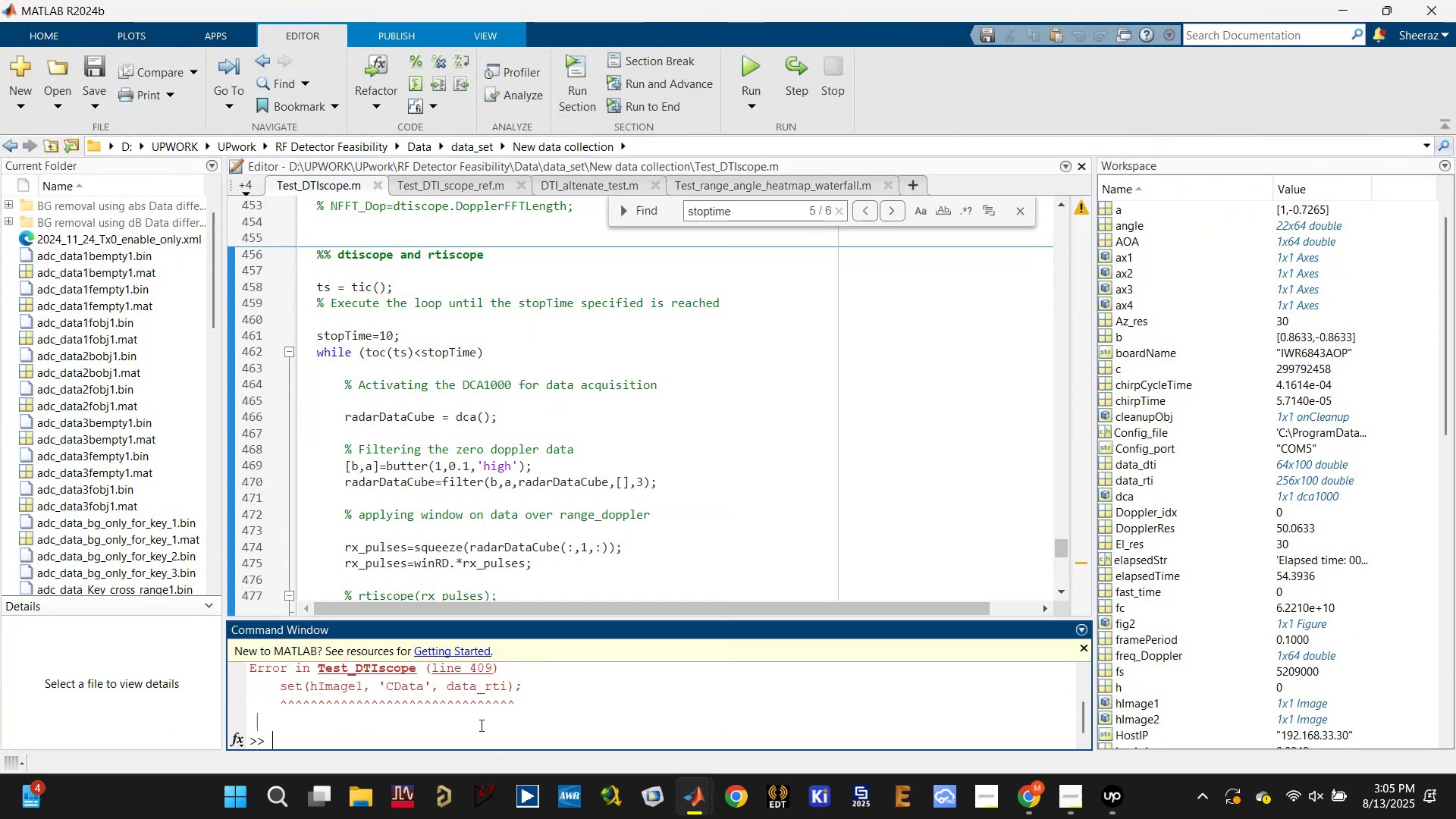 
type(clc)
 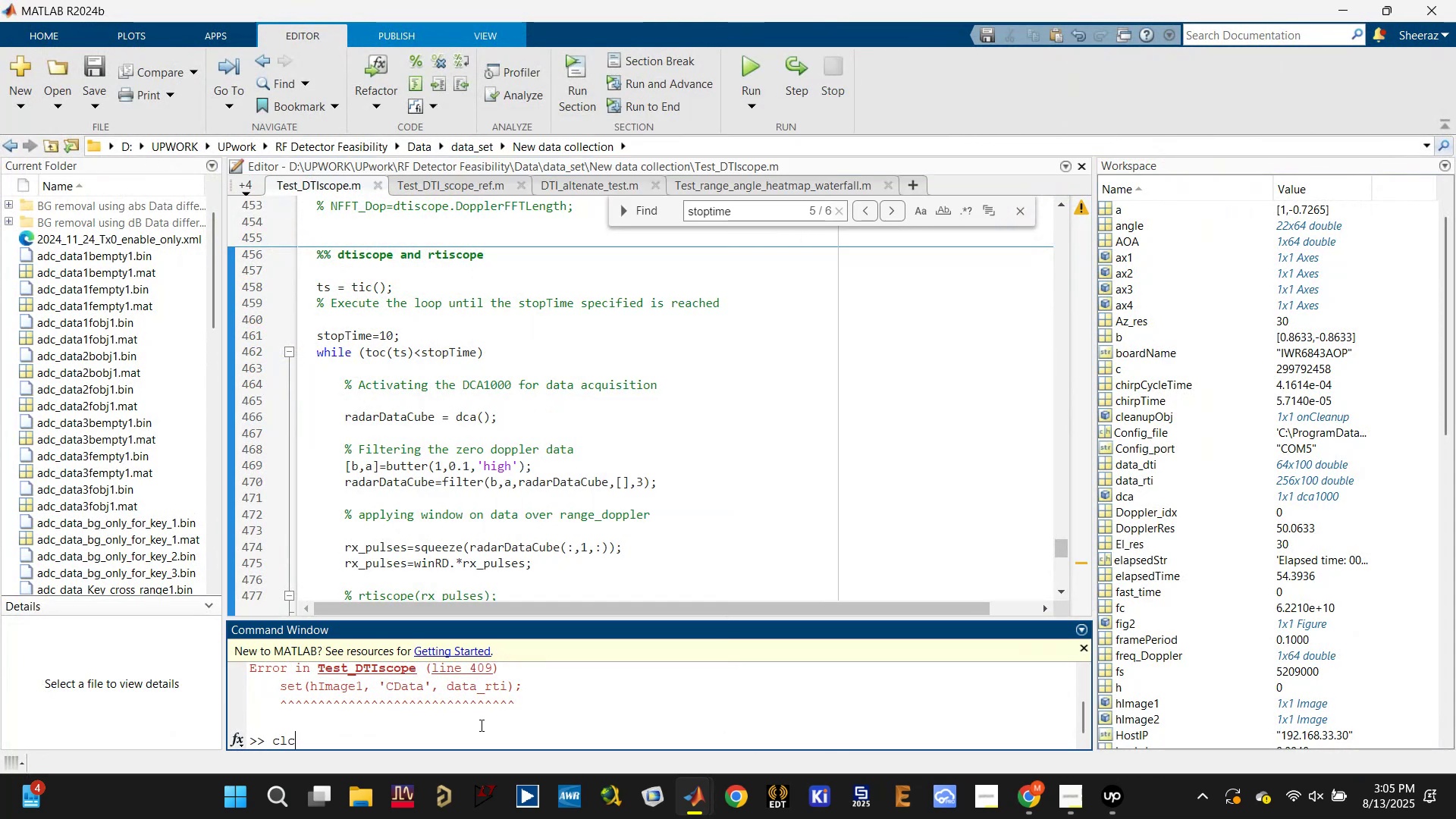 
key(Enter)
 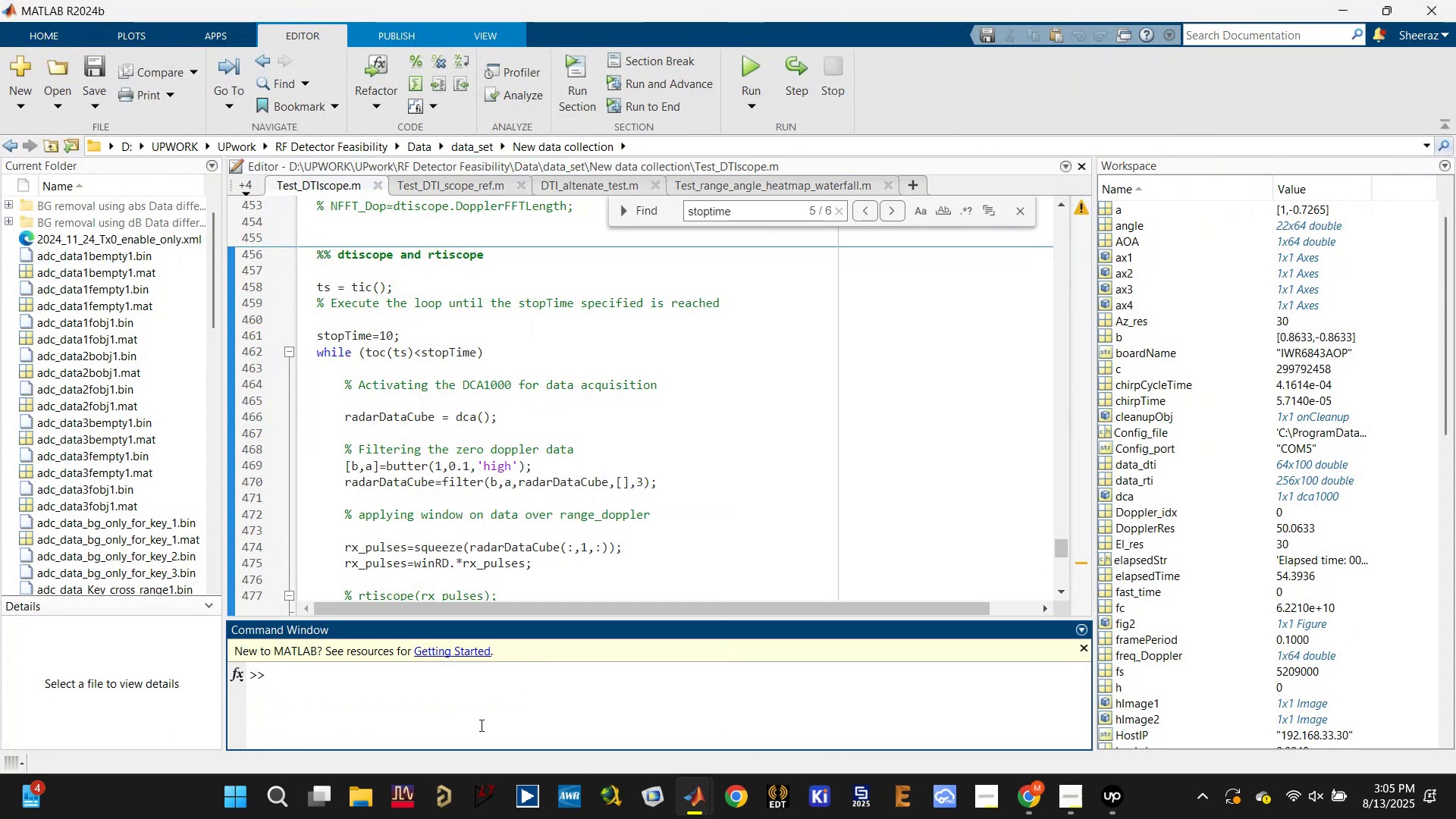 
type(dca.release;)
 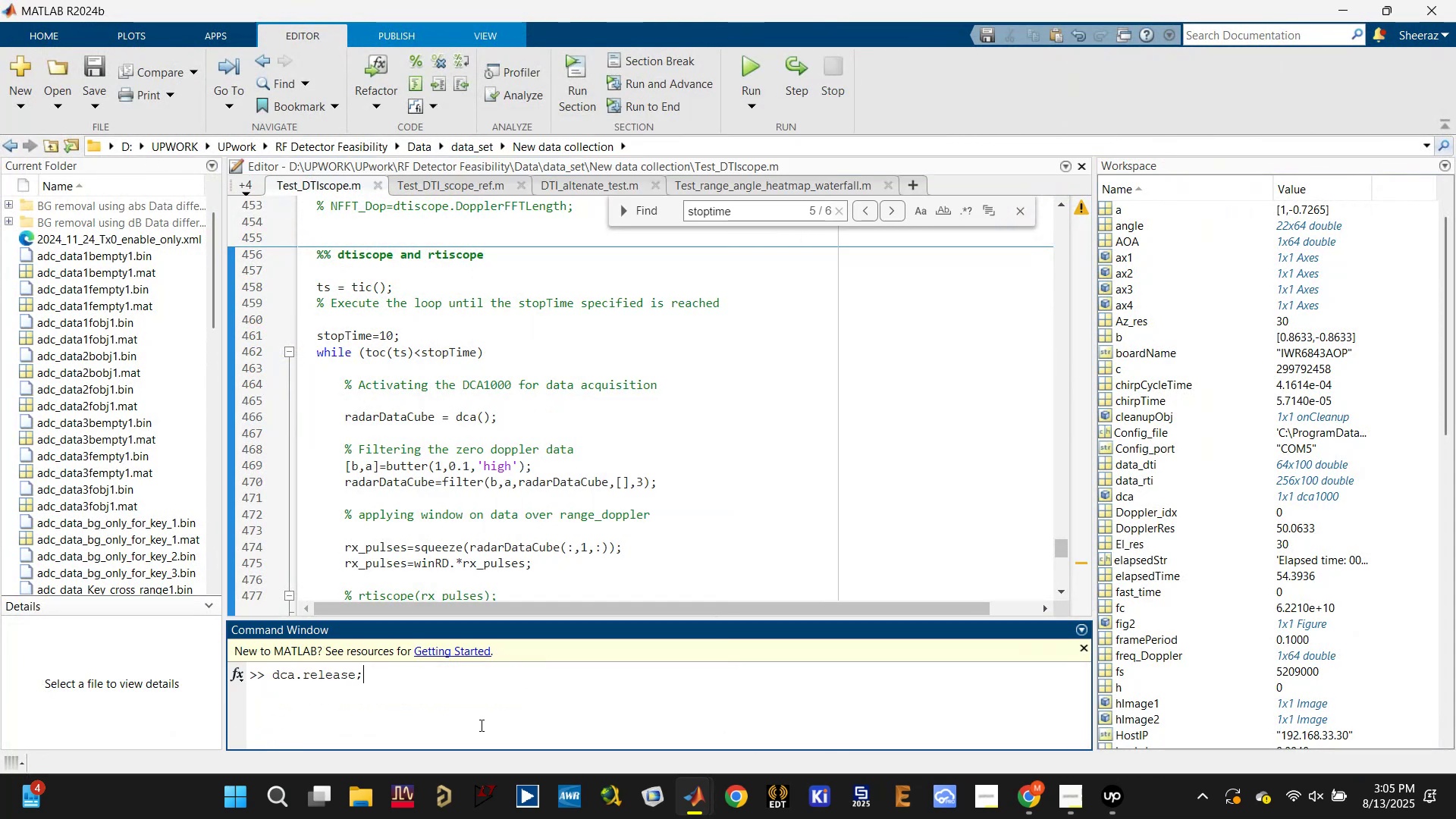 
key(Enter)
 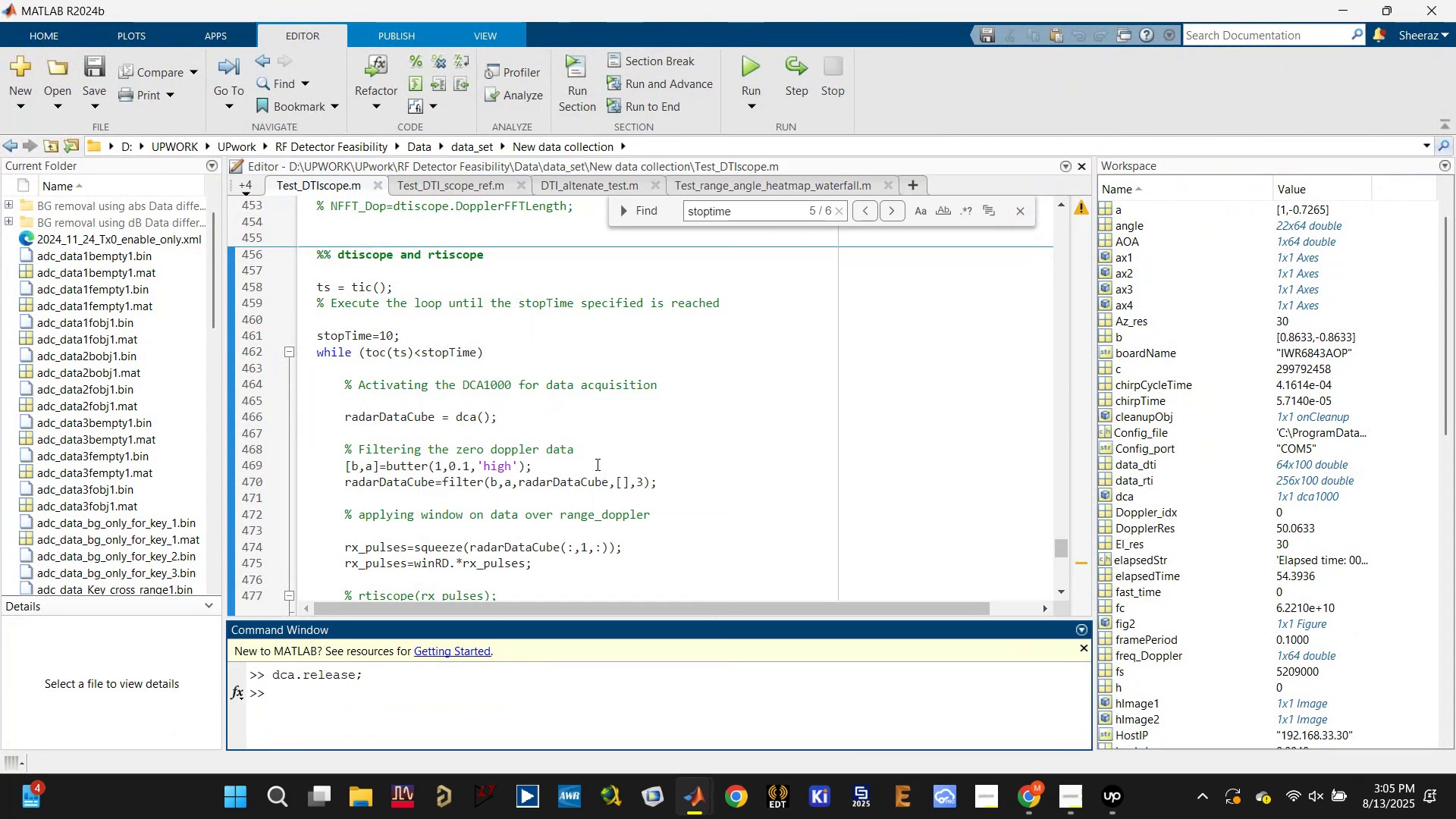 
scroll: coordinate [572, 450], scroll_direction: up, amount: 5.0
 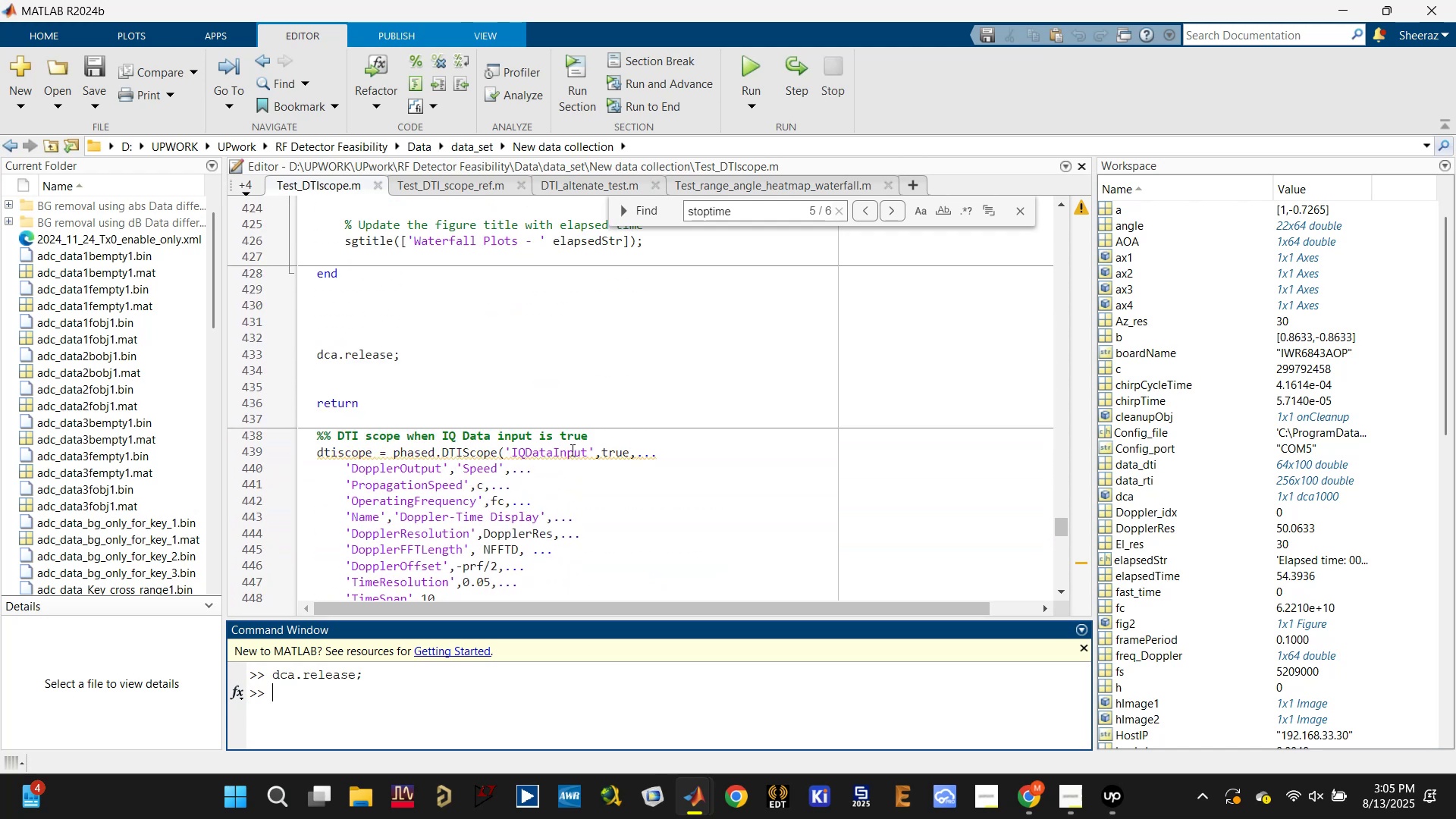 
scroll: coordinate [566, 450], scroll_direction: down, amount: 2.0
 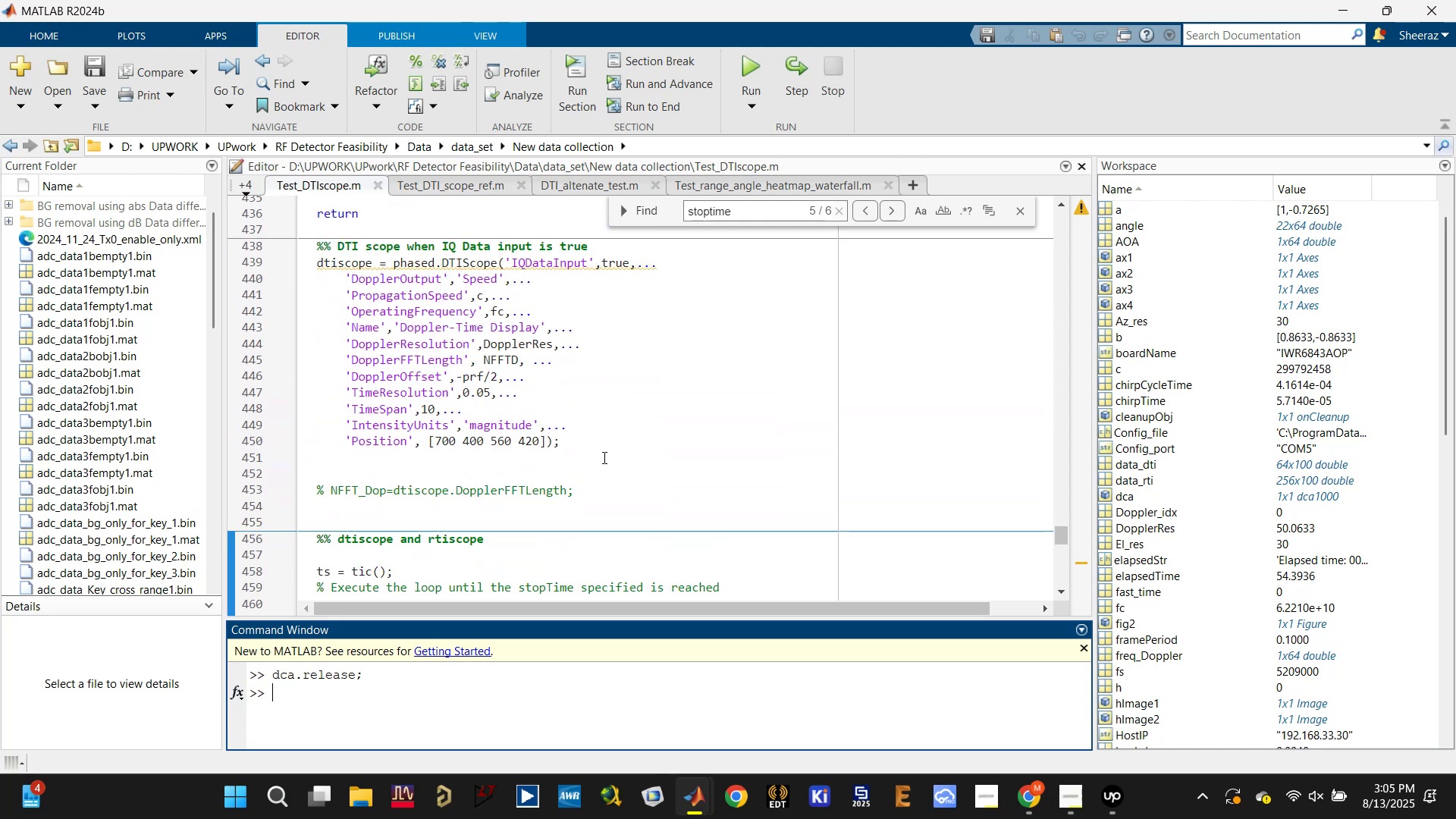 
left_click_drag(start_coordinate=[615, 450], to_coordinate=[293, 248])
 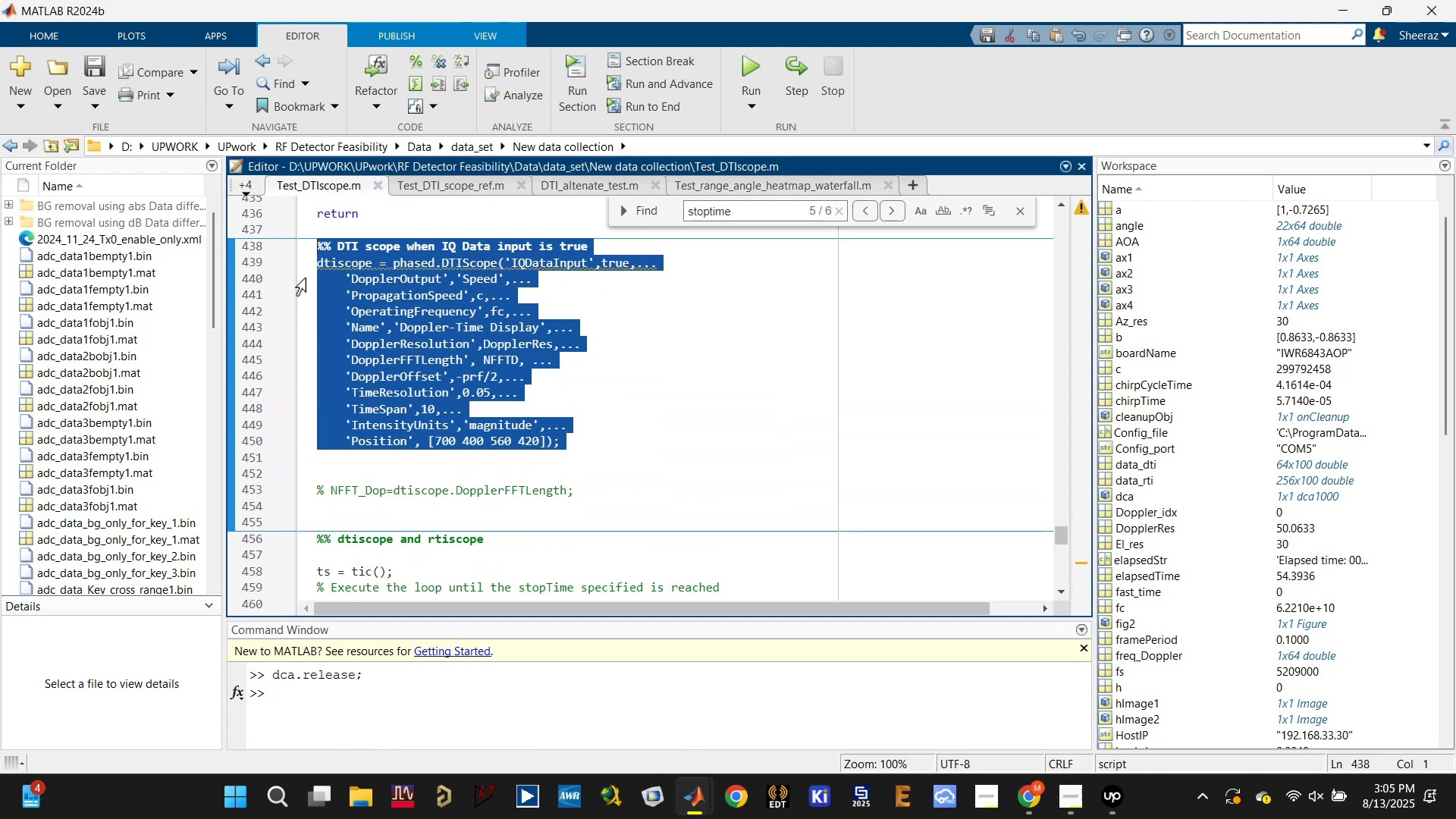 
key(Delete)
 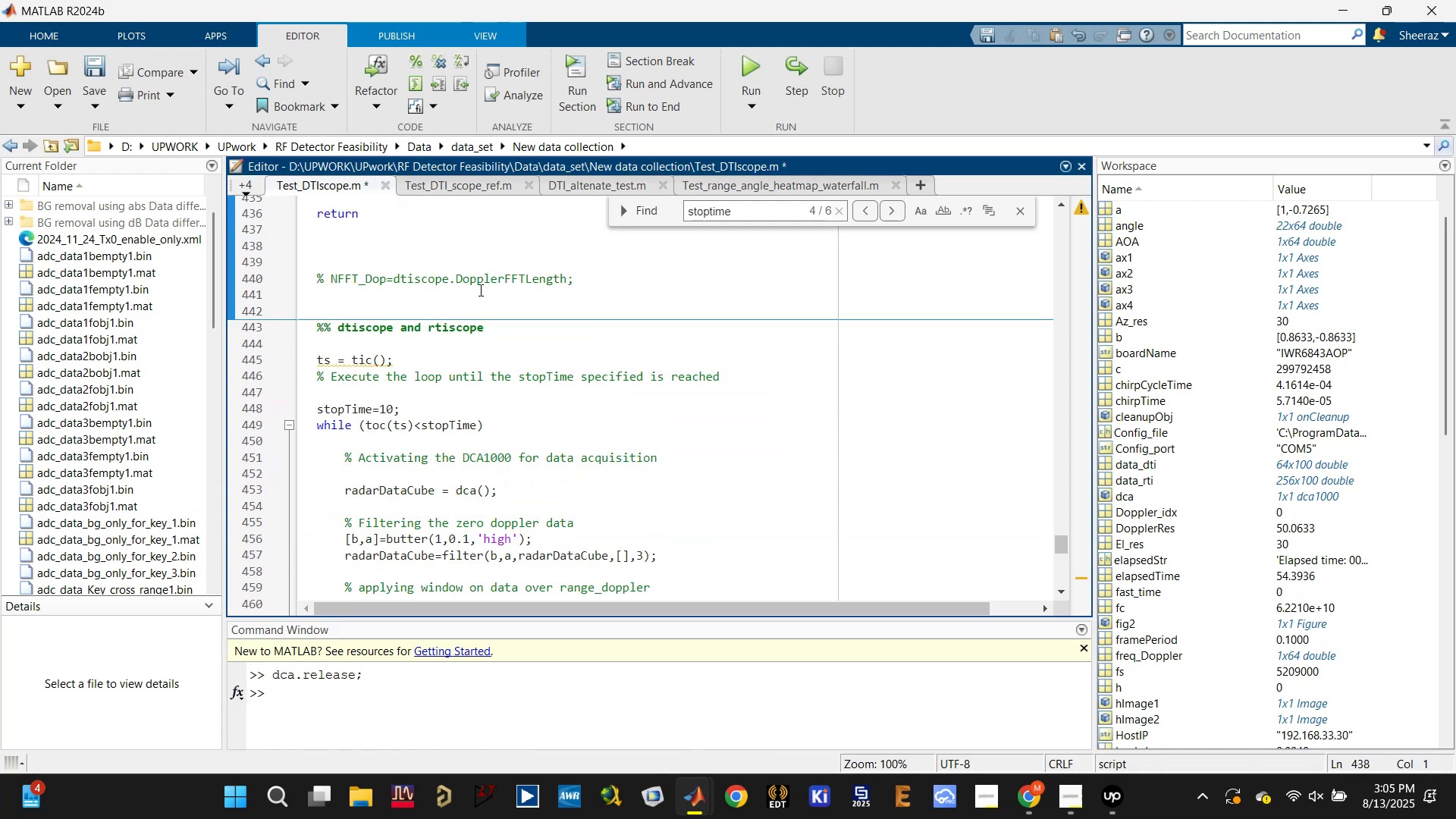 
double_click([479, 281])
 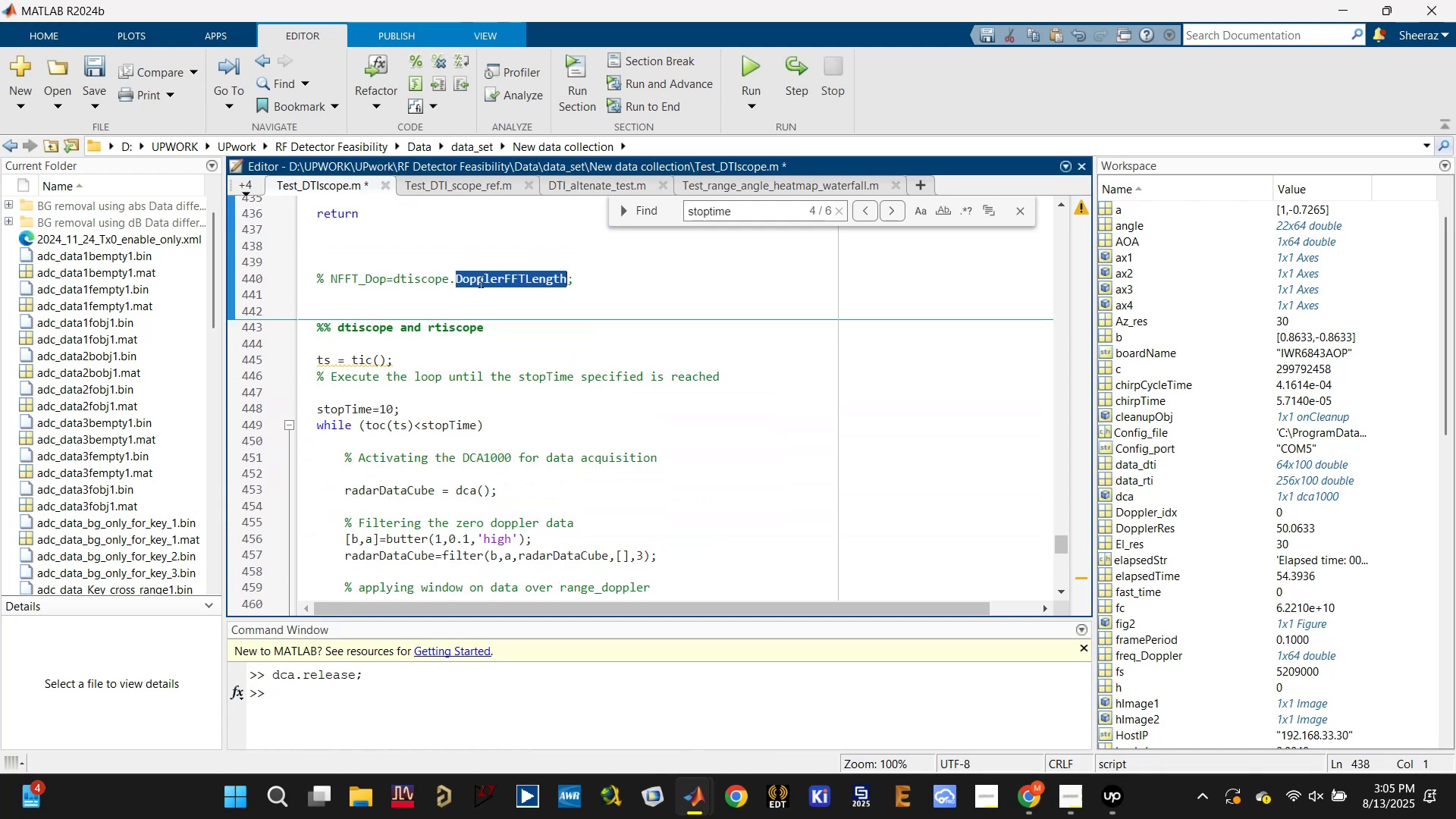 
triple_click([479, 281])
 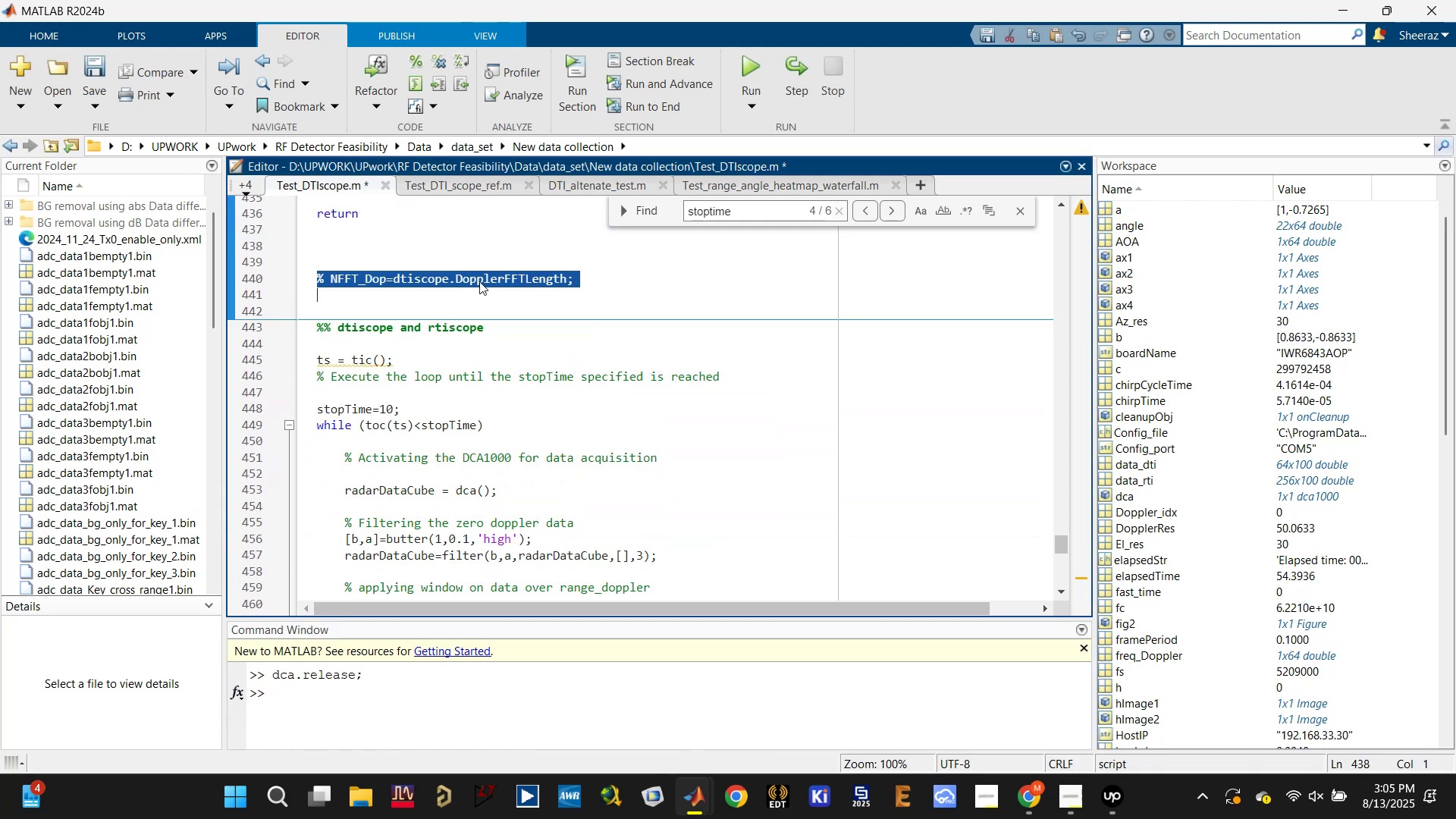 
key(Delete)
 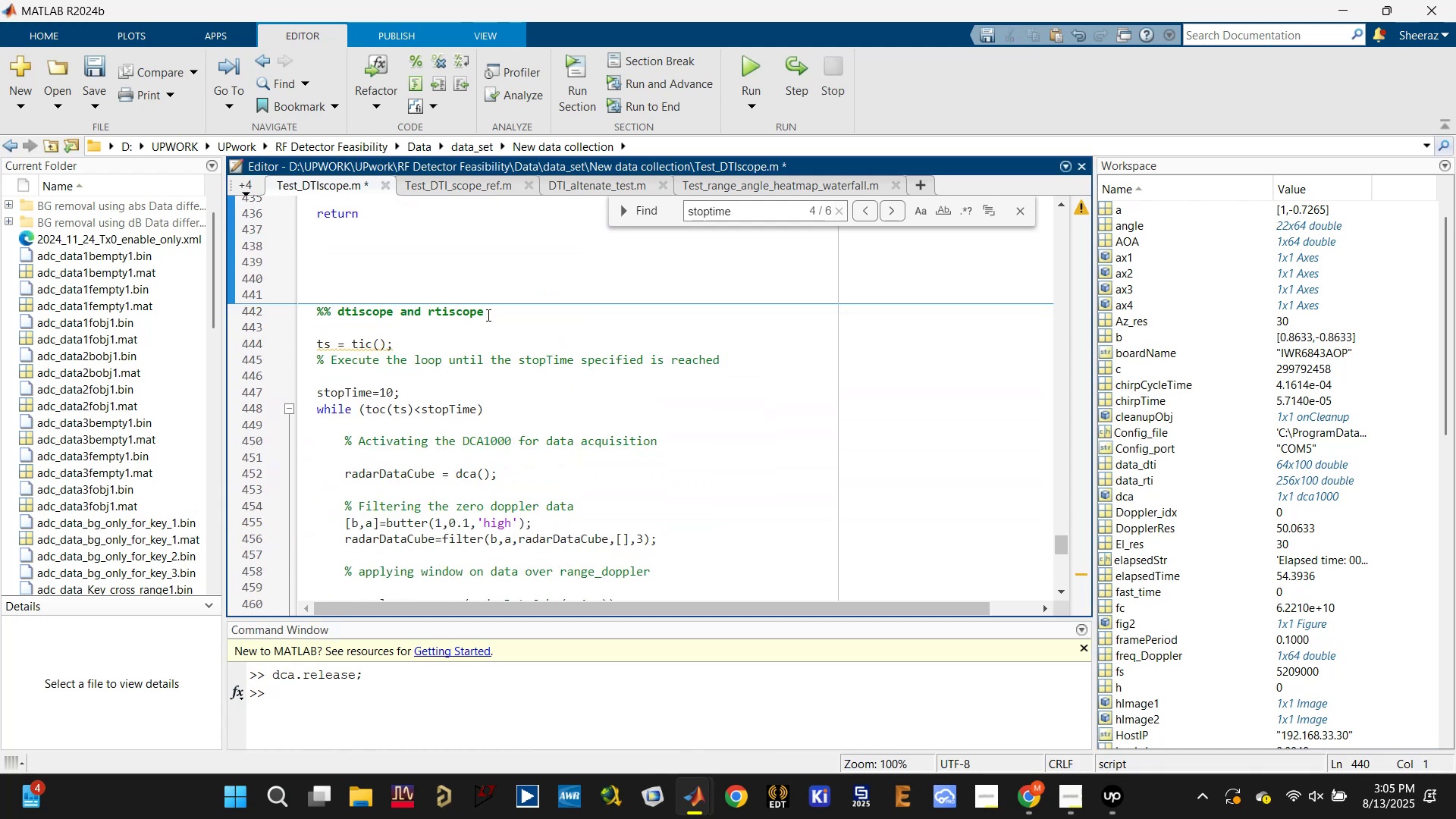 
scroll: coordinate [423, 490], scroll_direction: down, amount: 3.0
 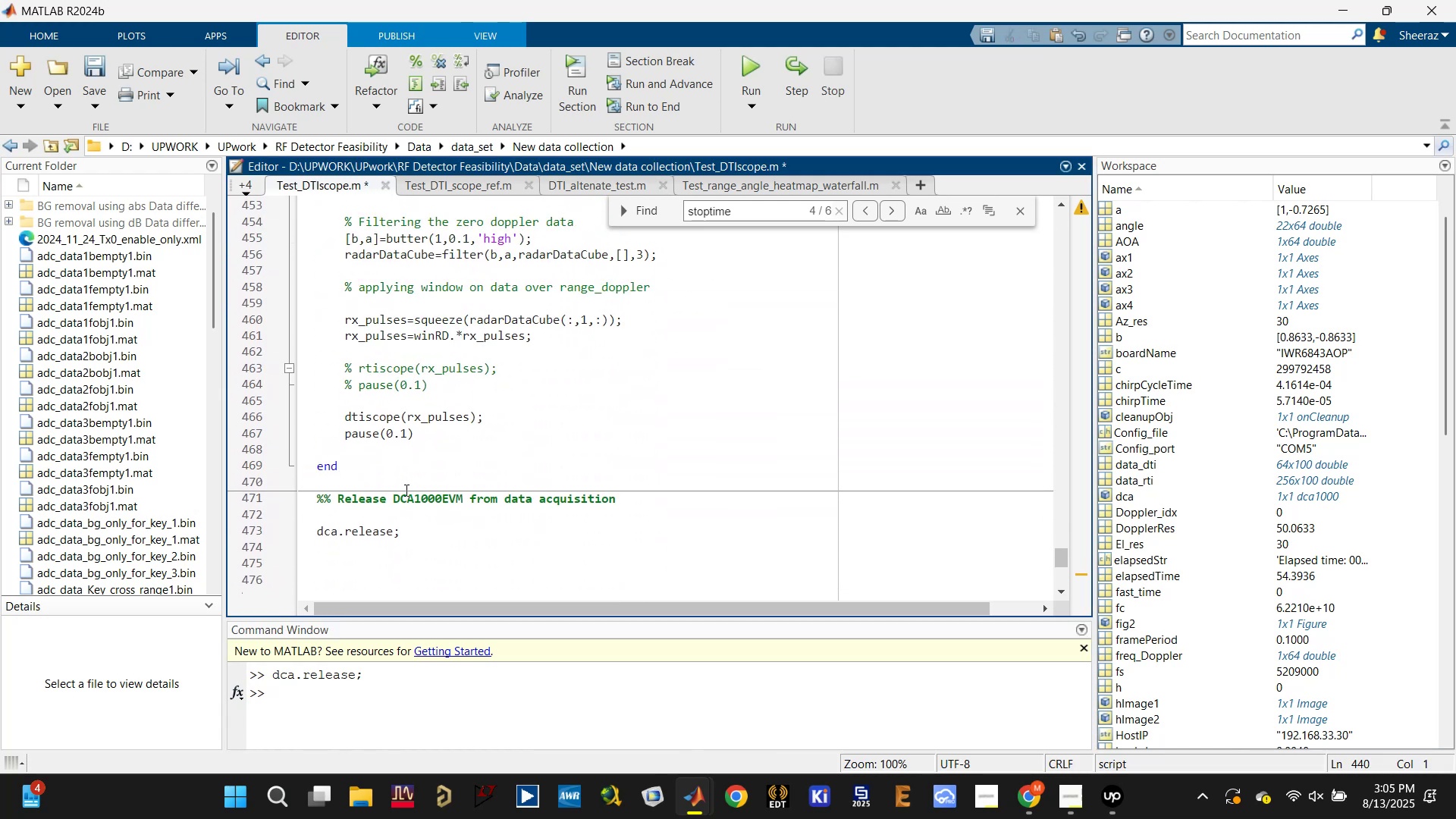 
left_click_drag(start_coordinate=[405, 472], to_coordinate=[313, 225])
 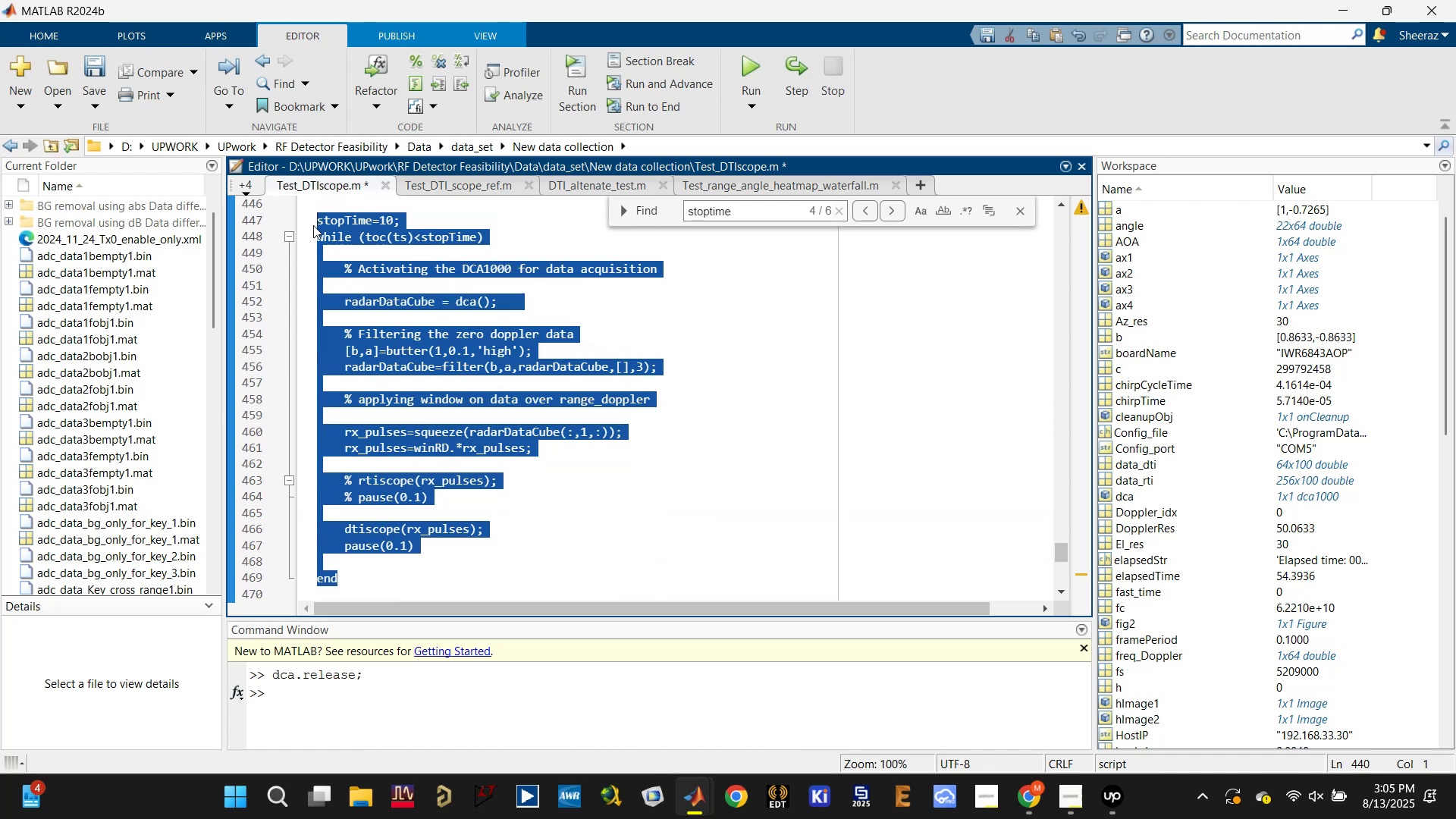 
key(Delete)
 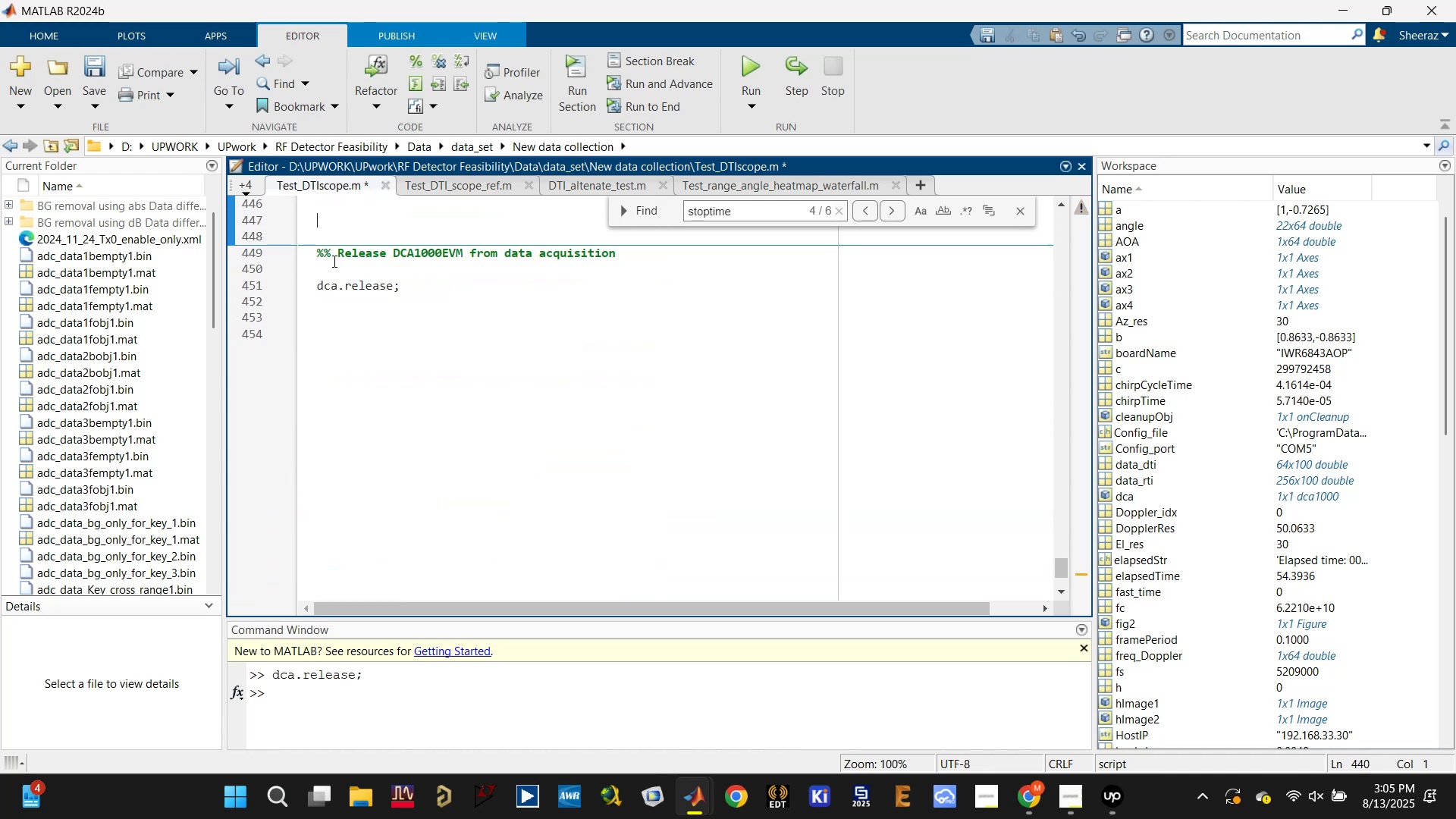 
scroll: coordinate [350, 309], scroll_direction: up, amount: 2.0
 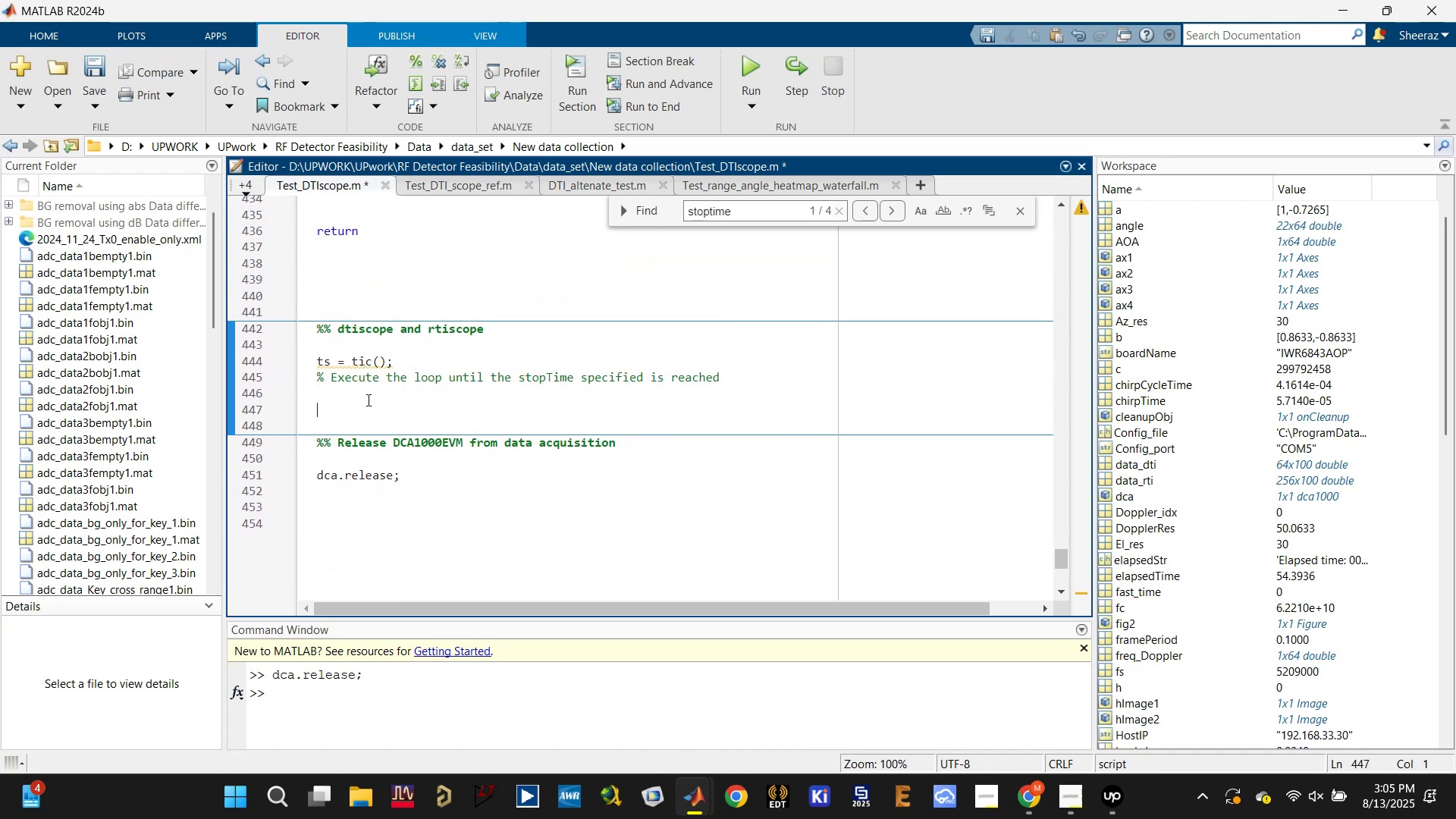 
left_click_drag(start_coordinate=[370, 416], to_coordinate=[309, 267])
 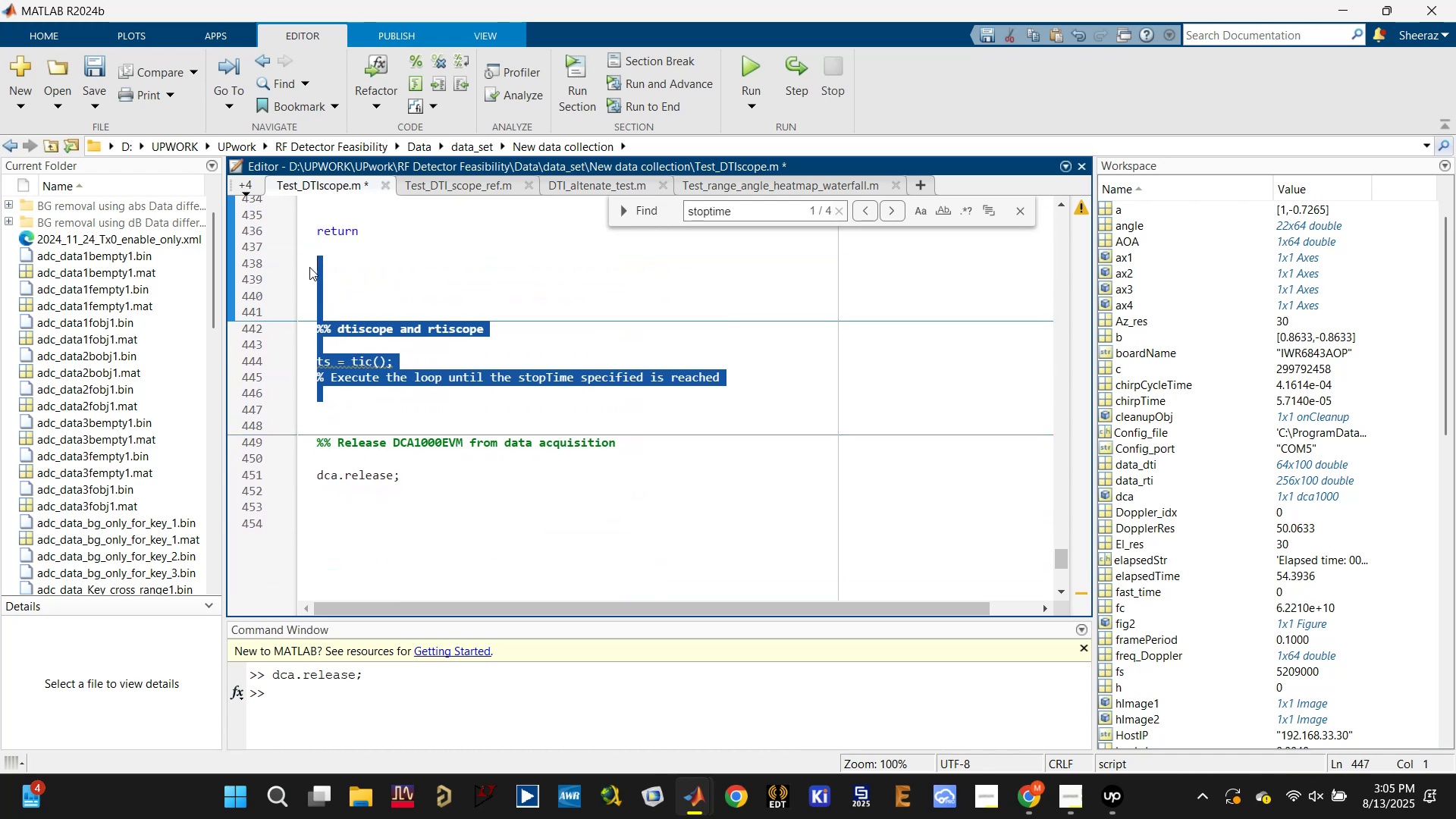 
key(Delete)
 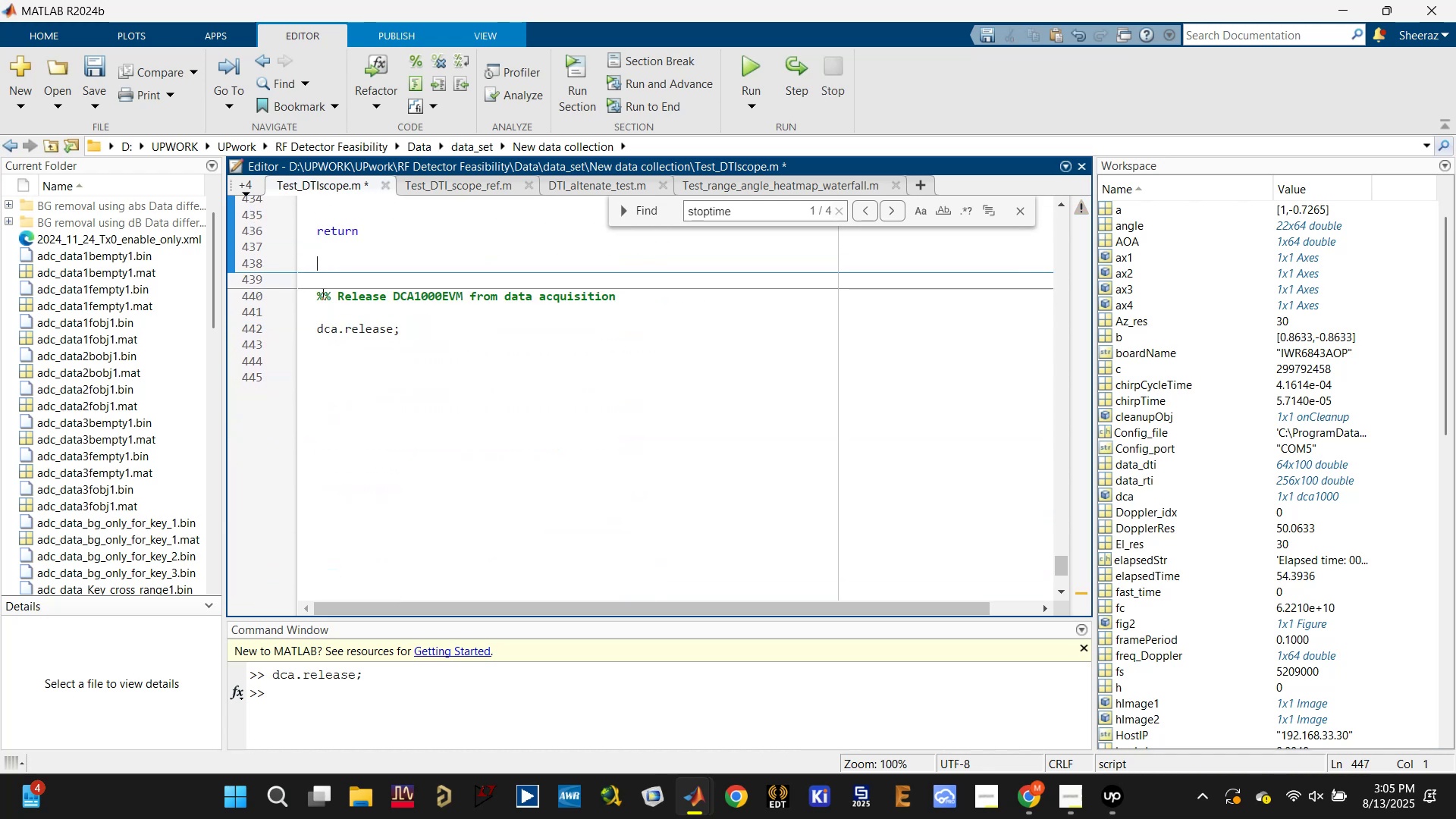 
scroll: coordinate [337, 323], scroll_direction: up, amount: 2.0
 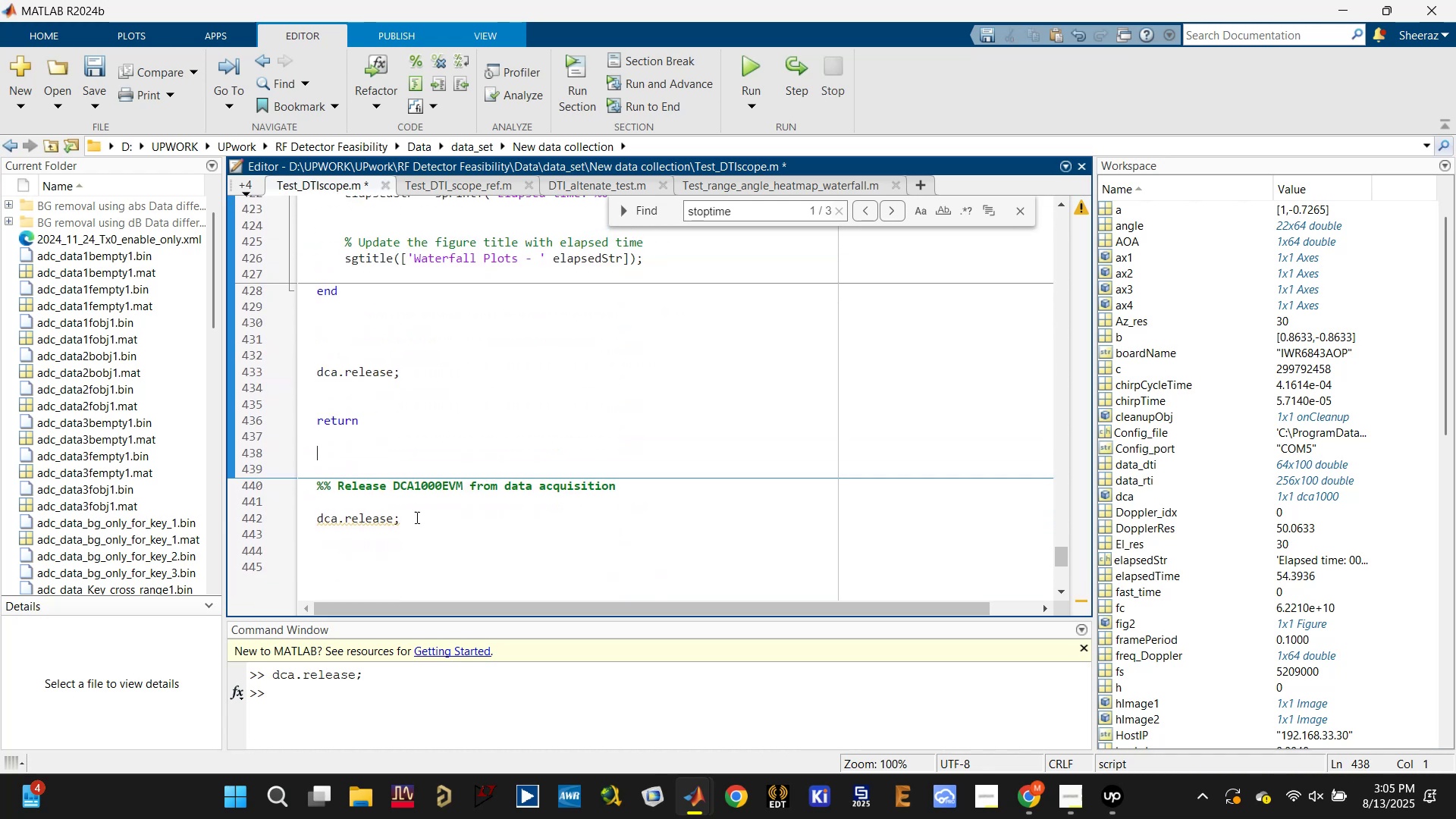 
left_click_drag(start_coordinate=[434, 560], to_coordinate=[284, 433])
 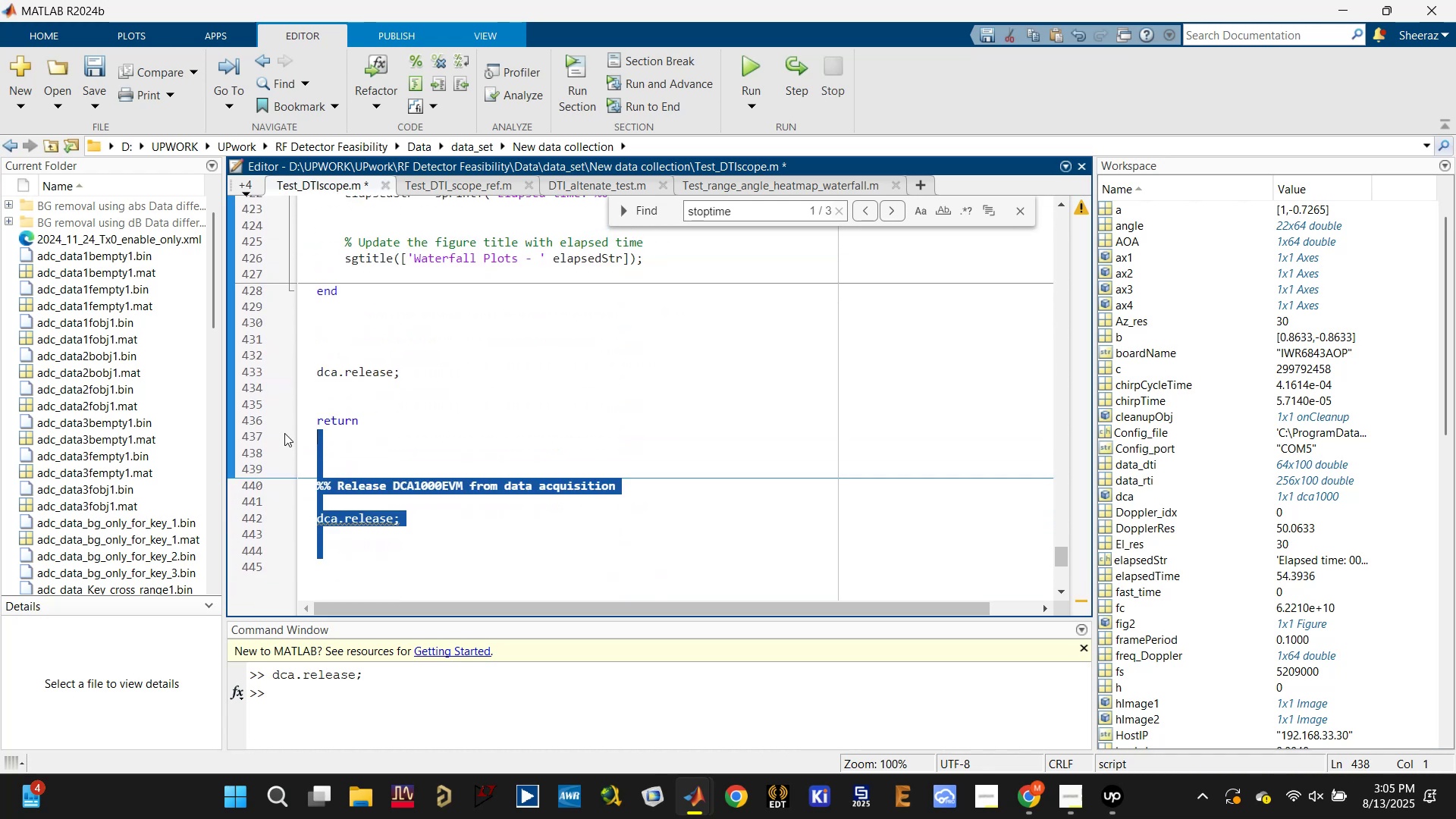 
key(Delete)
 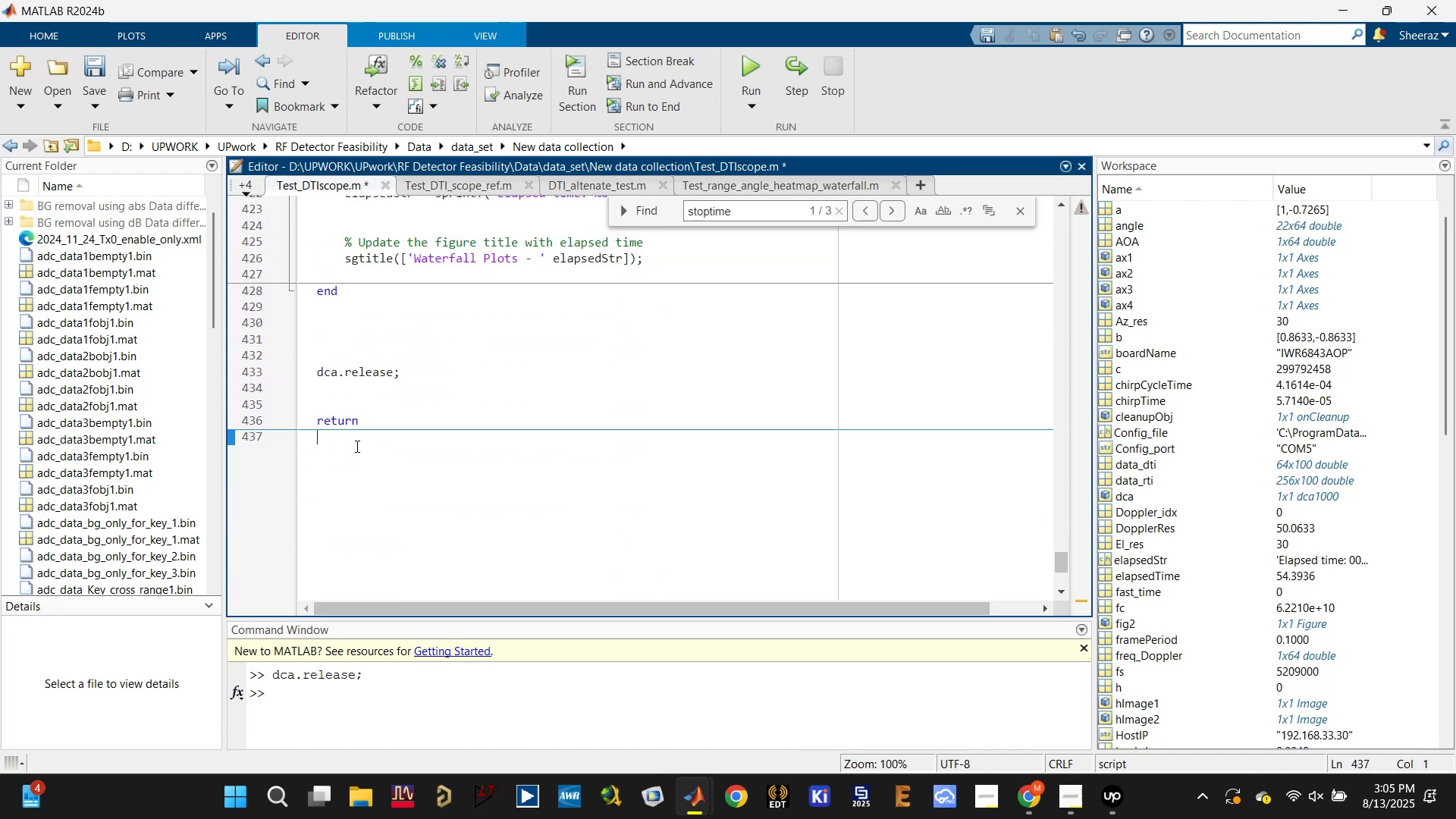 
scroll: coordinate [413, 445], scroll_direction: up, amount: 2.0
 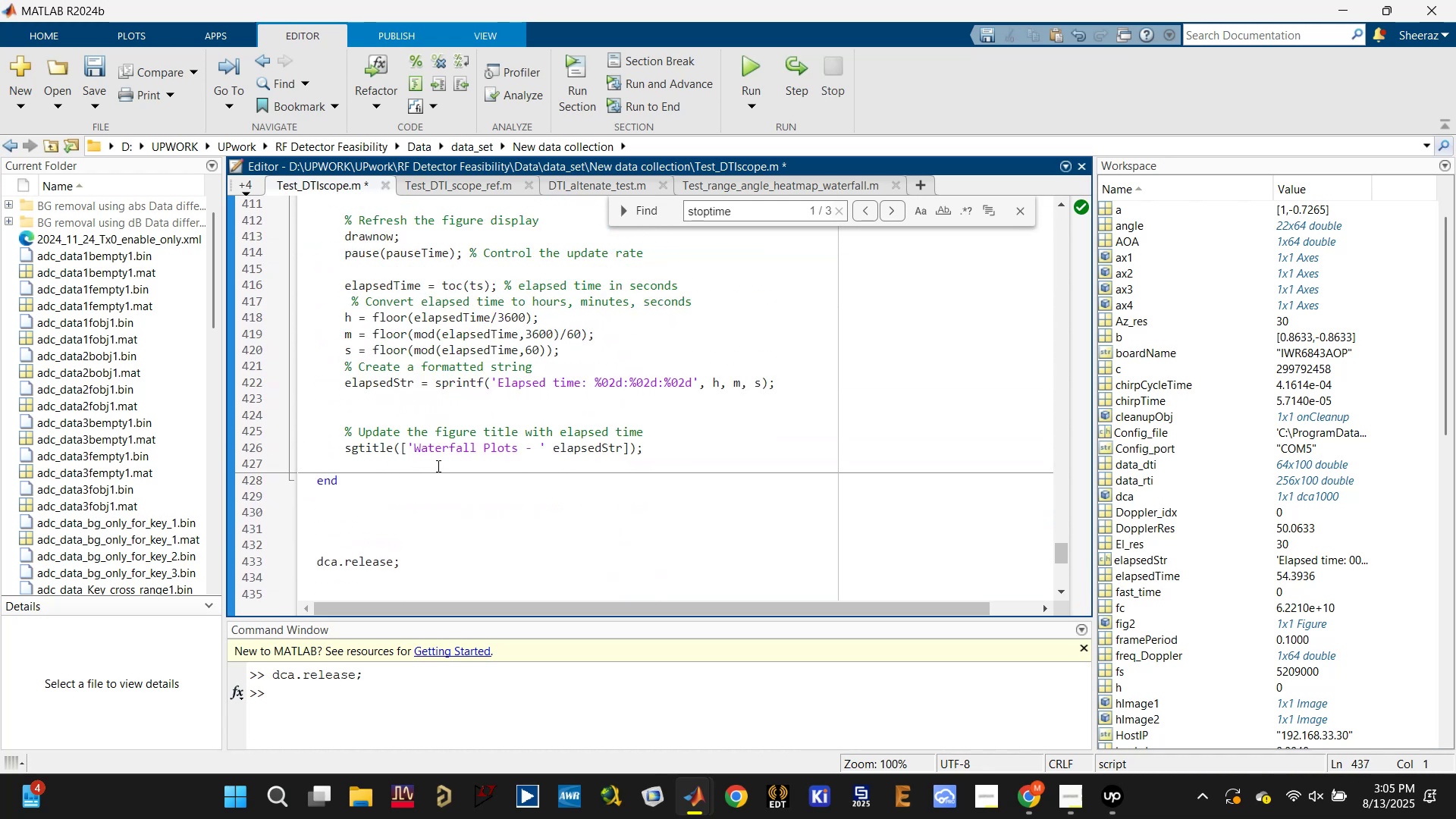 
left_click([392, 511])
 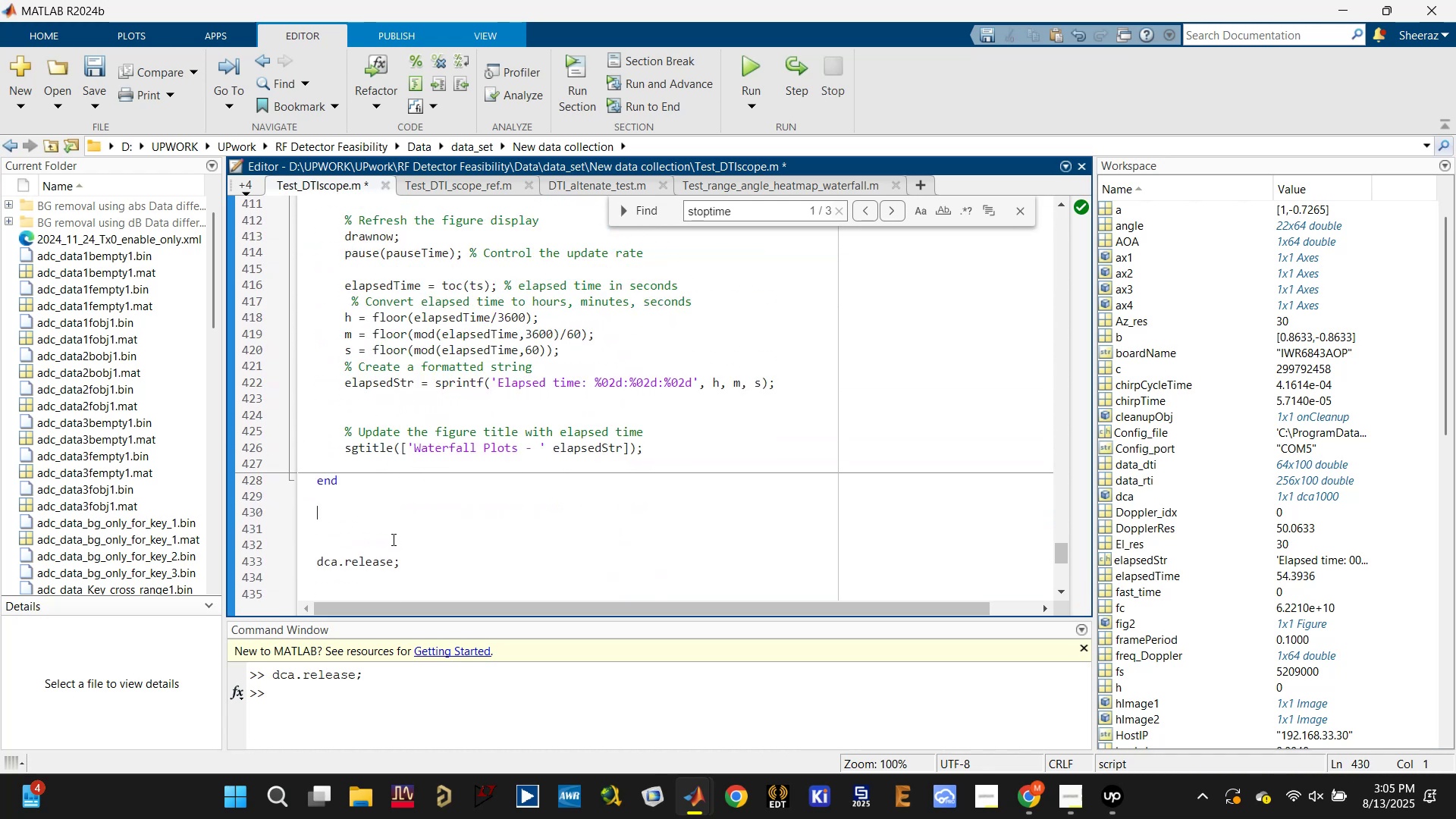 
key(Control+S)
 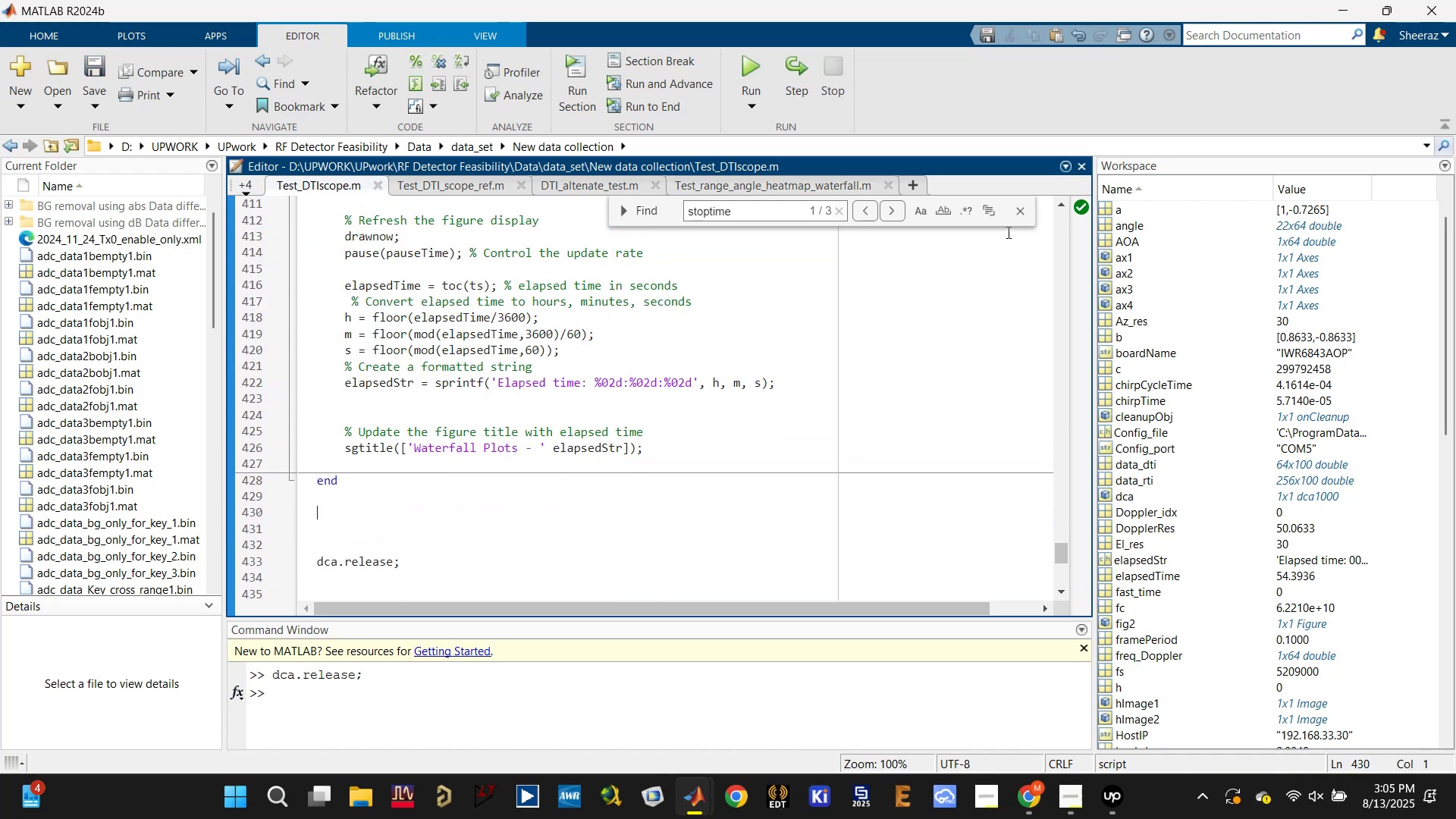 
left_click([1021, 212])
 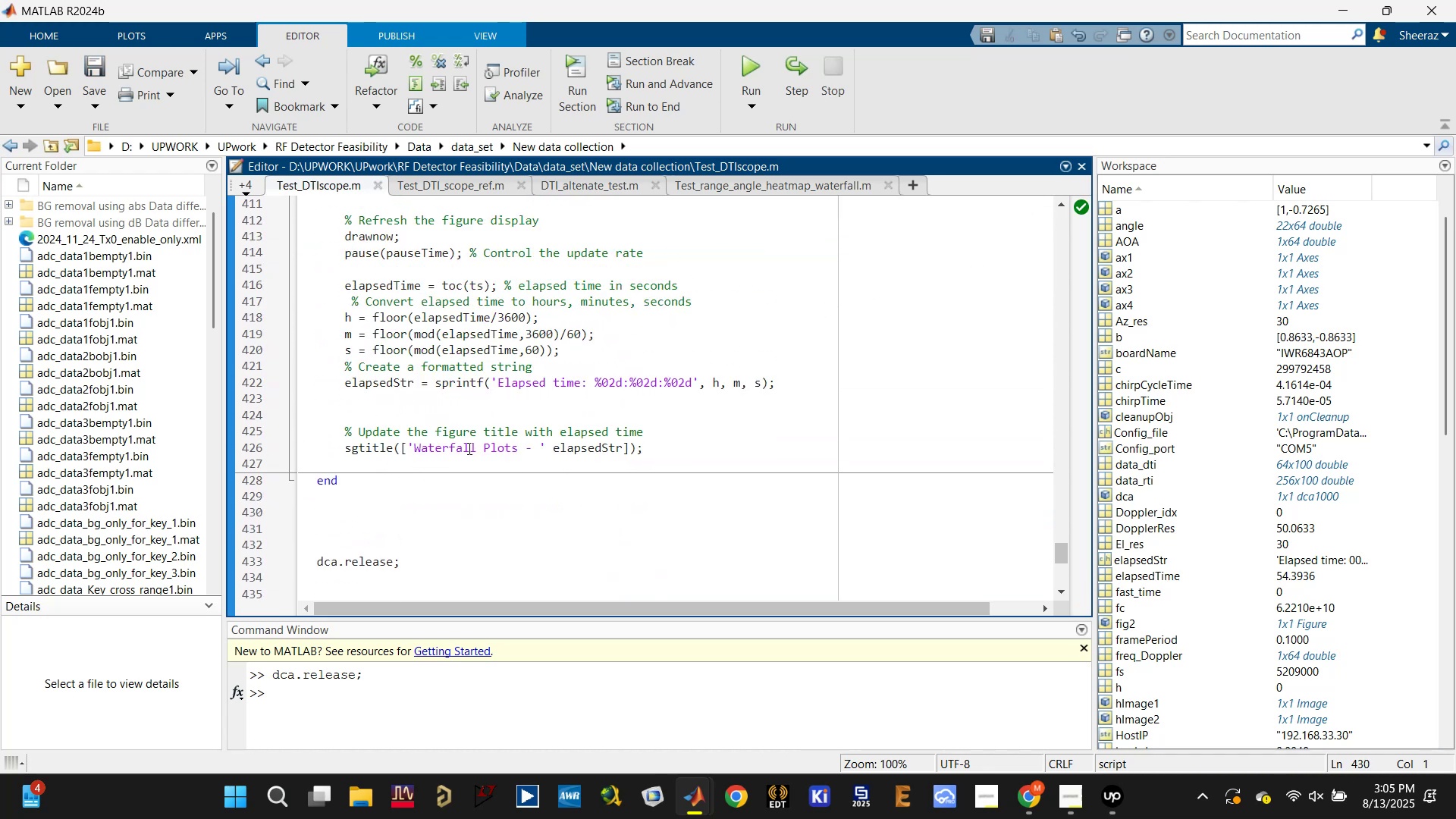 
scroll: coordinate [487, 440], scroll_direction: up, amount: 8.0
 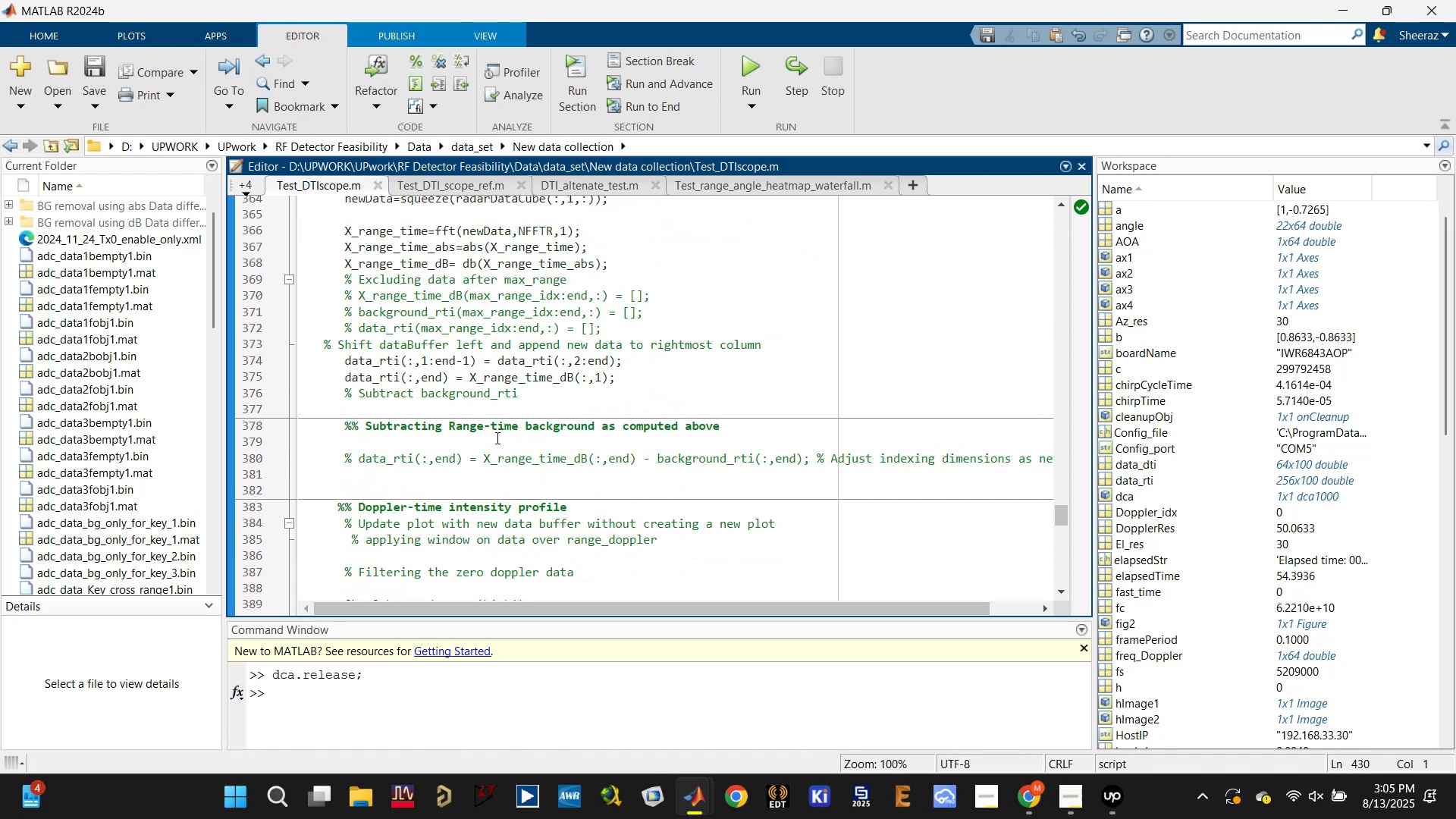 
mouse_move([695, 774])
 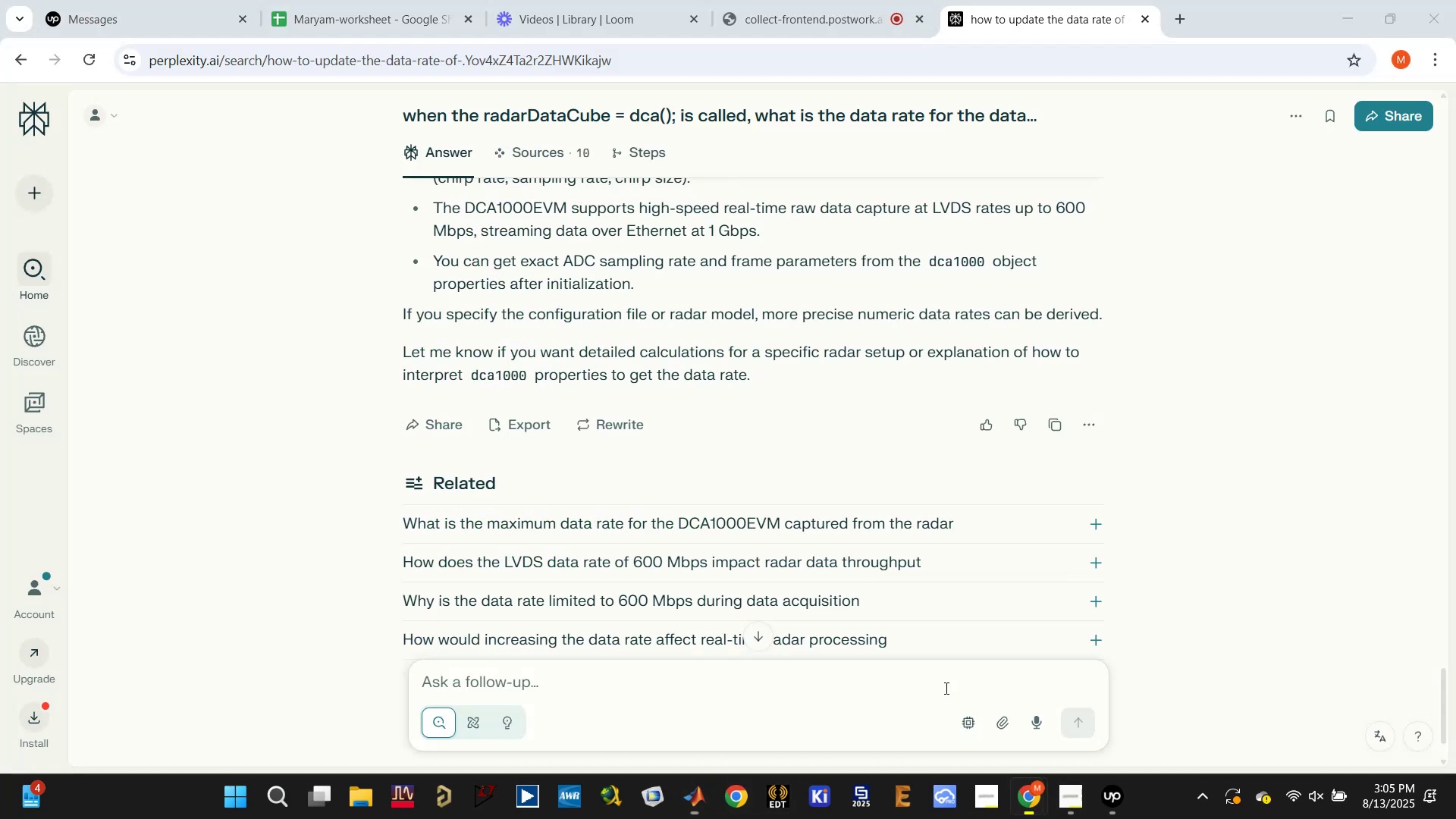 
left_click([626, 684])
 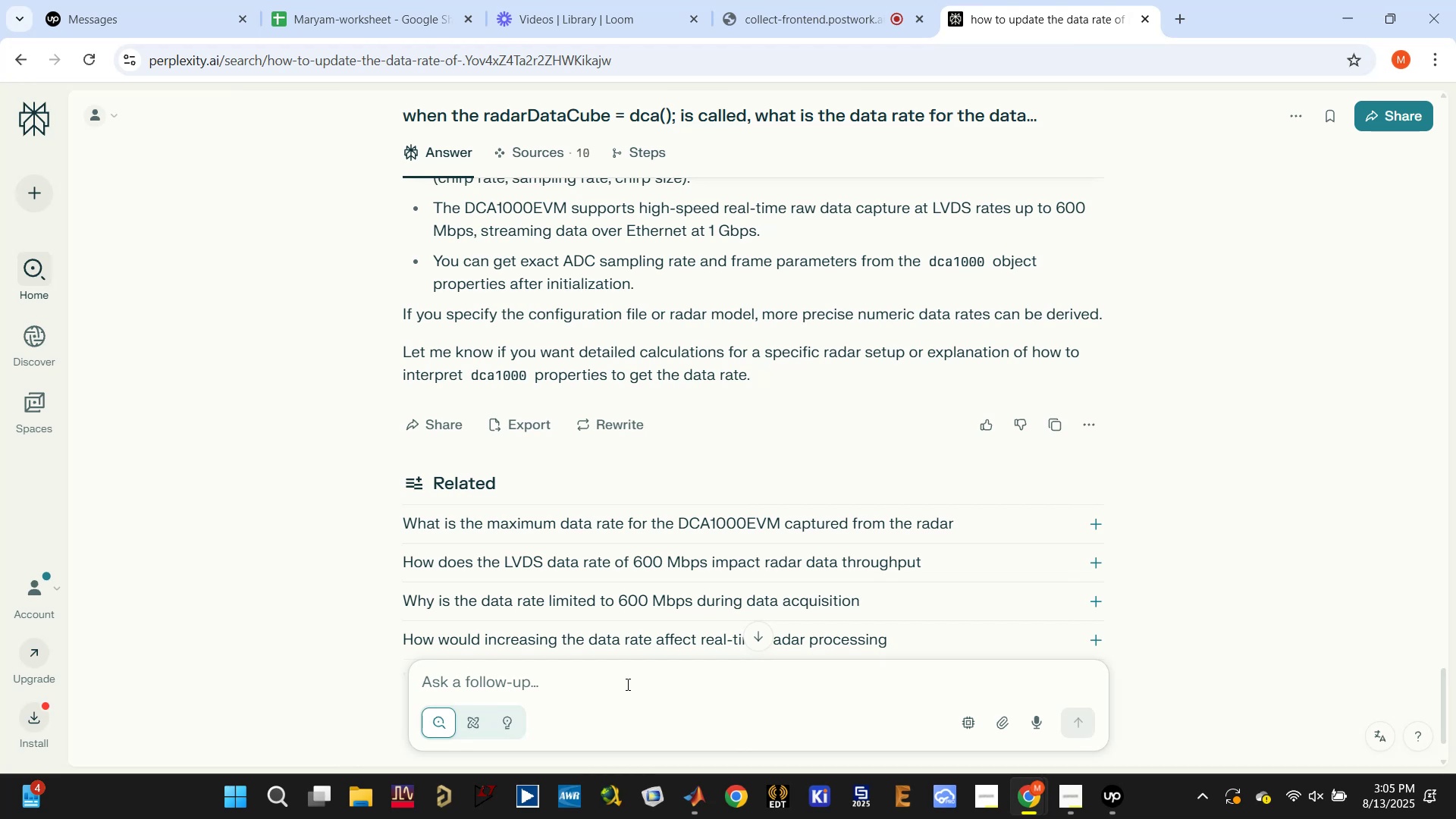 
type(how to compute background data for RTi)
key(Backspace)
key(Backspace)
type(I)
key(Backspace)
type(TI scope and DTI scj)
key(Backspace)
type(ope on)
key(Backspace)
type(i)
key(Backspace)
key(Backspace)
type(in matlab)
 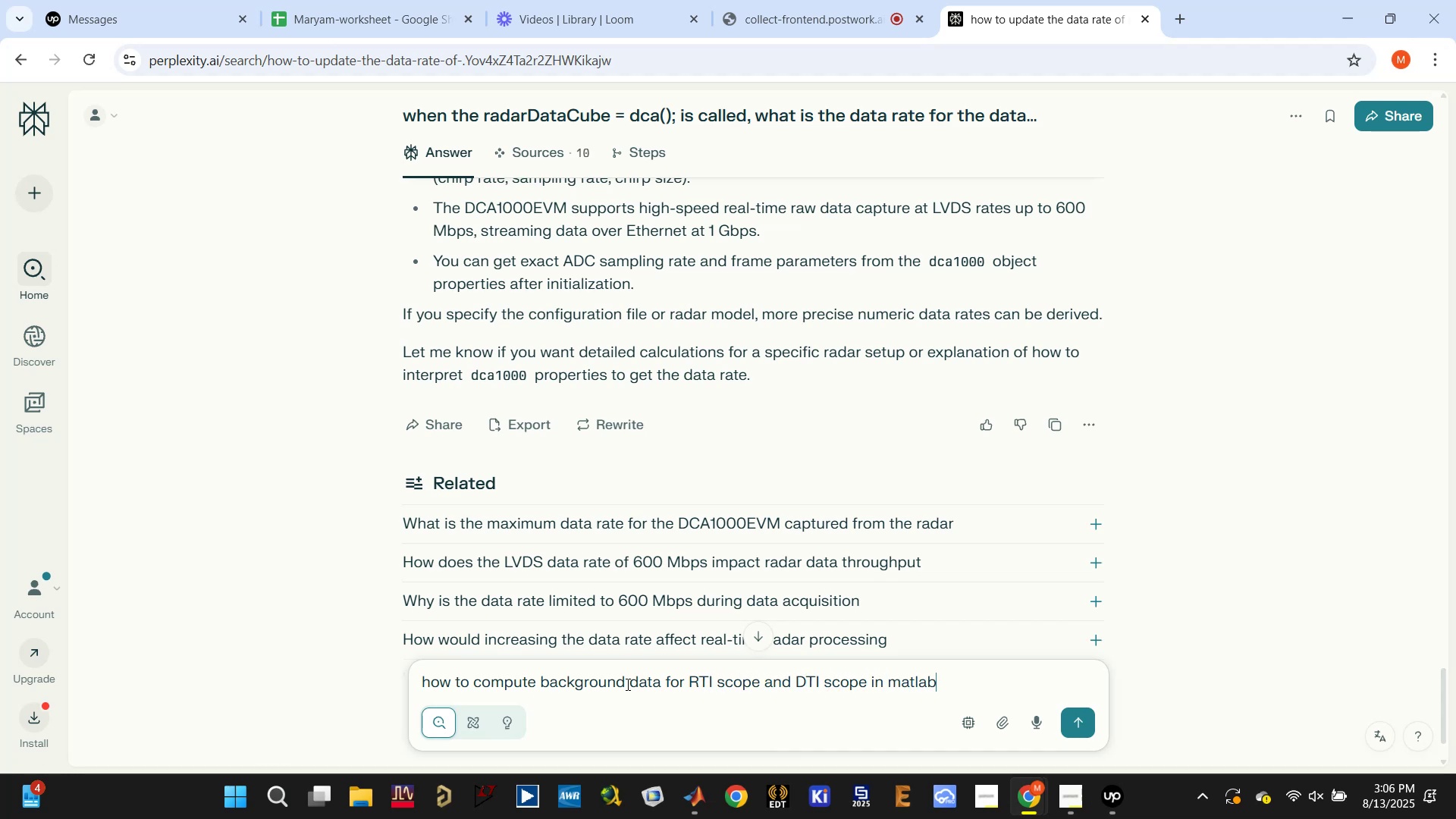 
 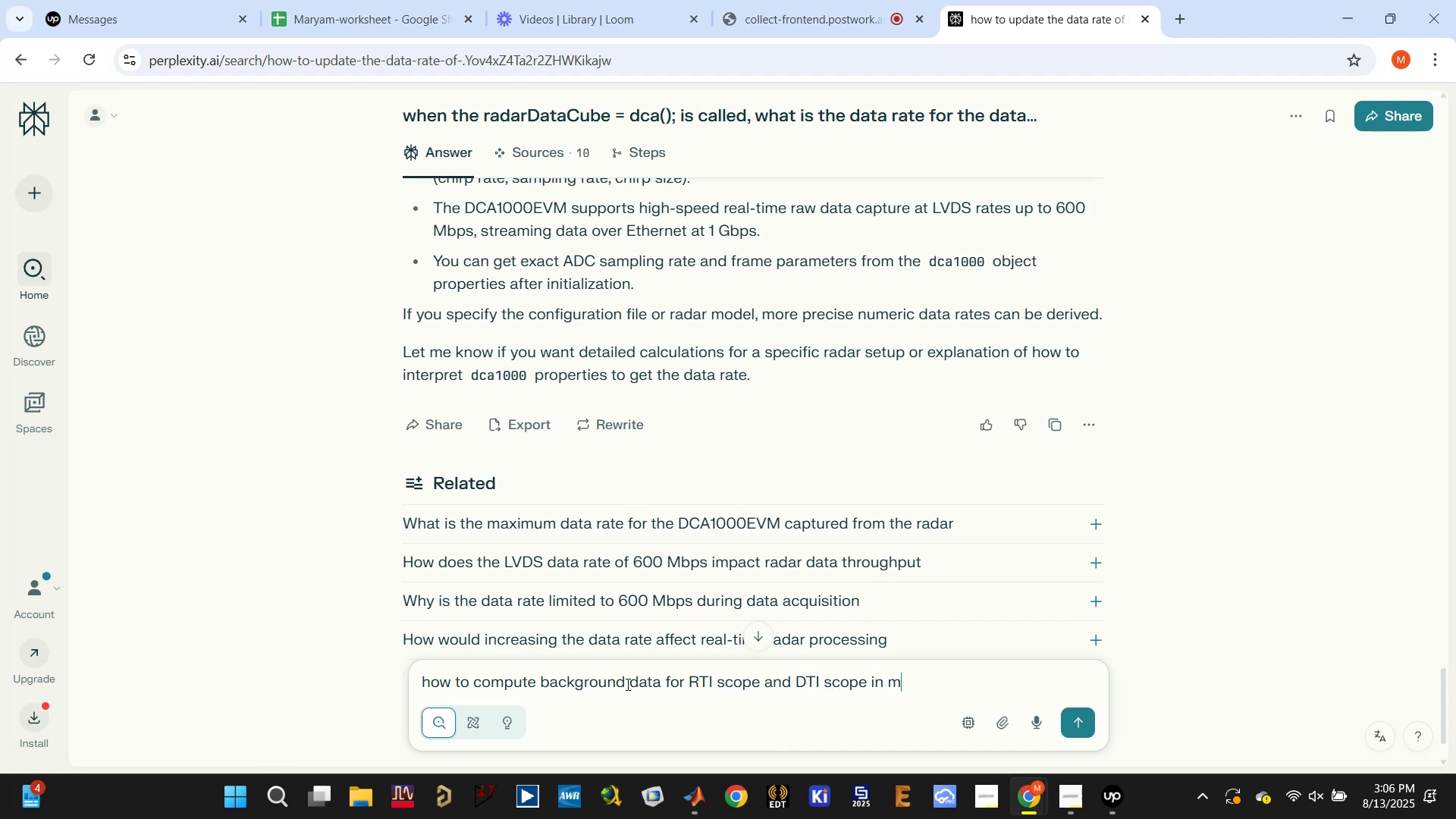 
key(Enter)
 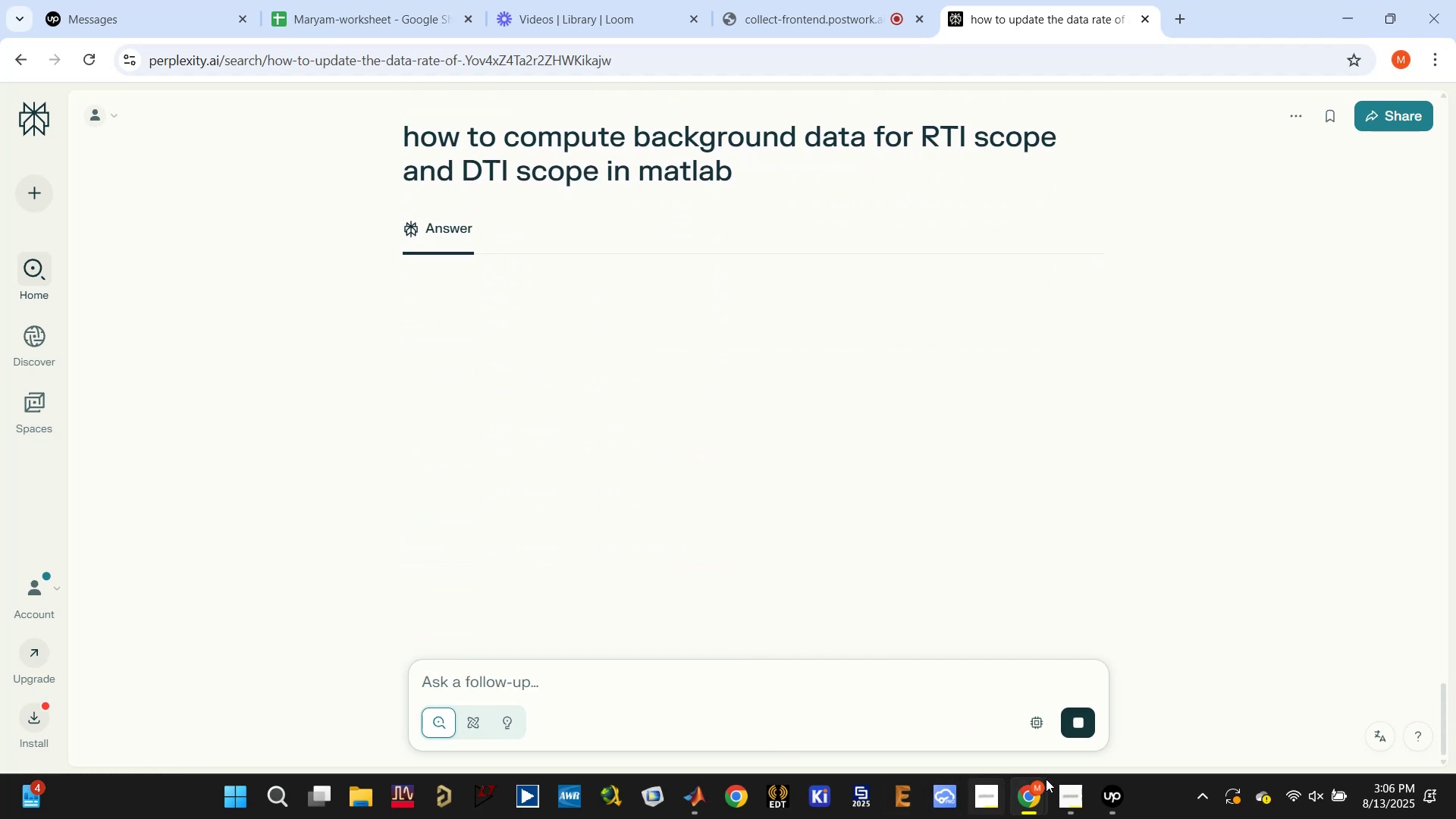 
left_click([1106, 796])
 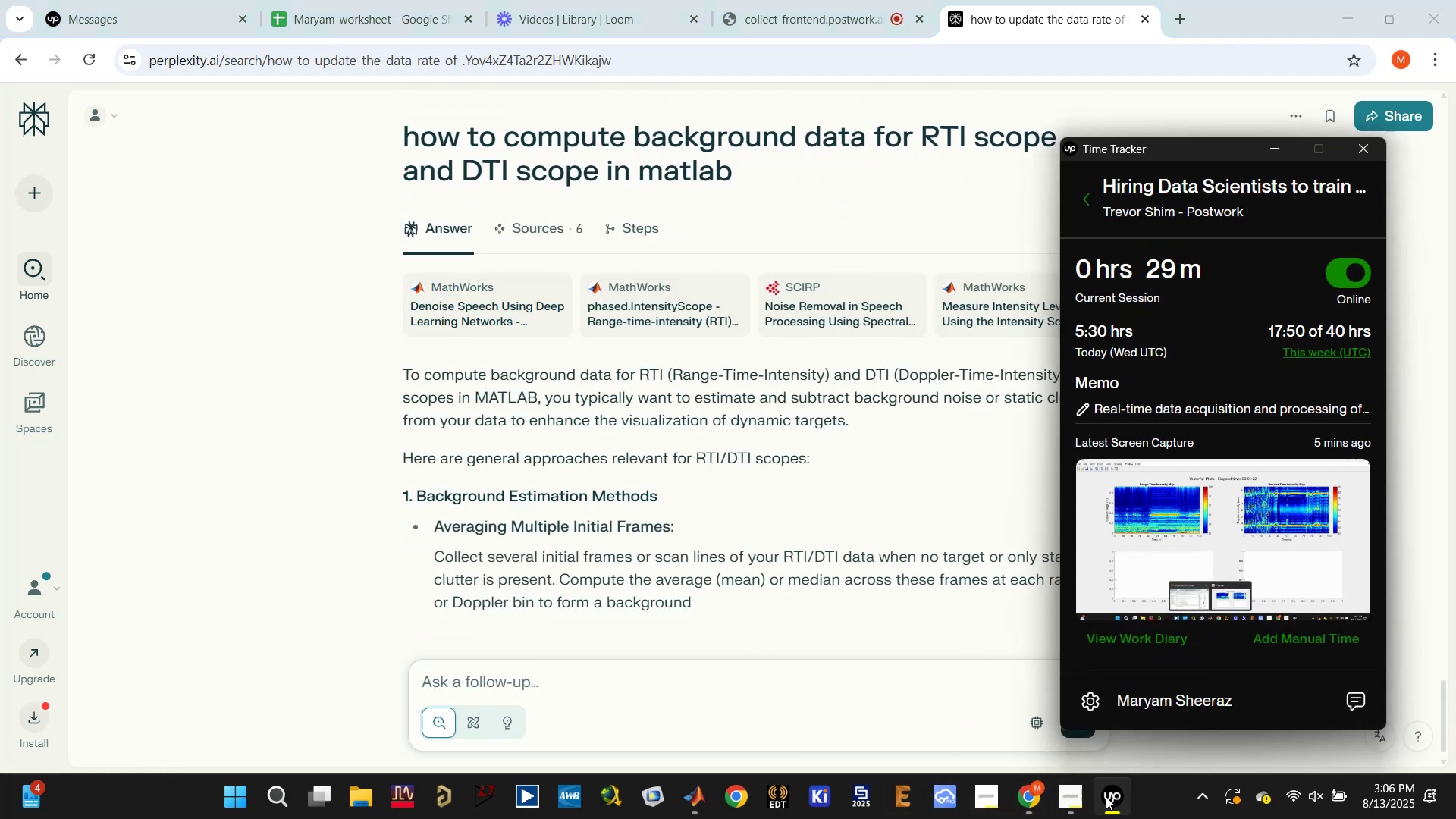 
left_click([1106, 796])
 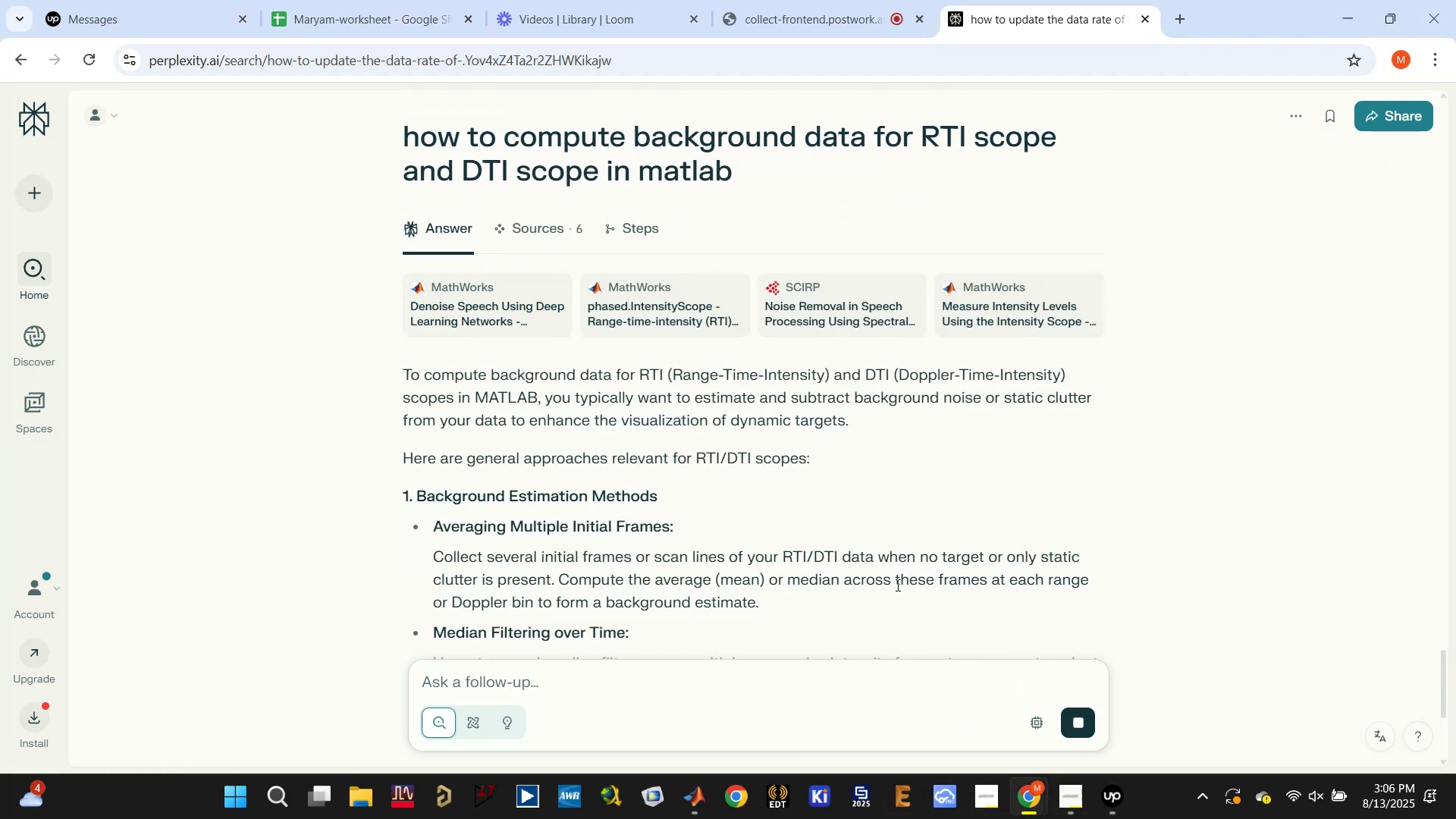 
scroll: coordinate [893, 582], scroll_direction: down, amount: 4.0
 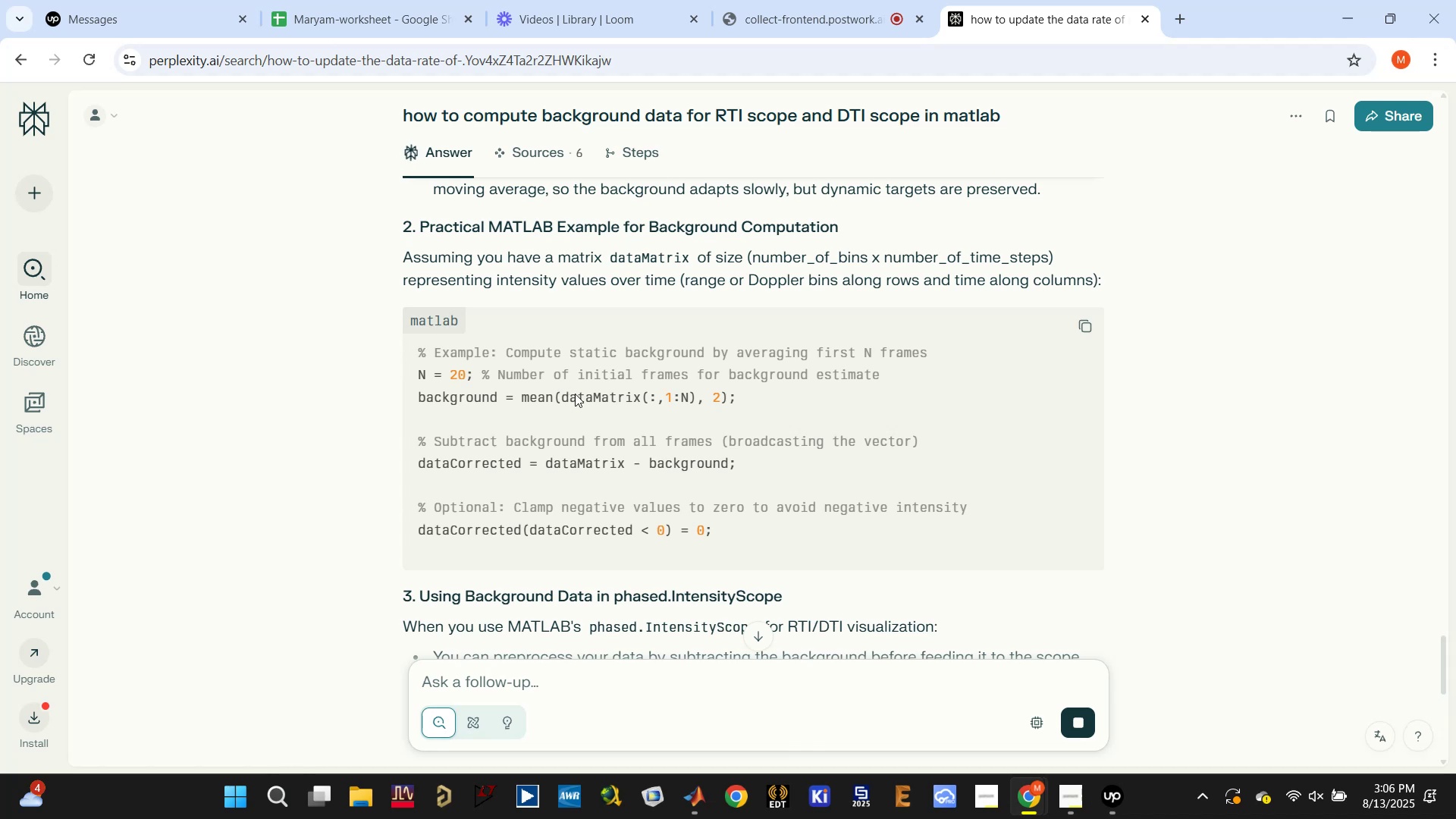 
wait(5.45)
 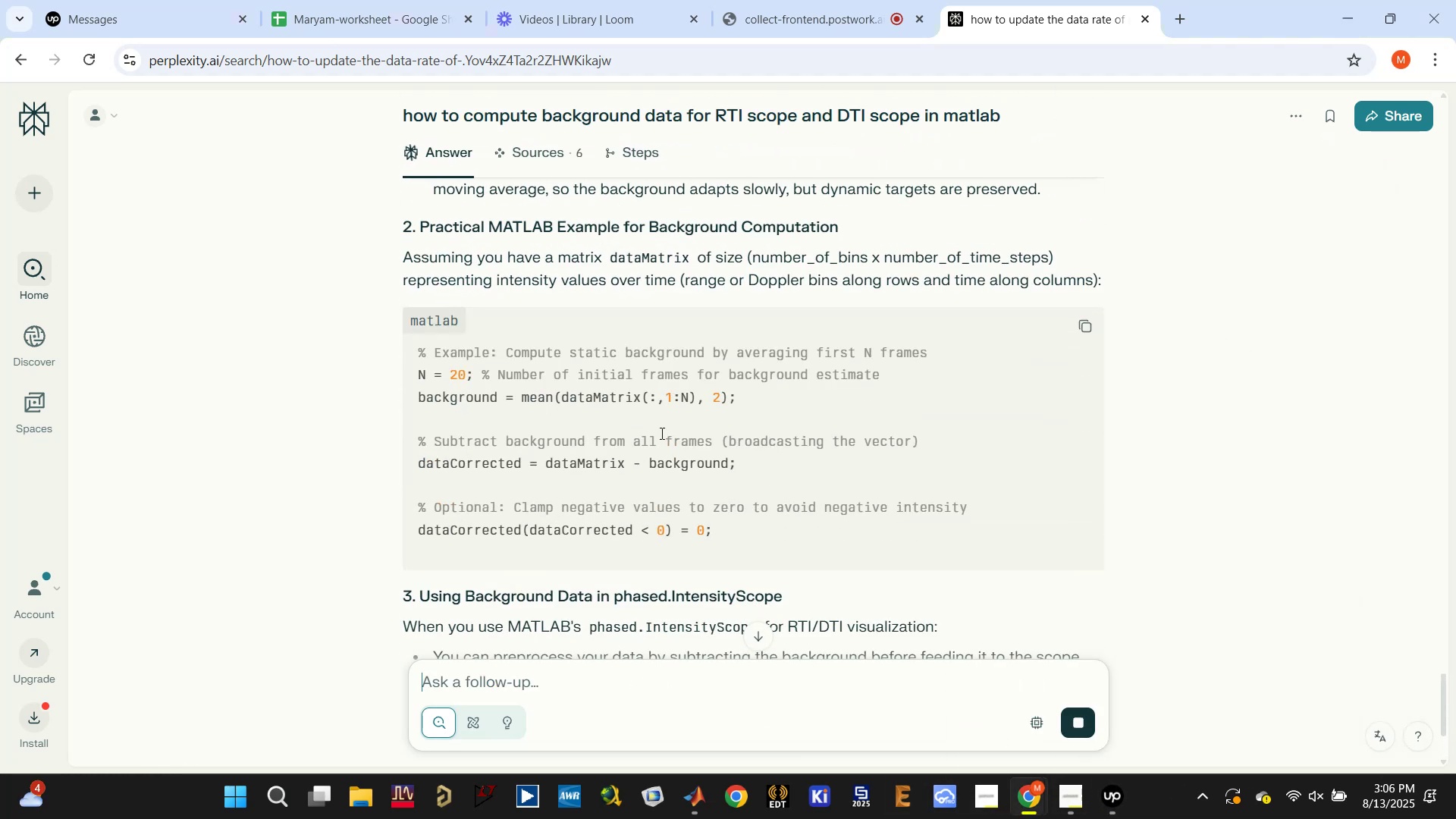 
double_click([490, 462])
 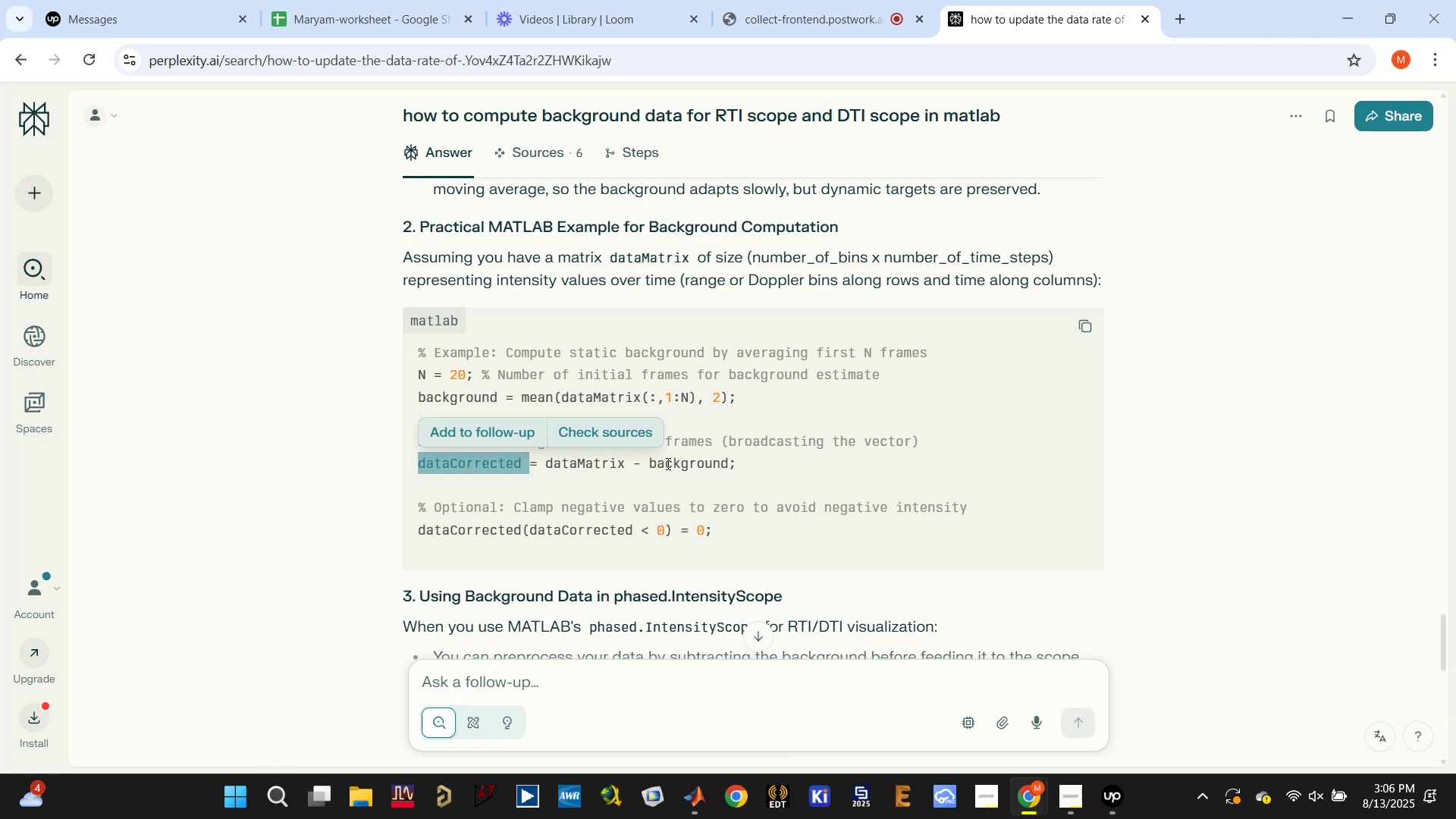 
double_click([667, 463])
 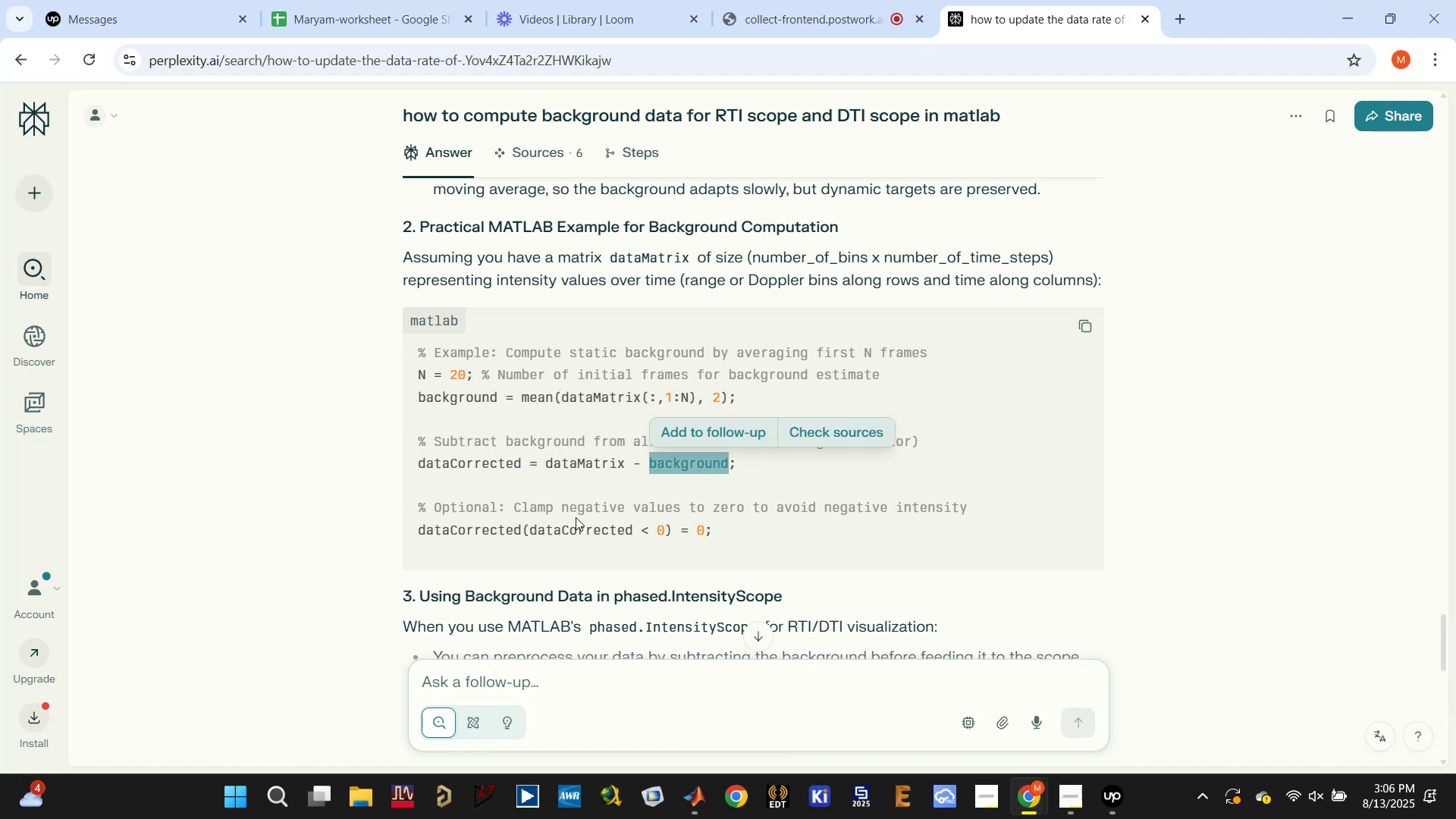 
double_click([570, 530])
 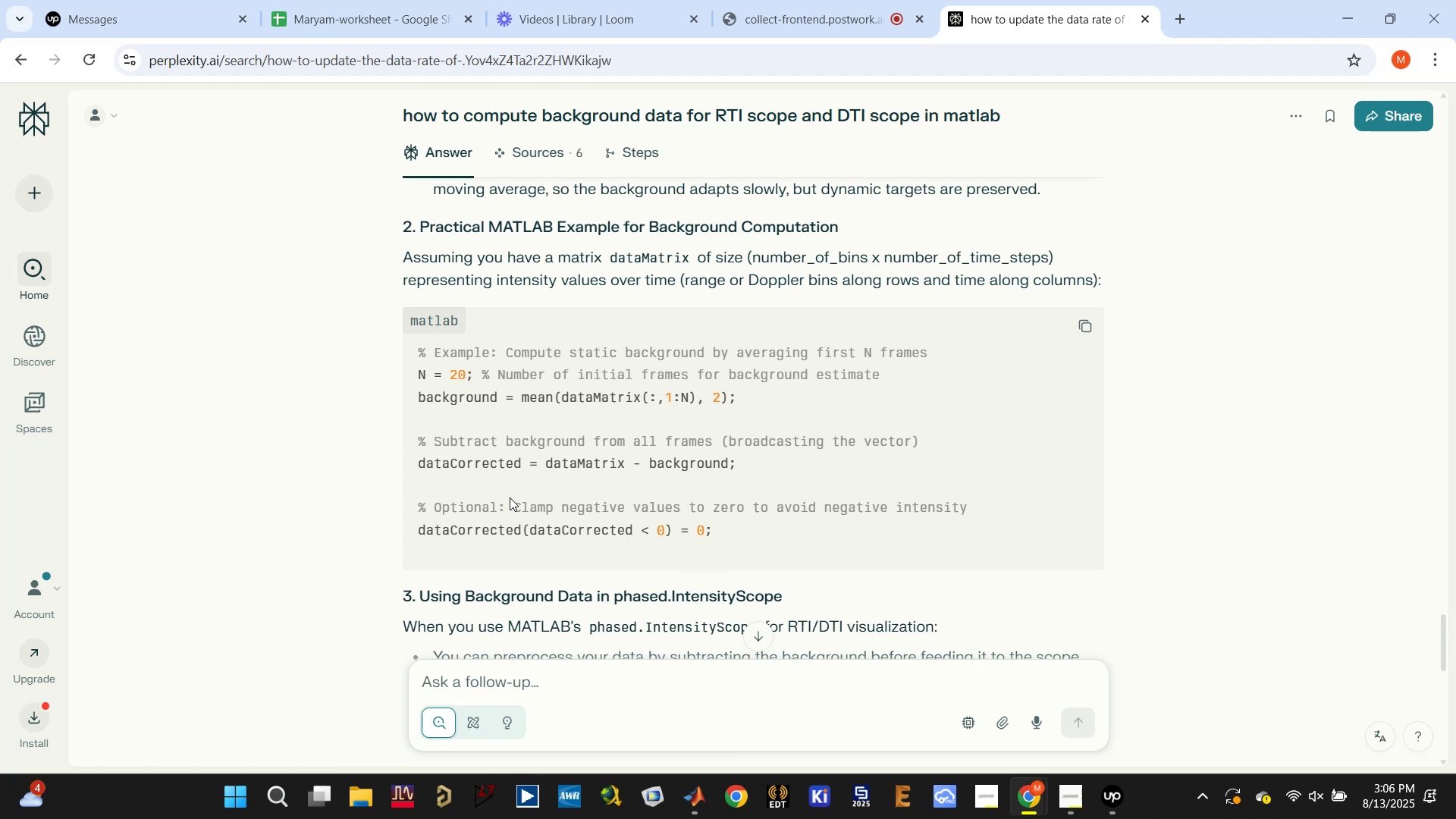 
wait(10.5)
 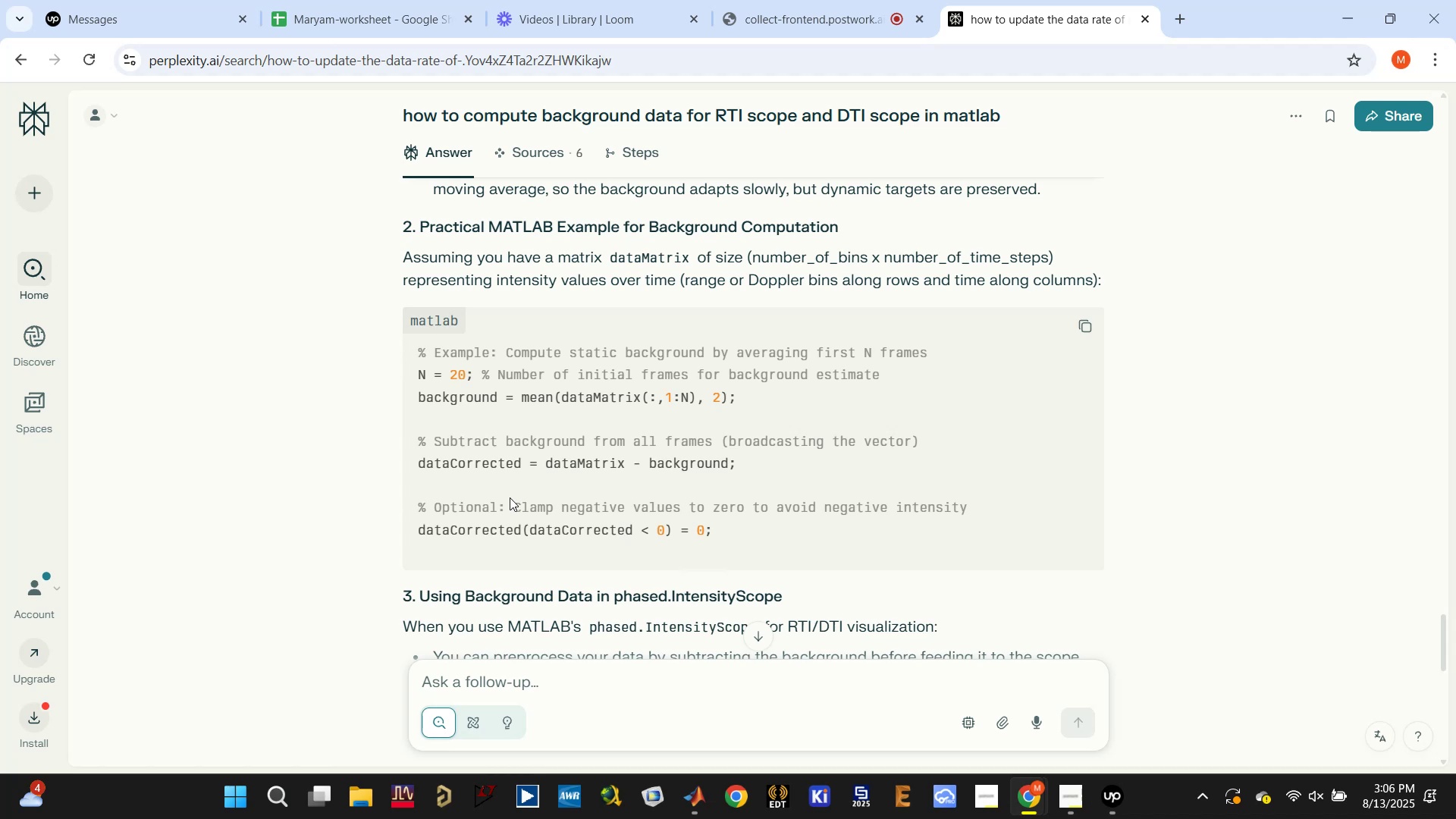 
double_click([611, 394])
 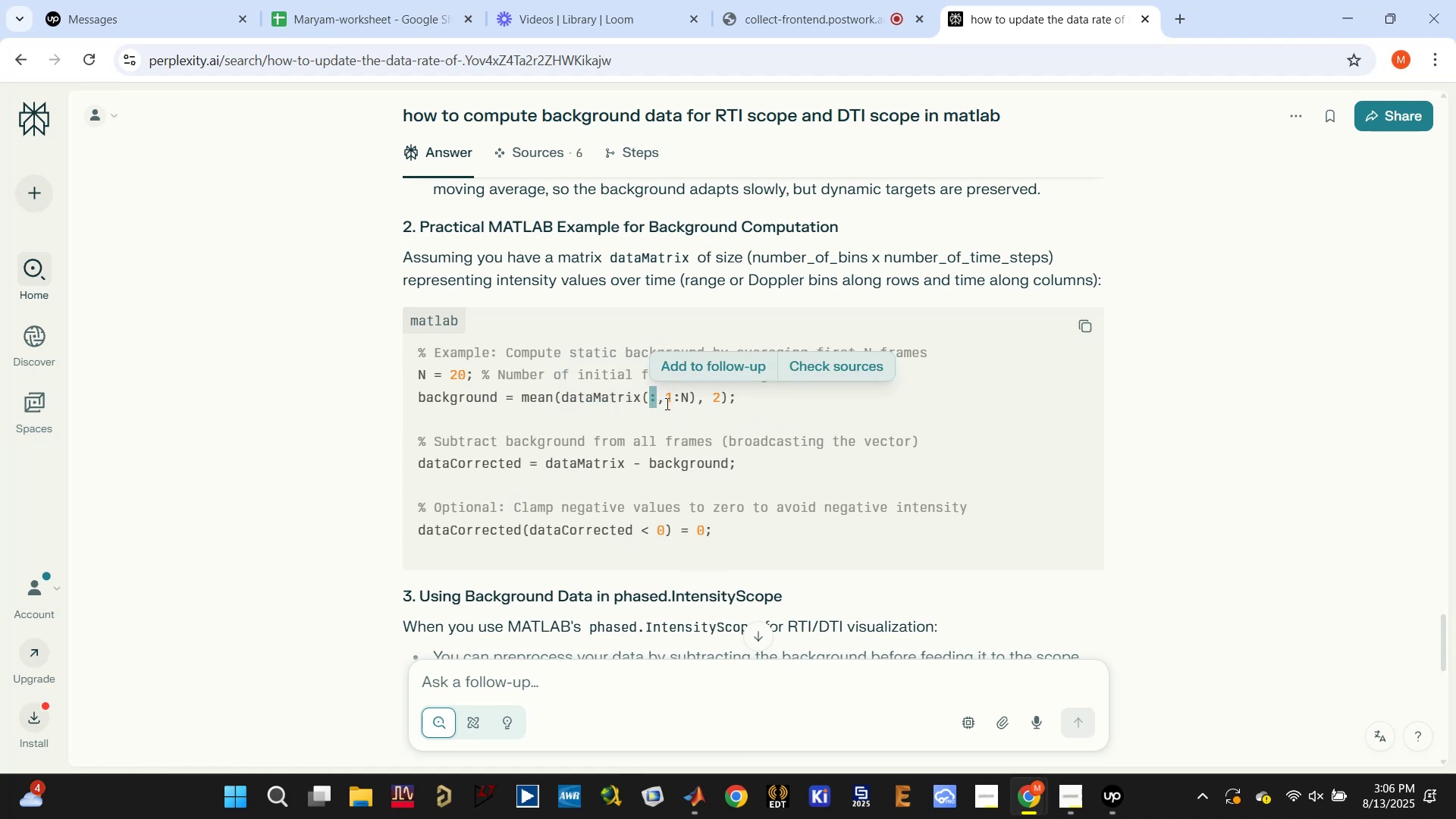 
left_click([670, 402])
 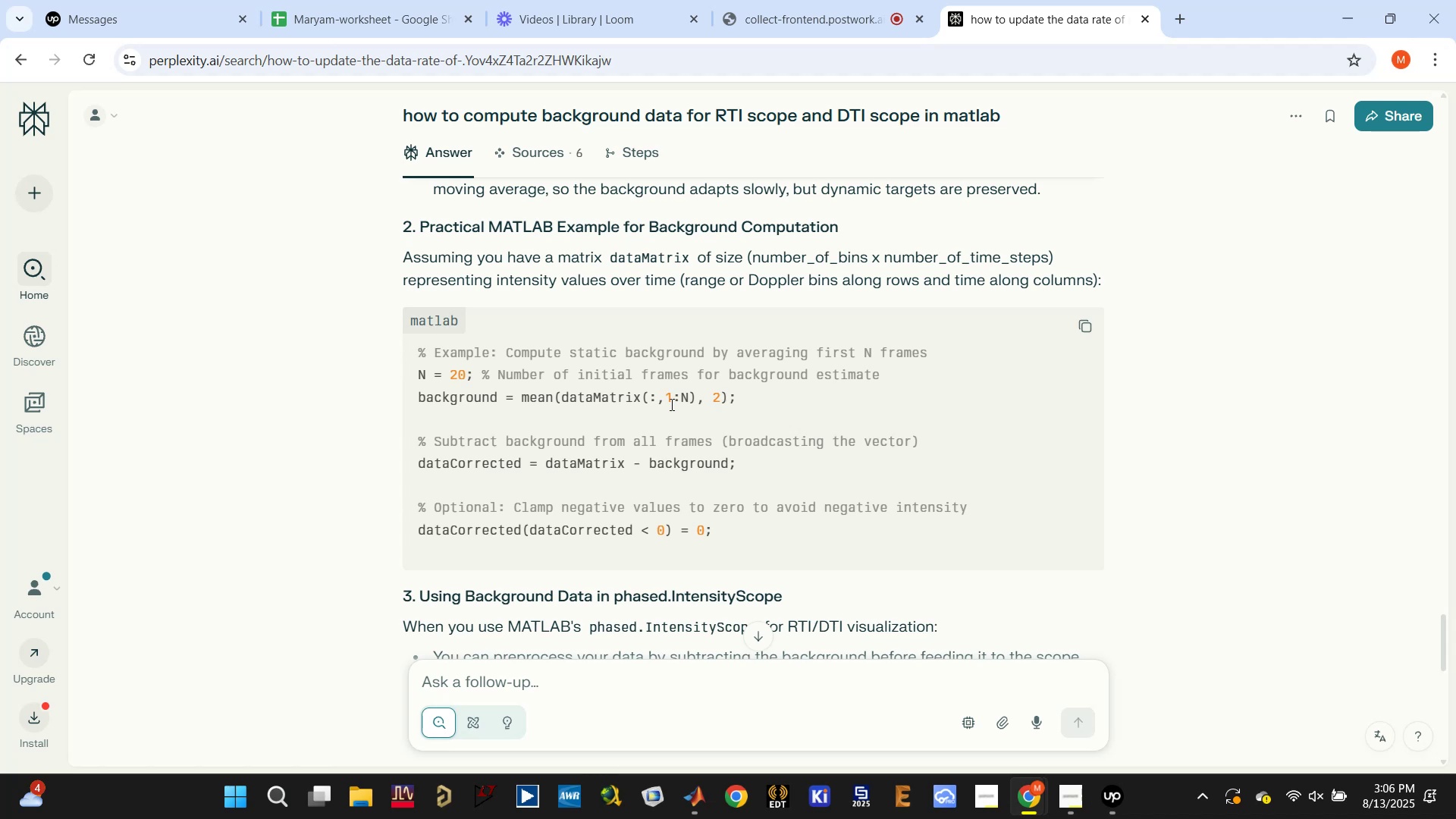 
scroll: coordinate [655, 402], scroll_direction: down, amount: 5.0
 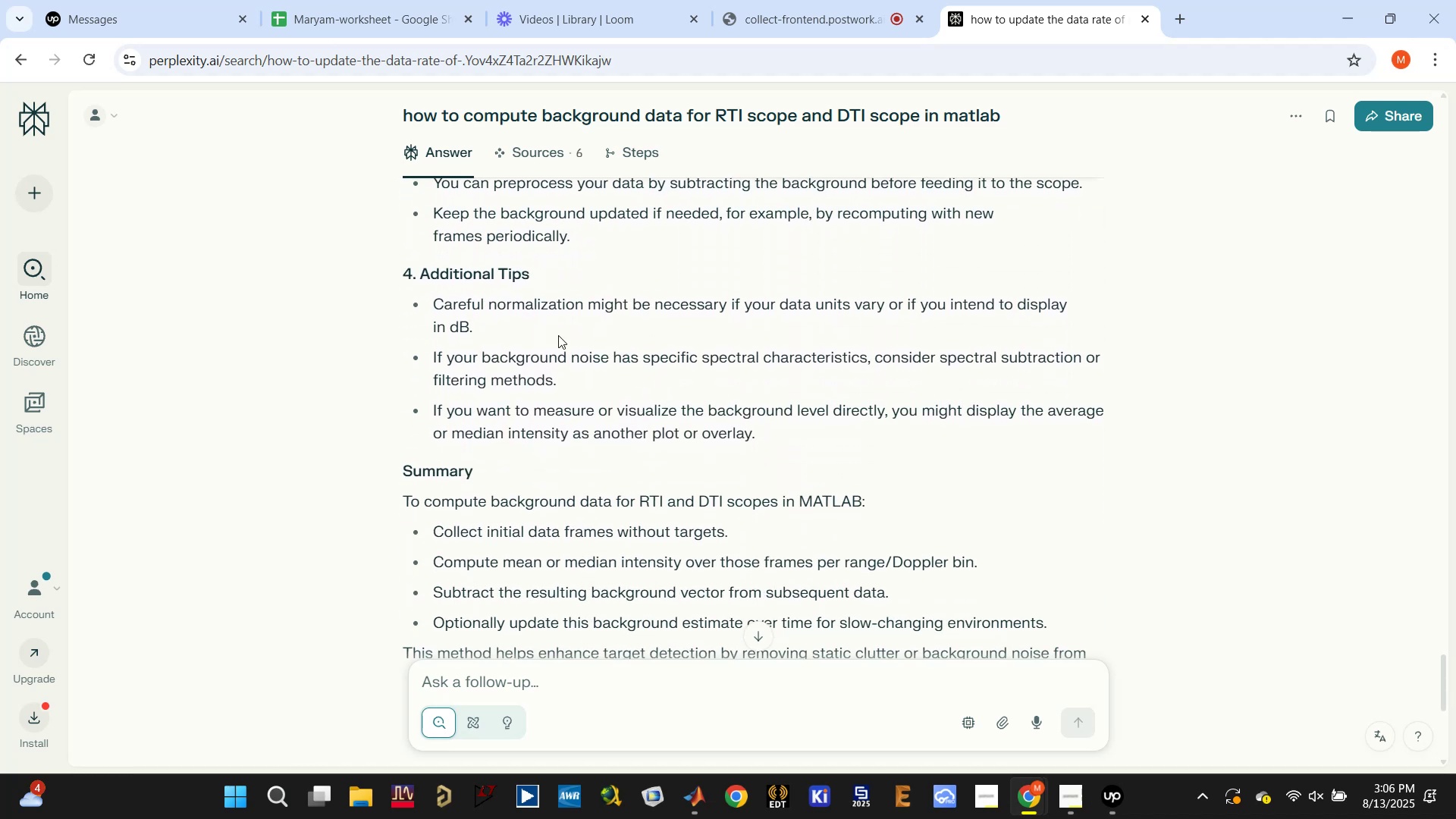 
left_click_drag(start_coordinate=[554, 300], to_coordinate=[1010, 318])
 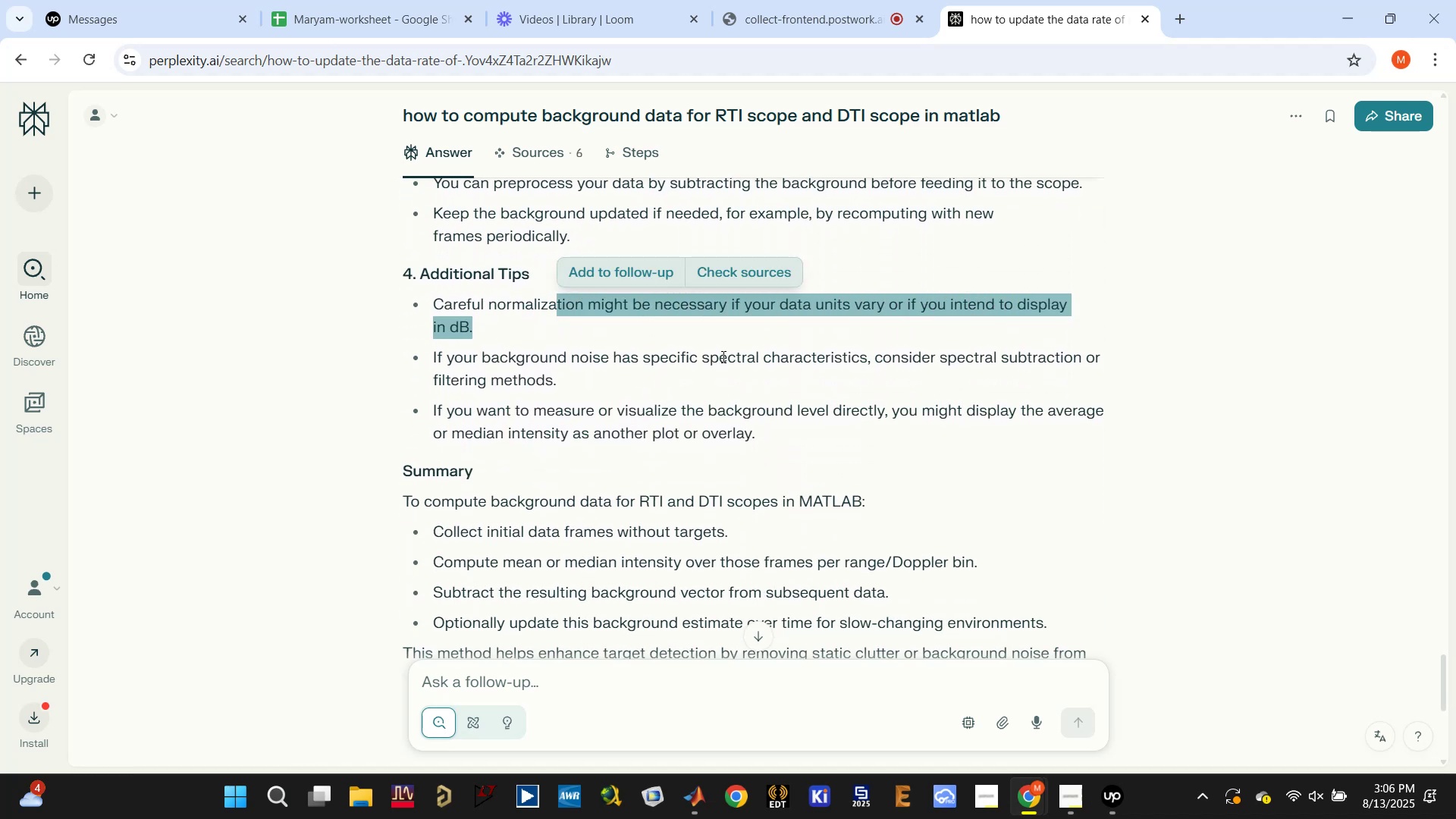 
left_click([698, 359])
 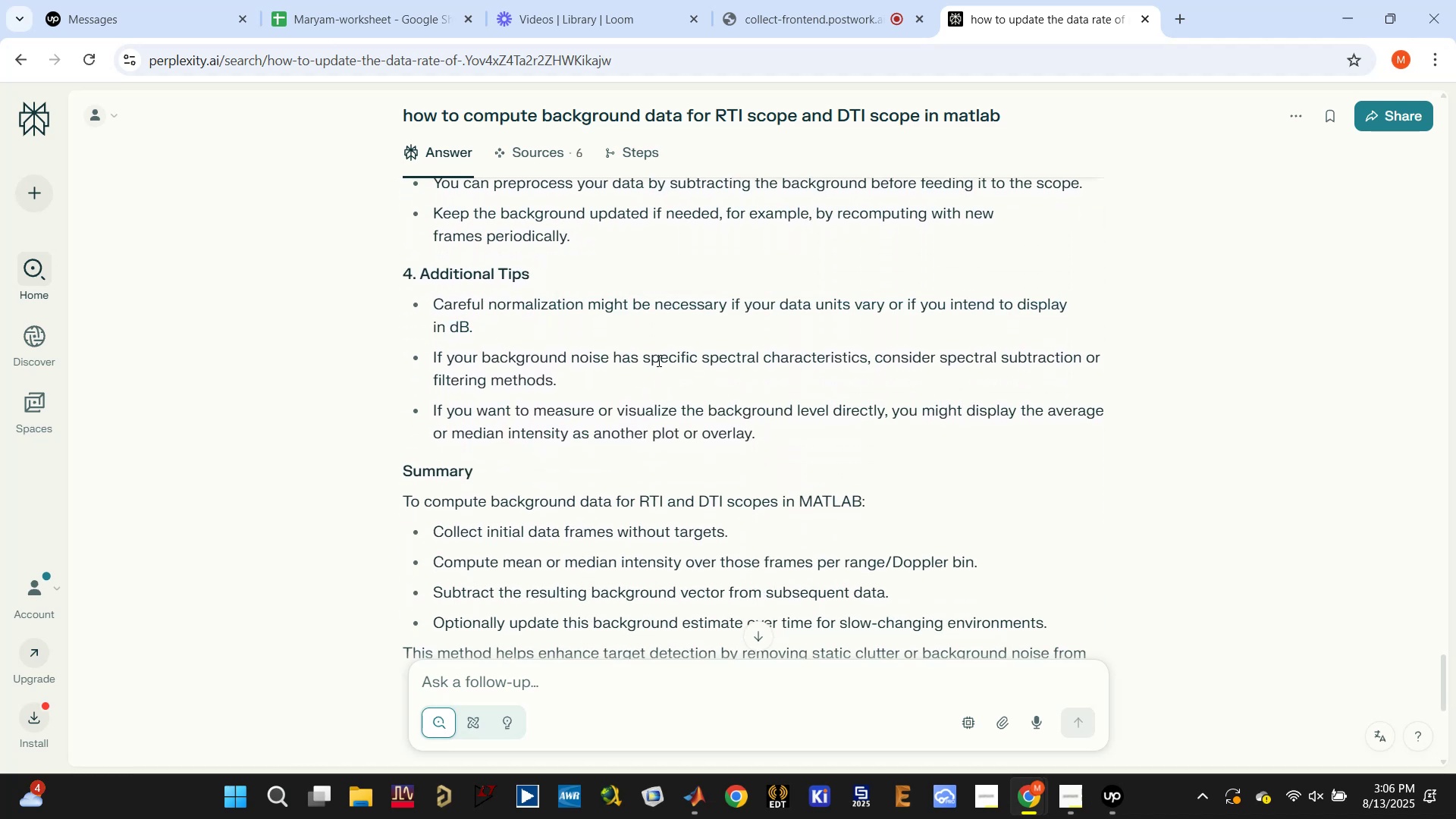 
left_click_drag(start_coordinate=[651, 359], to_coordinate=[850, 372])
 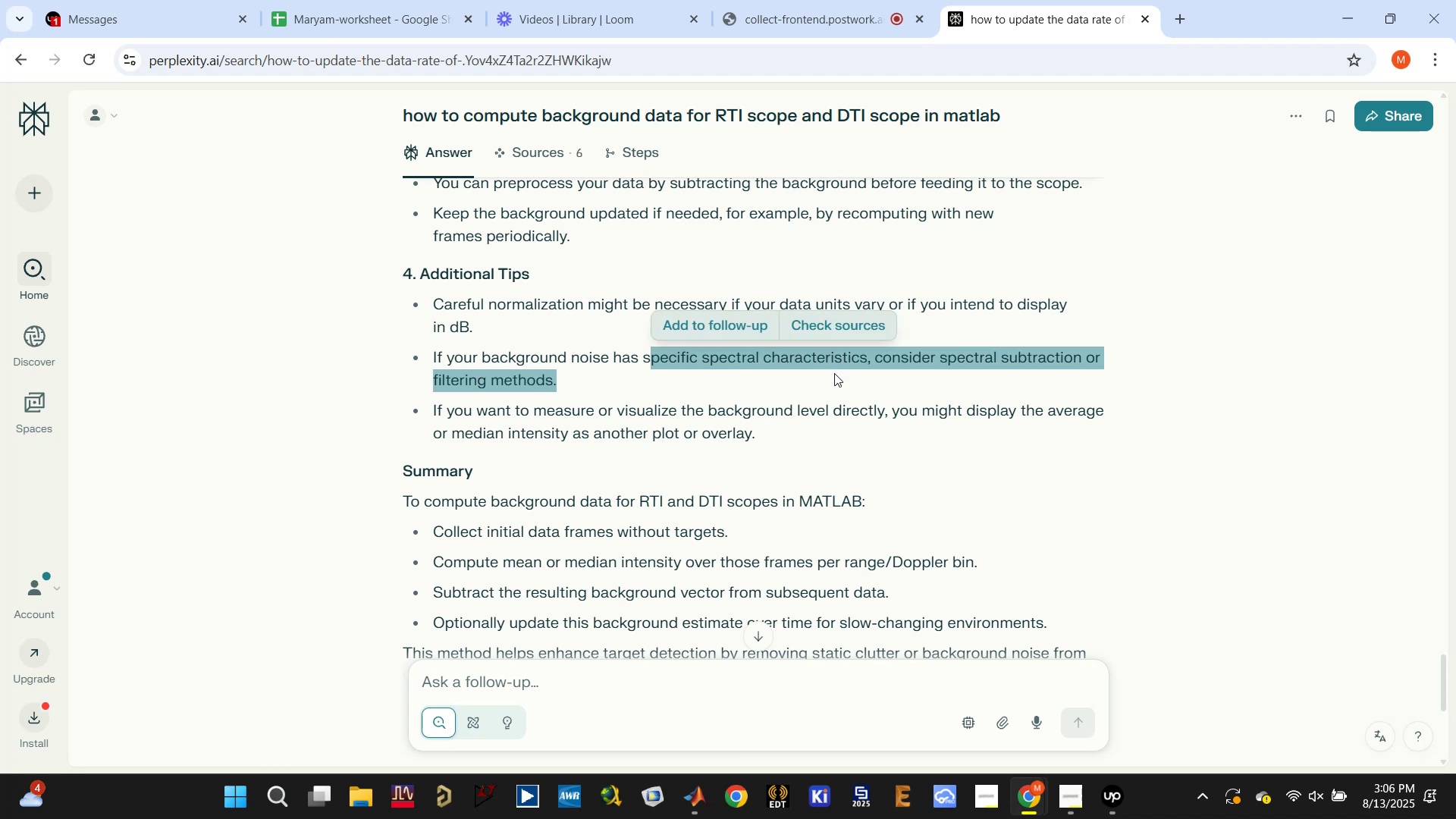 
scroll: coordinate [830, 372], scroll_direction: down, amount: 3.0
 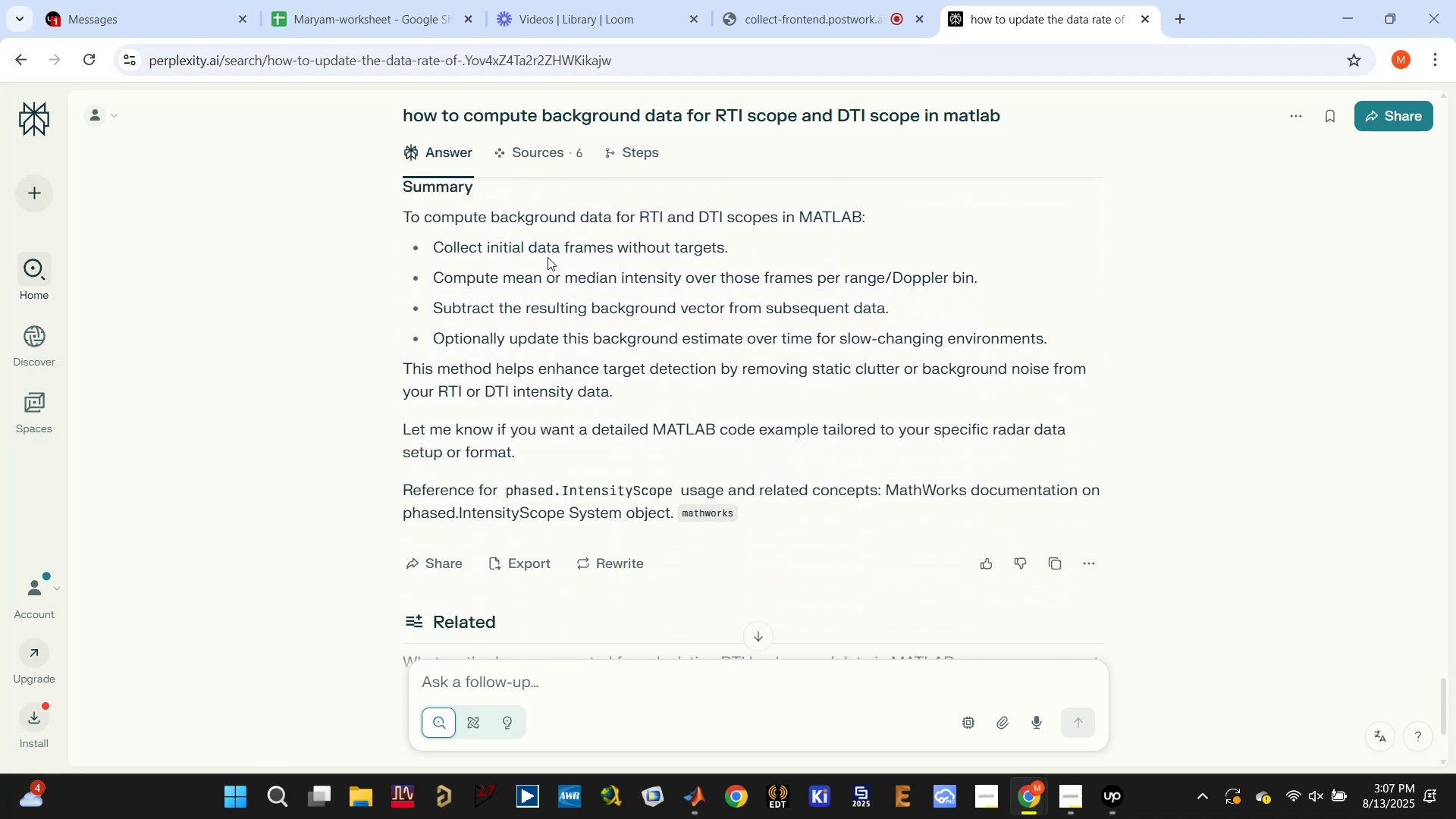 
double_click([519, 272])
 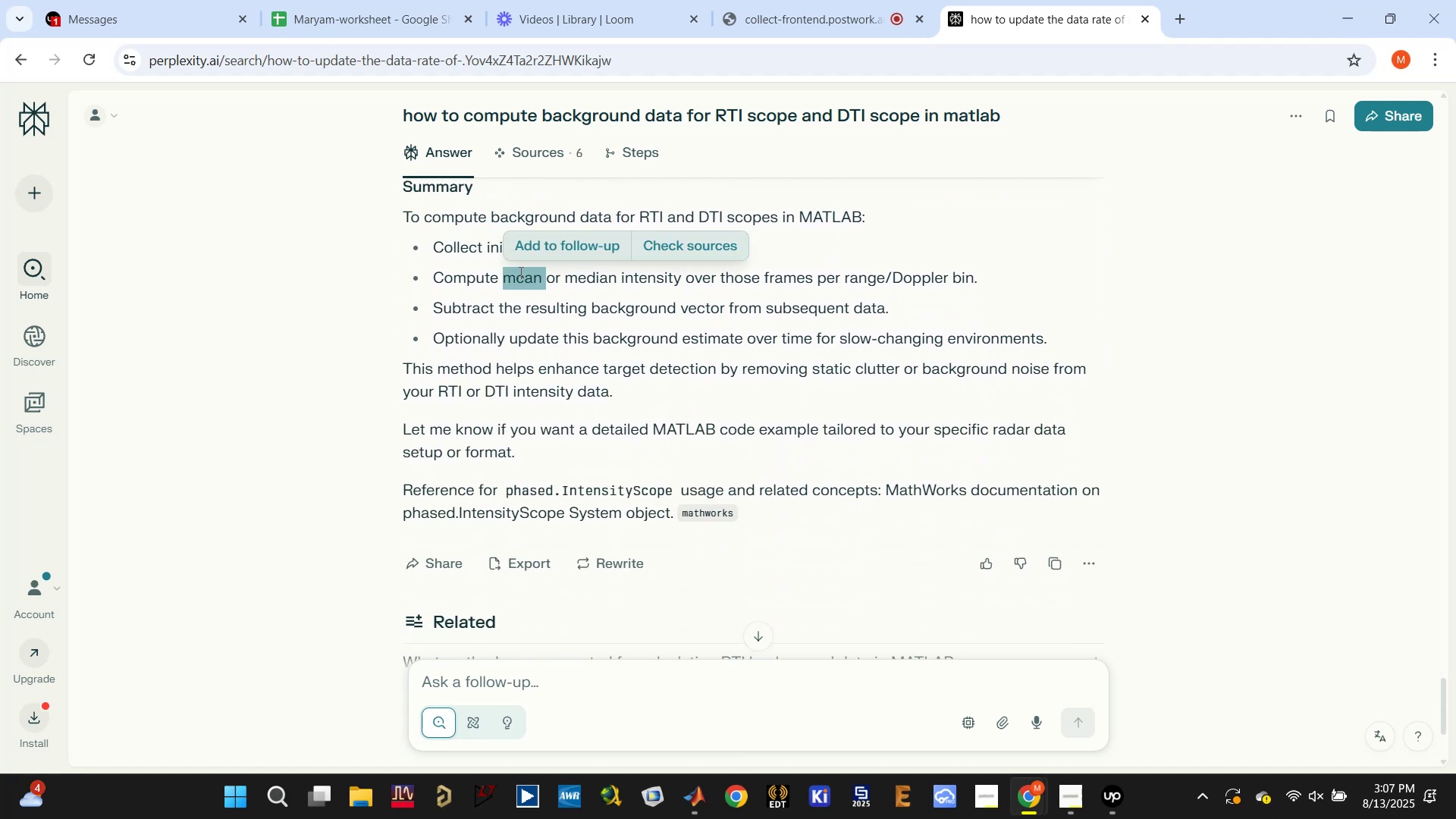 
triple_click([519, 272])
 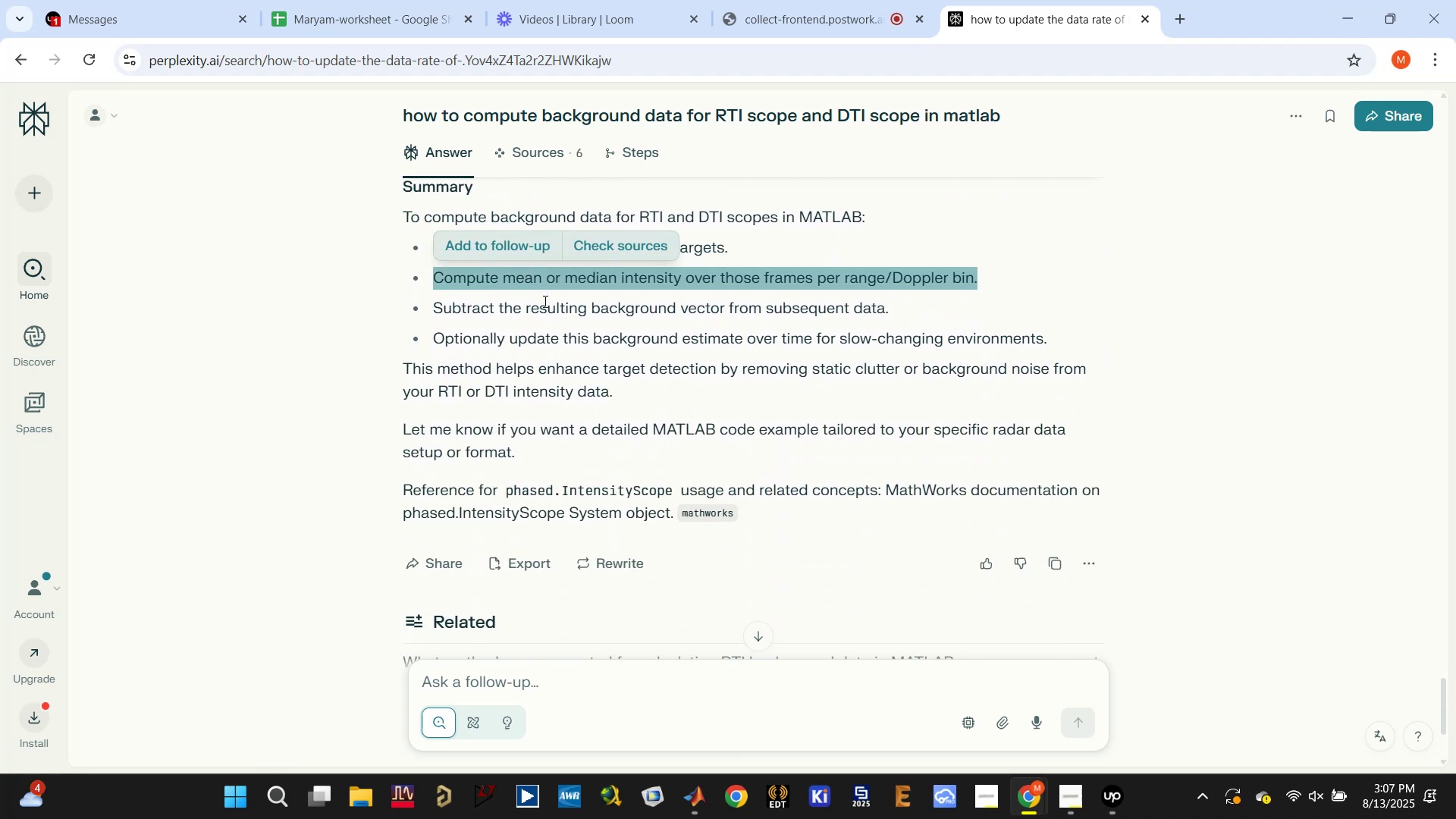 
double_click([544, 305])
 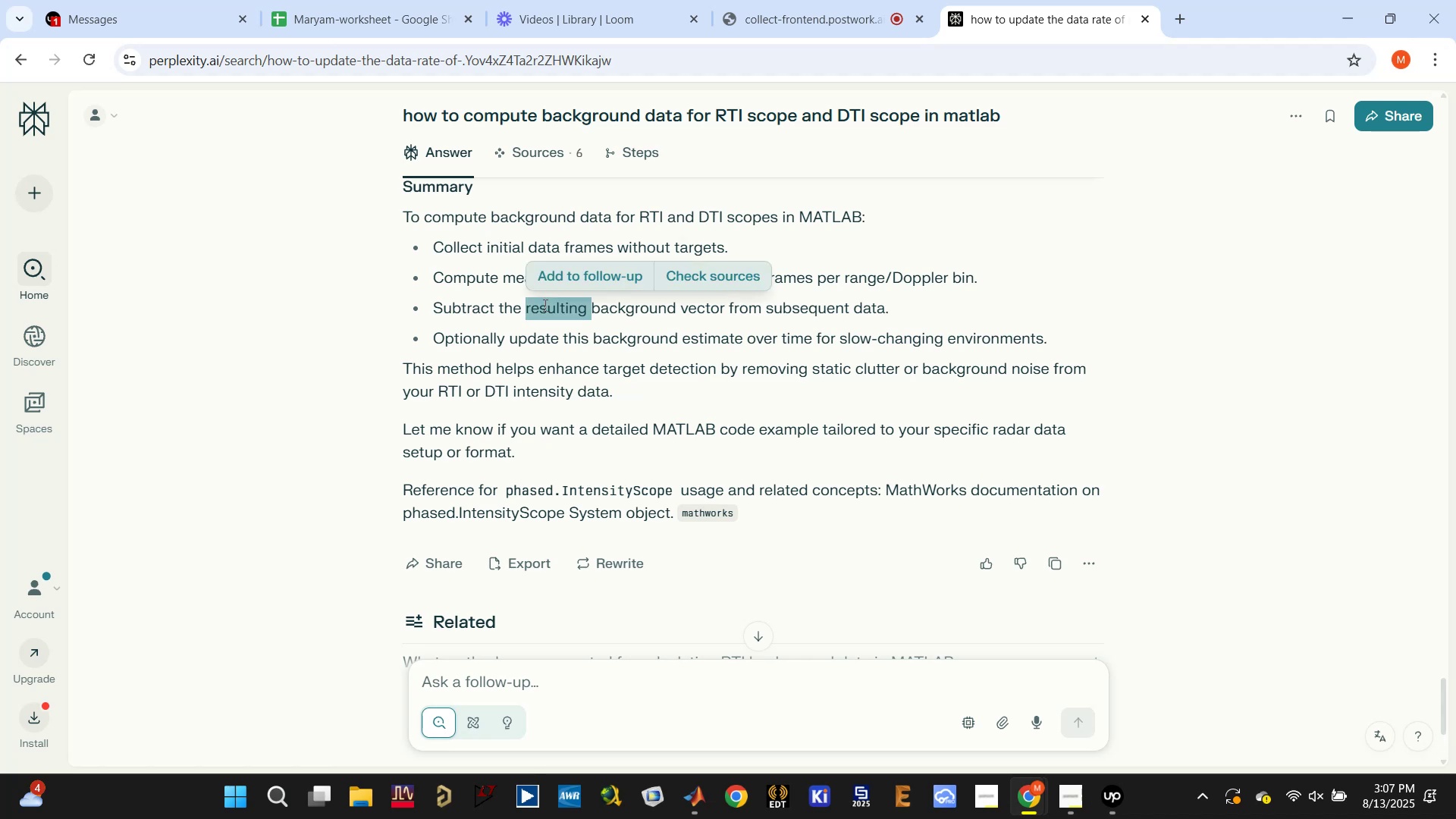 
triple_click([544, 305])
 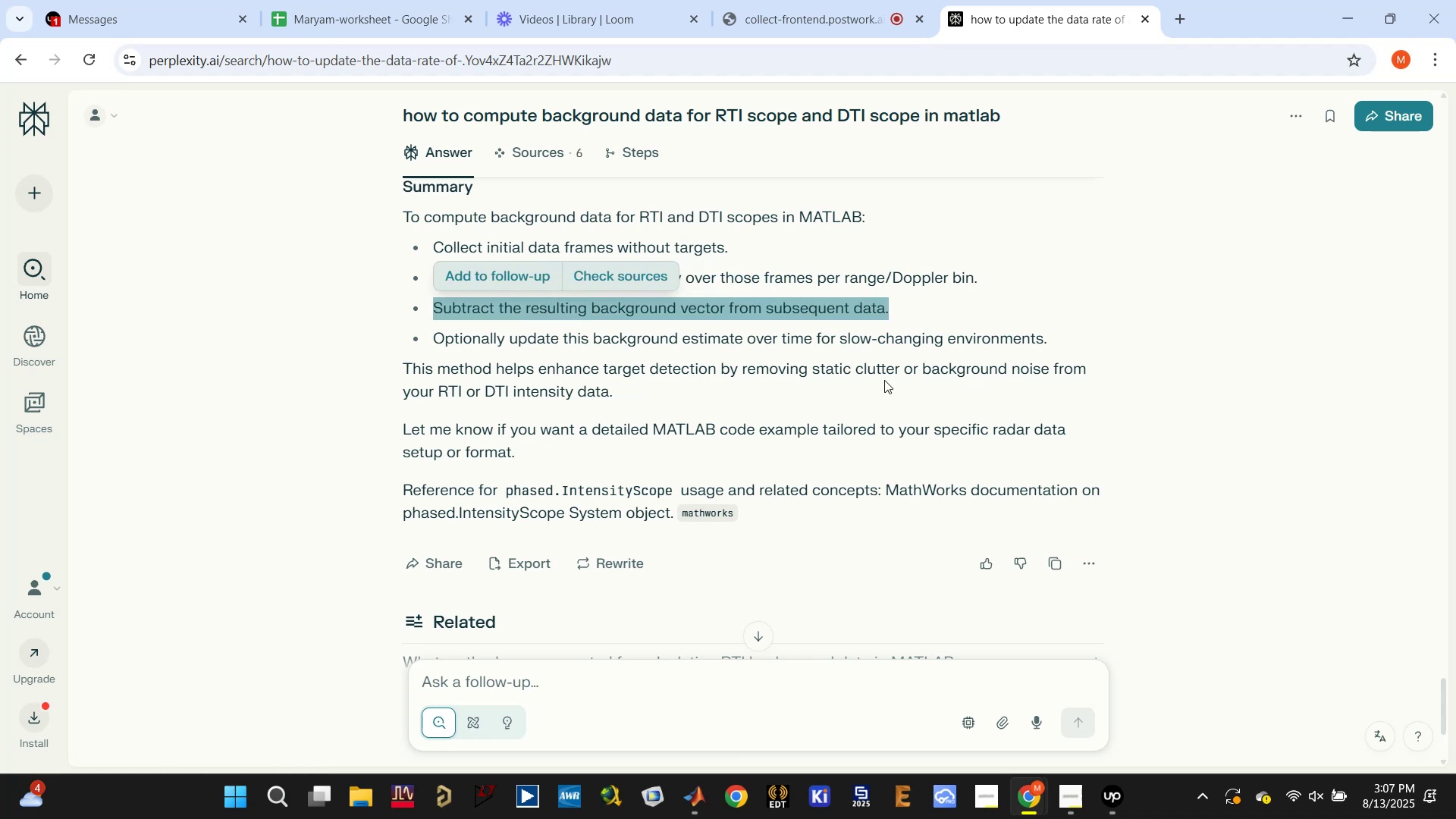 
wait(8.74)
 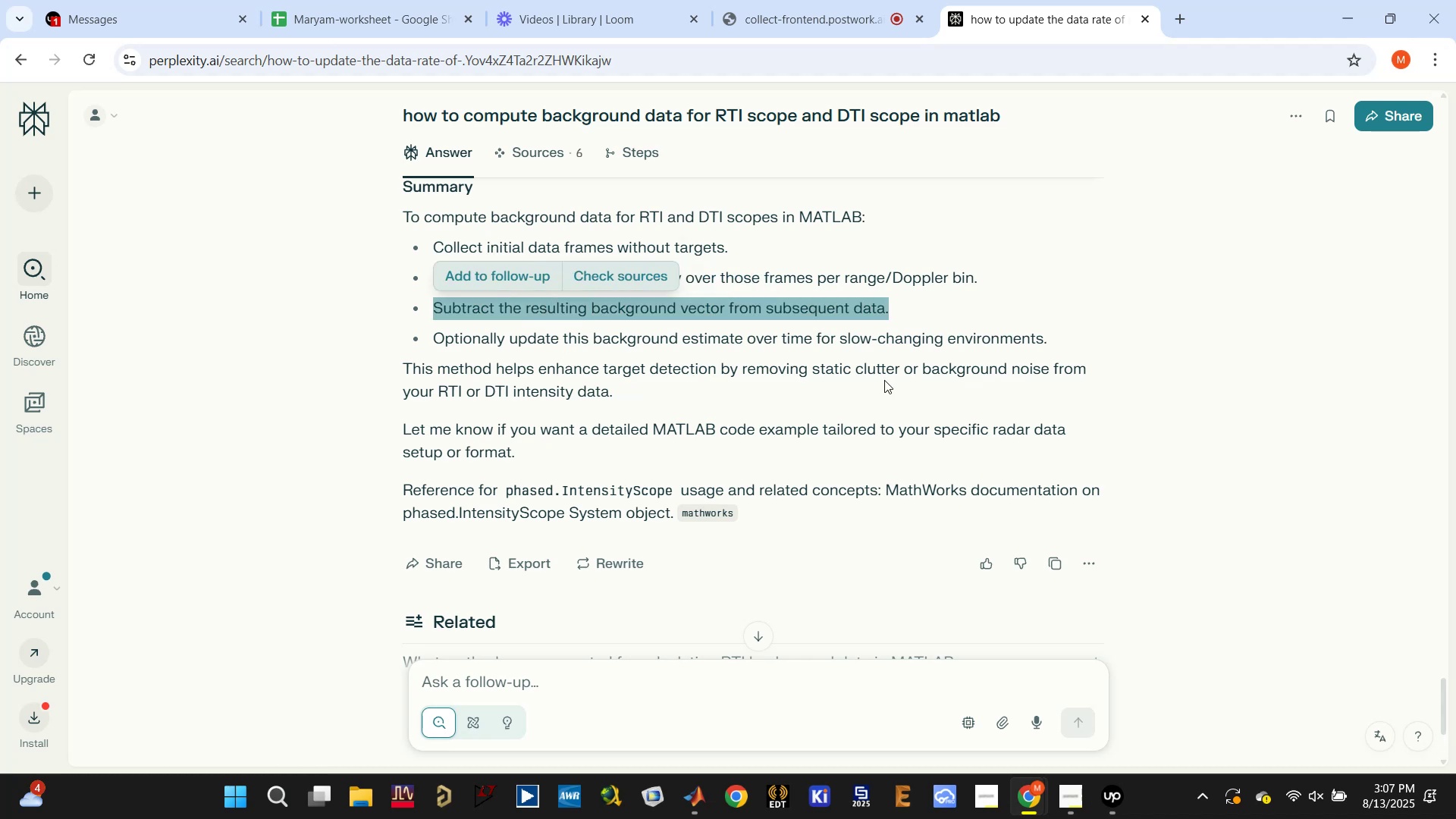 
left_click([529, 683])
 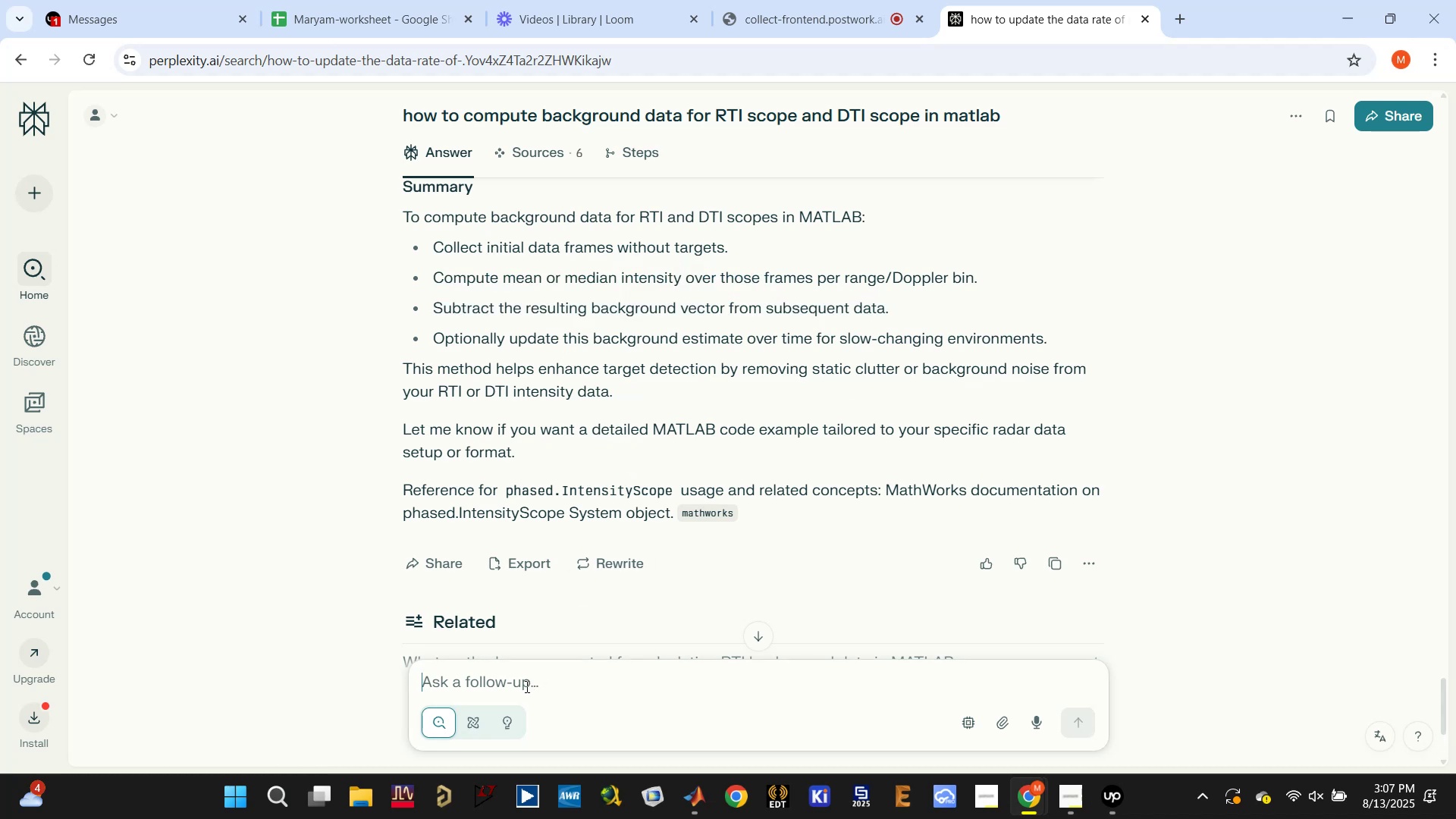 
type(pls )
key(Backspace)
key(Backspace)
type(ease create a sample code)
 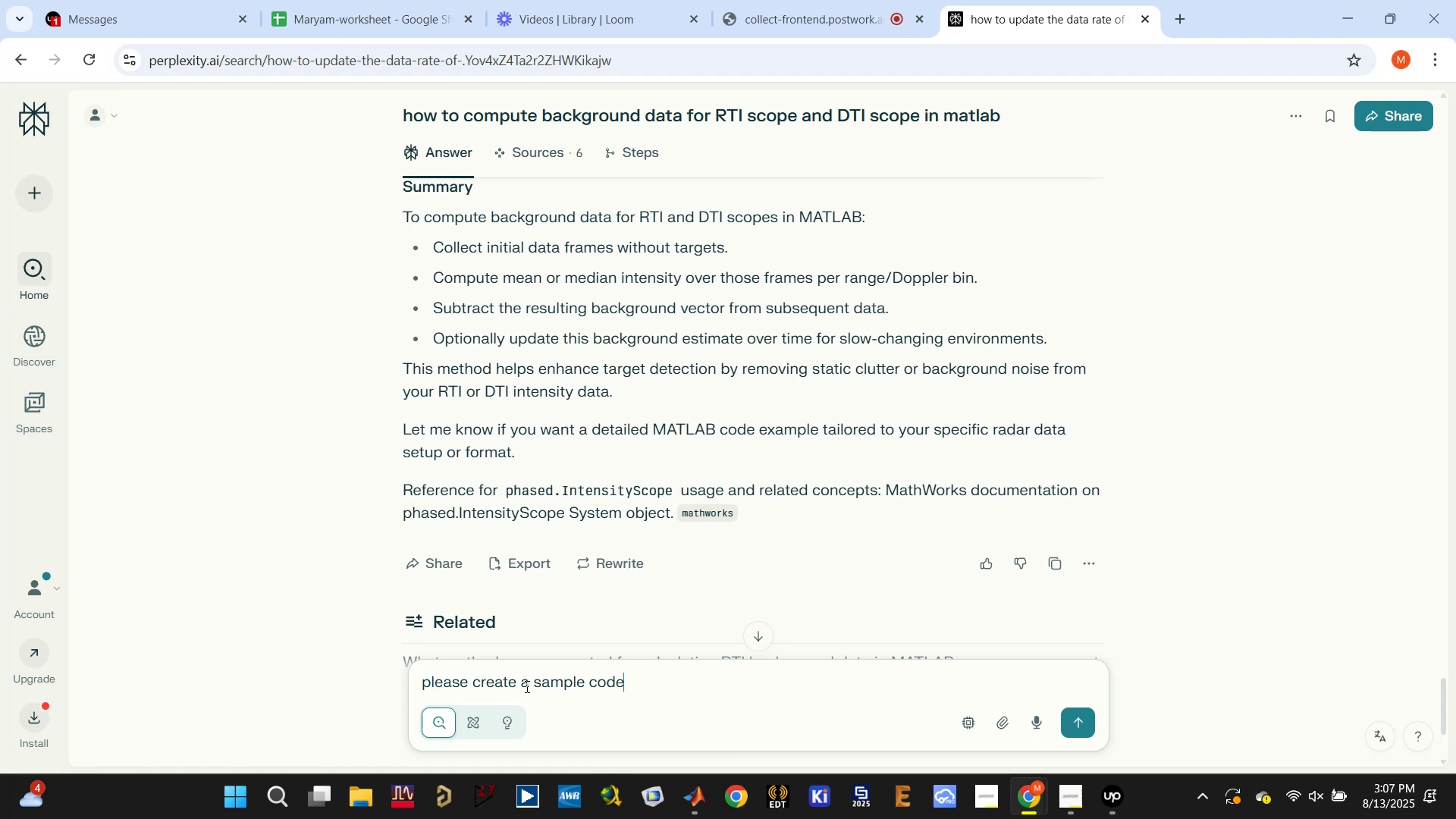 
key(Enter)
 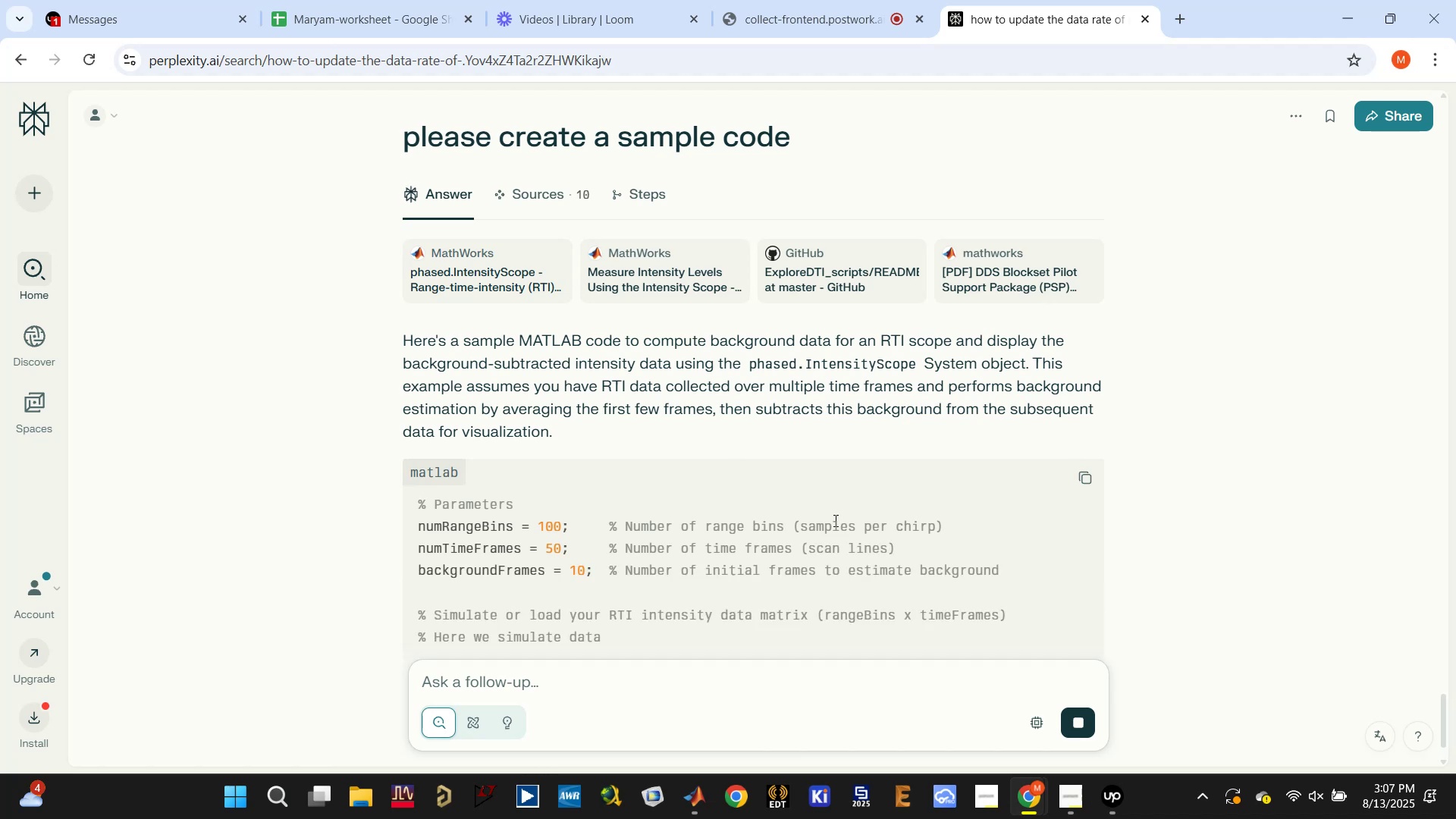 
wait(7.2)
 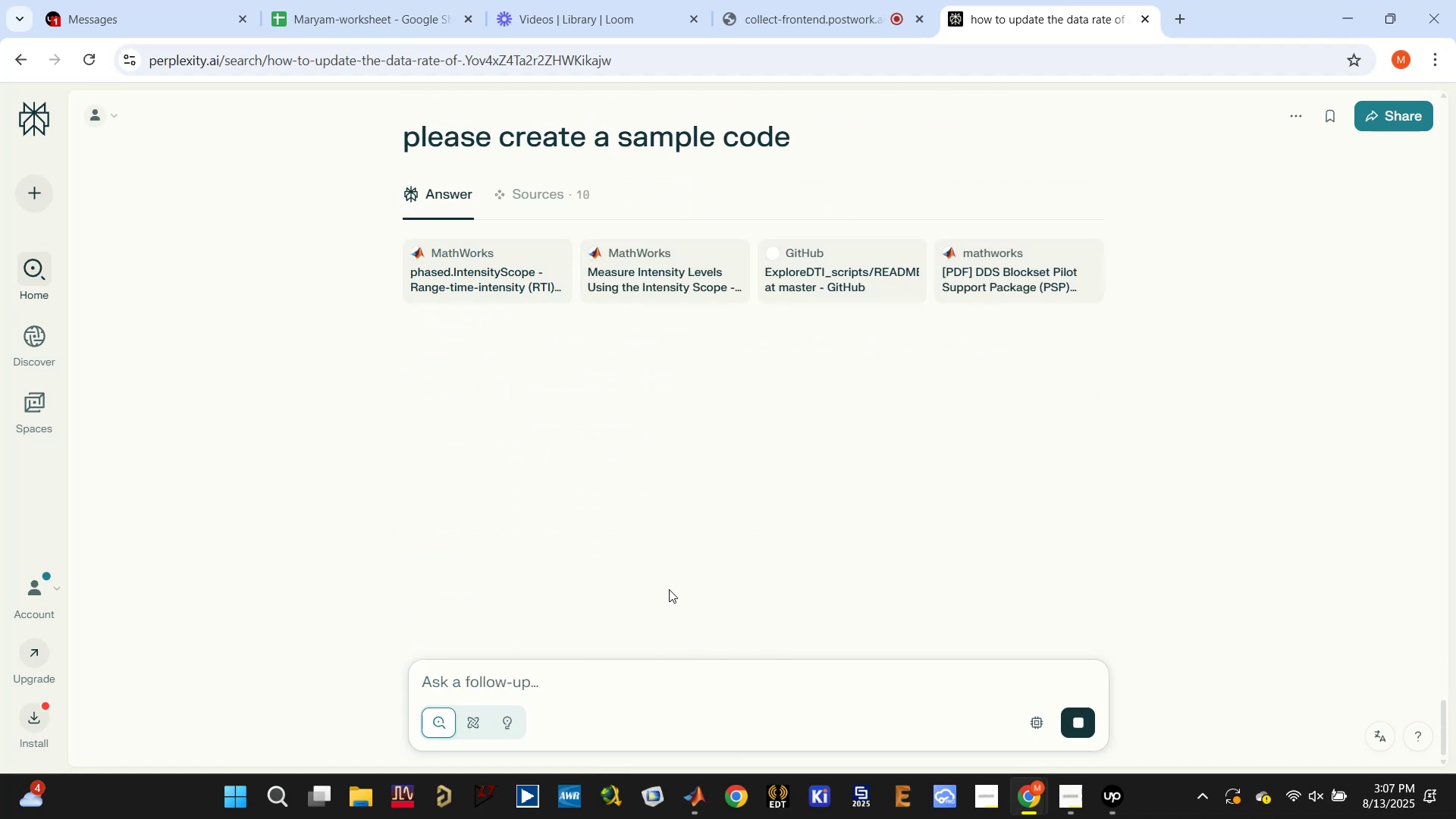 
left_click([1109, 799])
 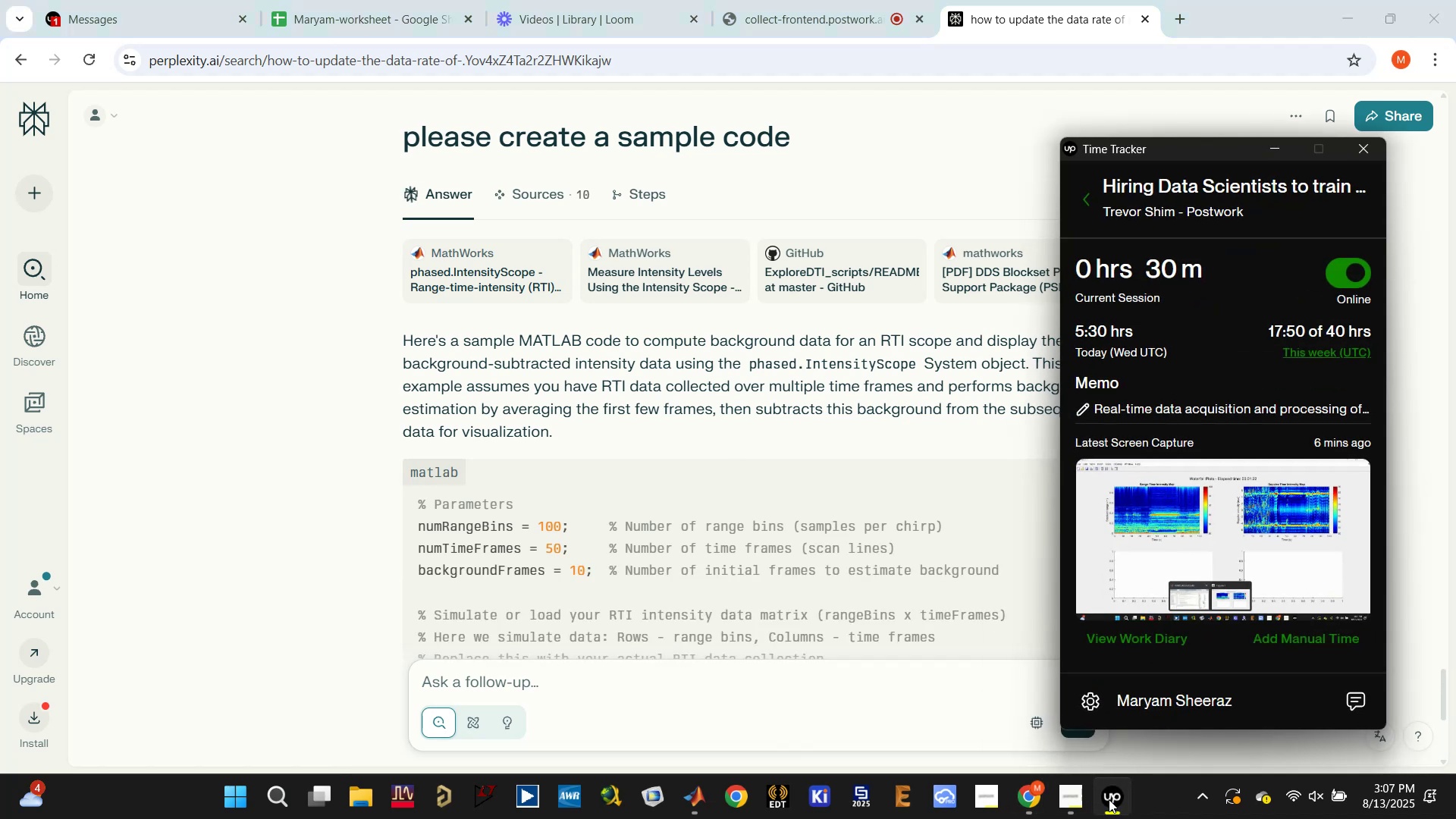 
left_click([1109, 799])
 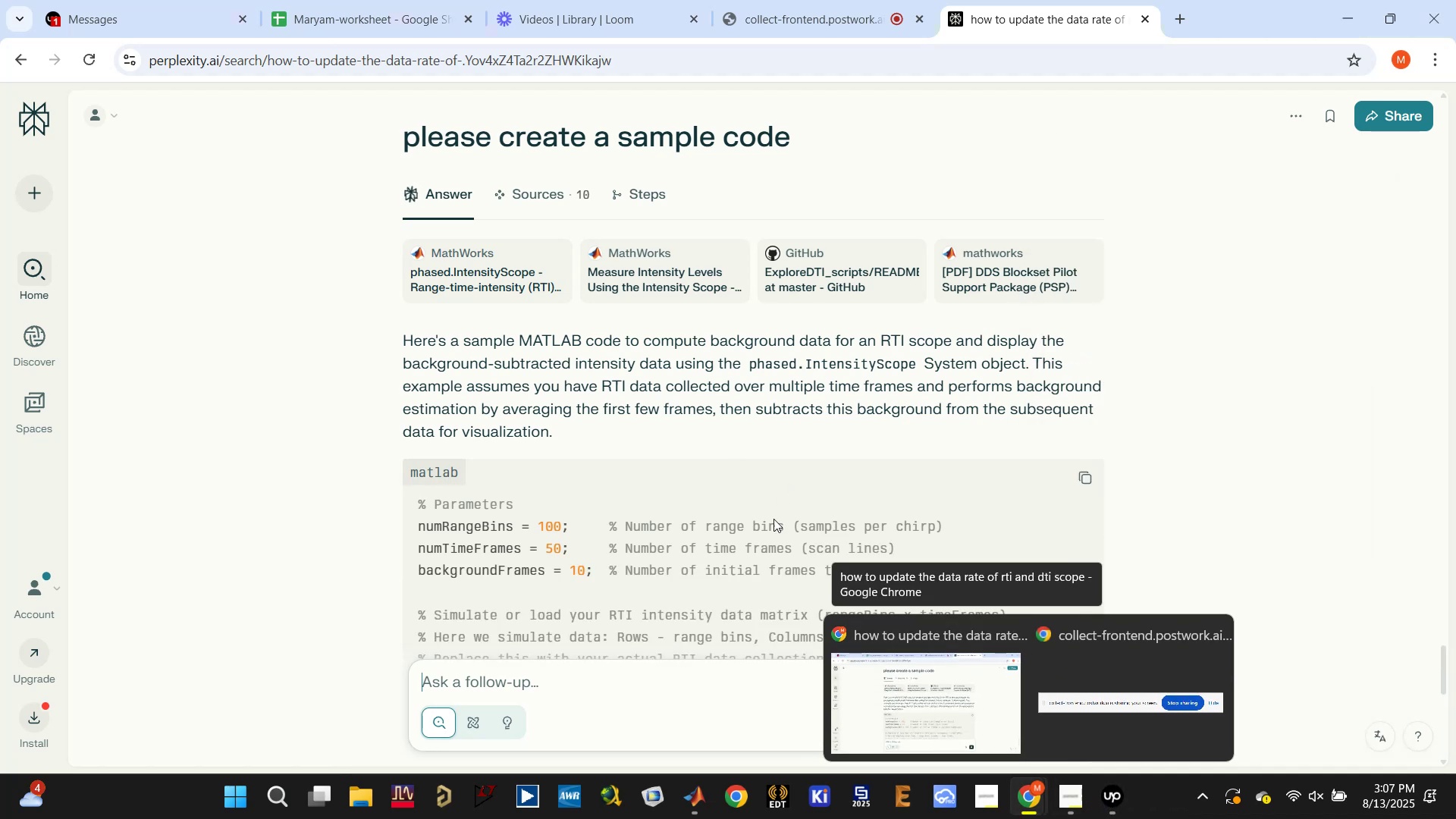 
left_click([687, 680])
 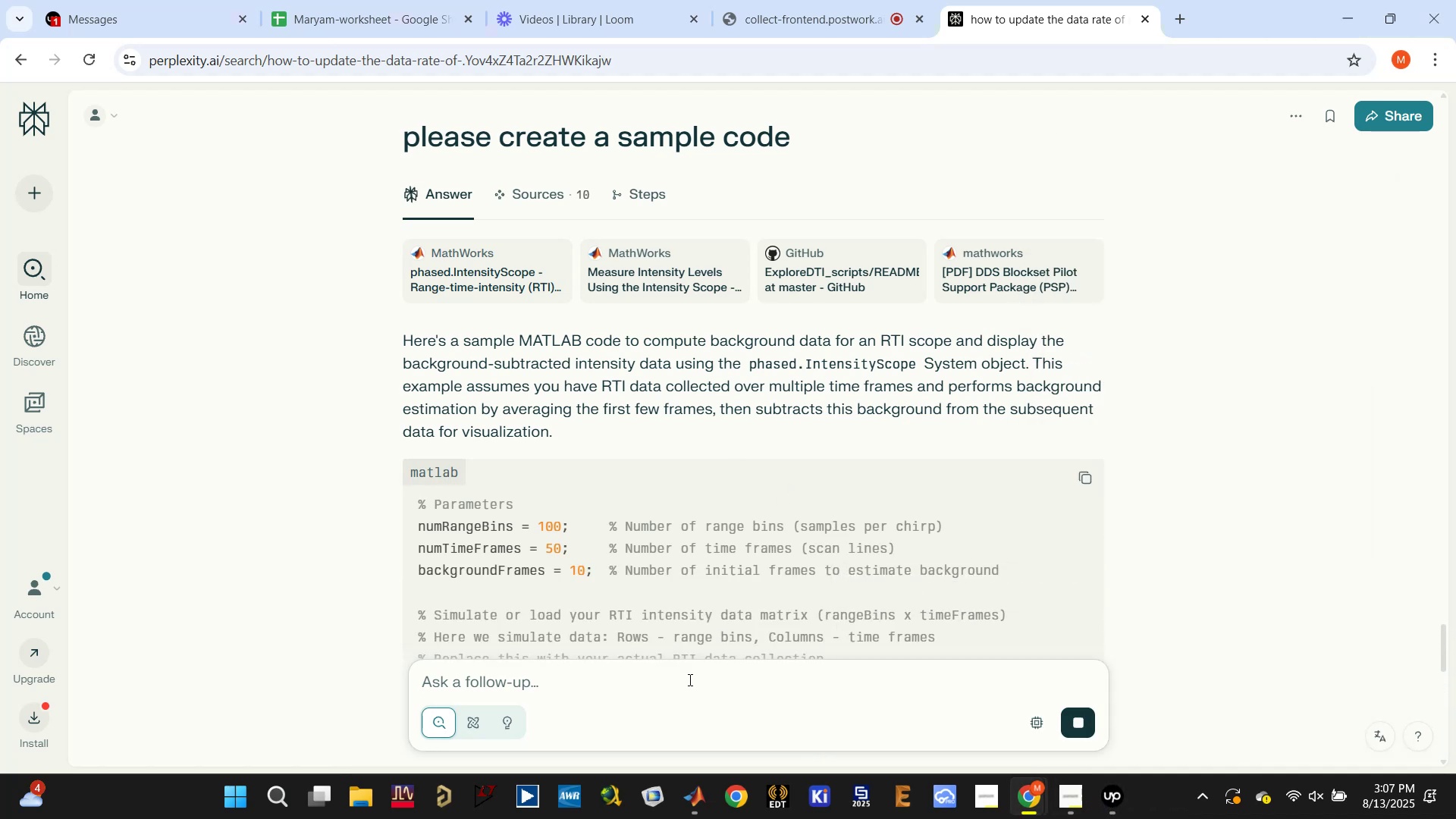 
scroll: coordinate [739, 551], scroll_direction: down, amount: 10.0
 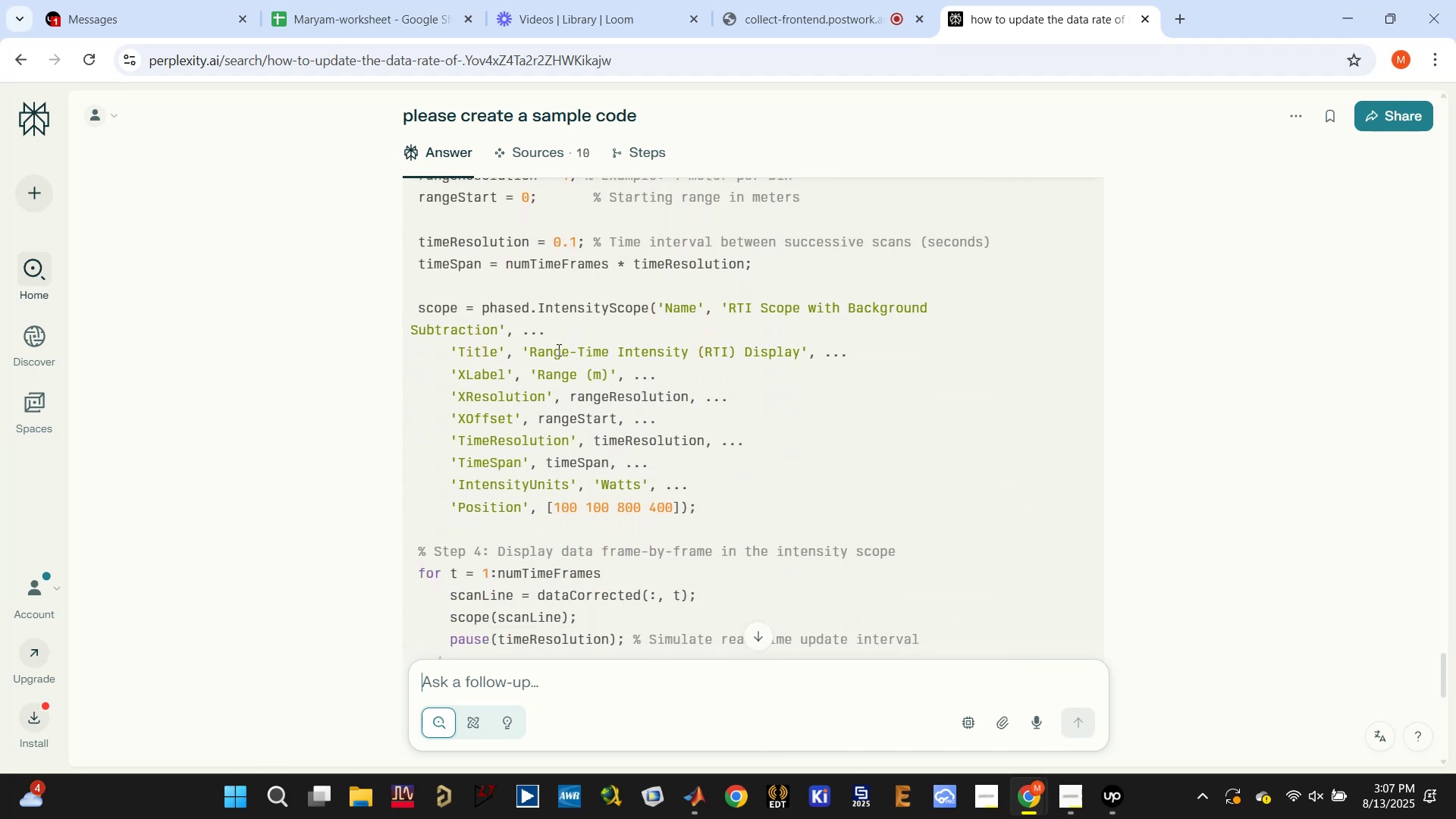 
wait(5.24)
 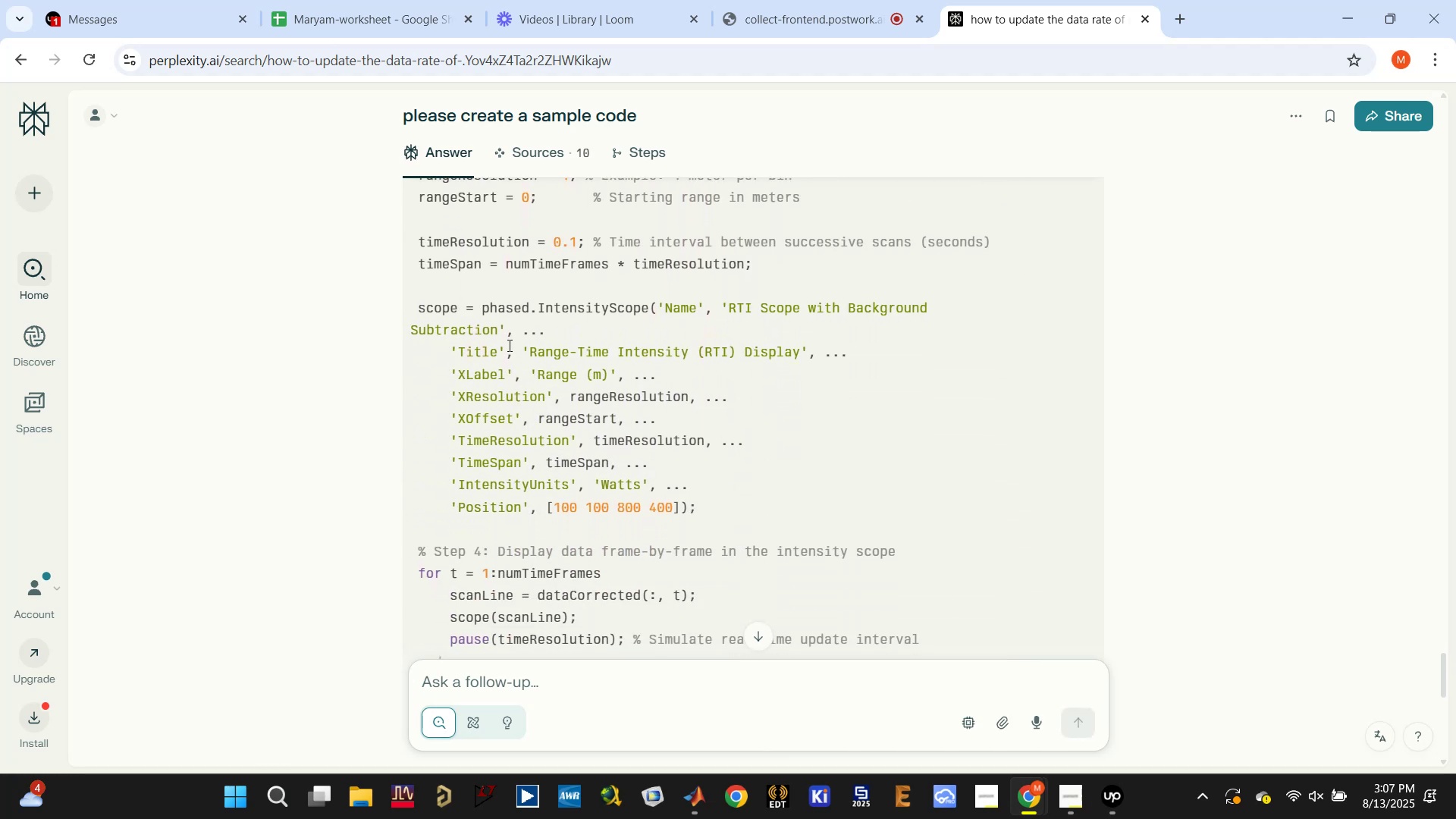 
double_click([492, 241])
 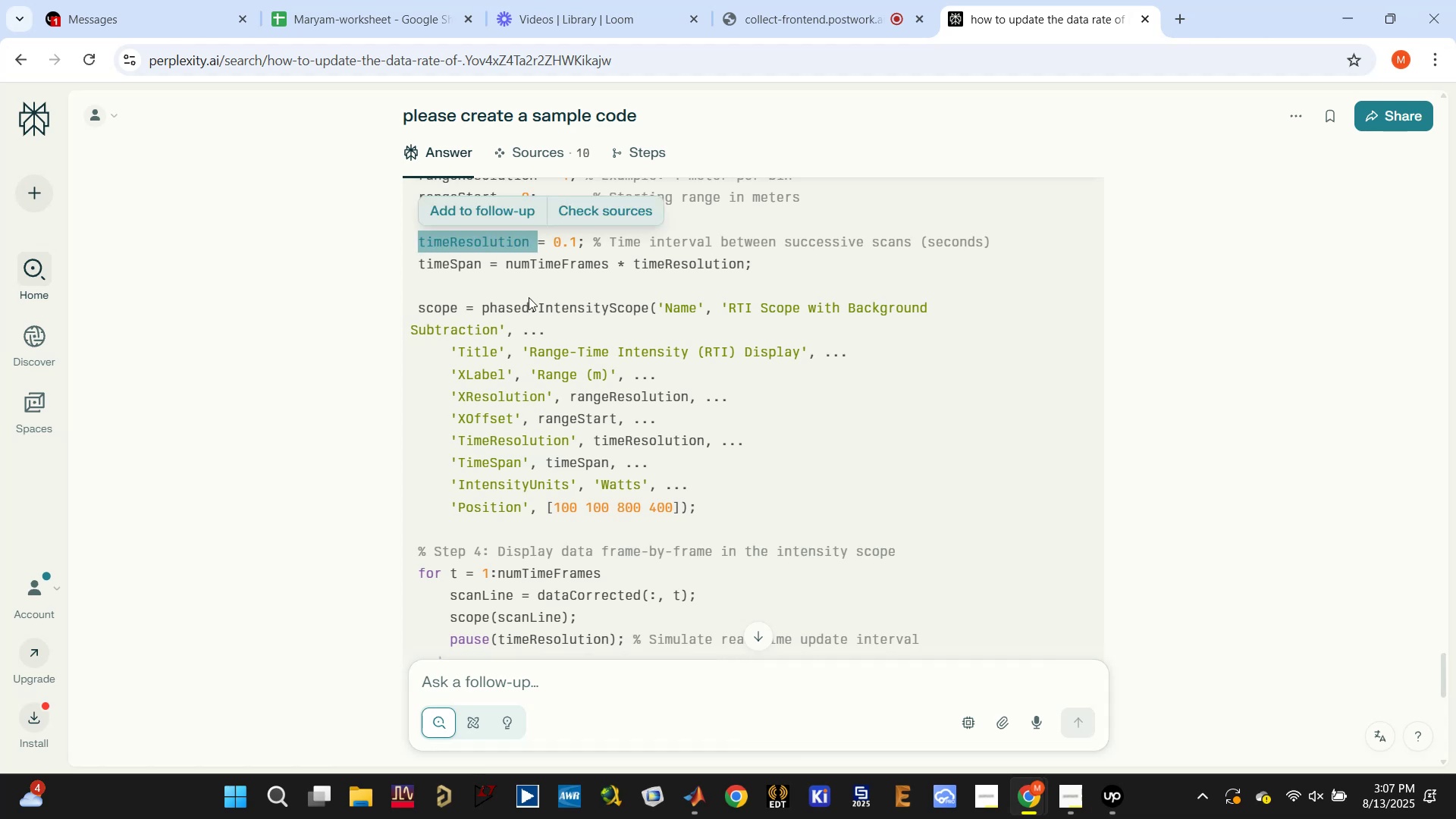 
scroll: coordinate [553, 344], scroll_direction: down, amount: 2.0
 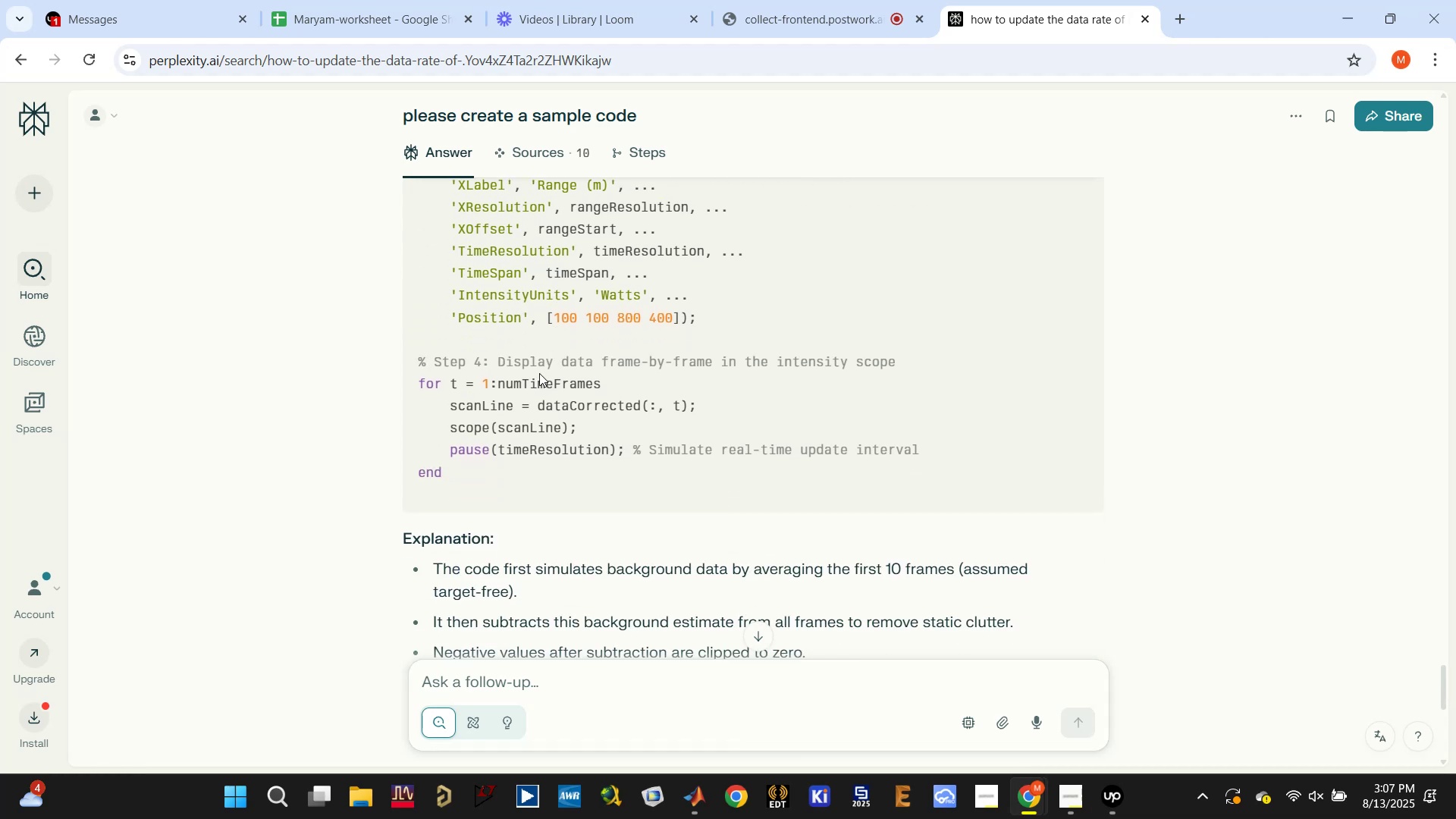 
double_click([538, 381])
 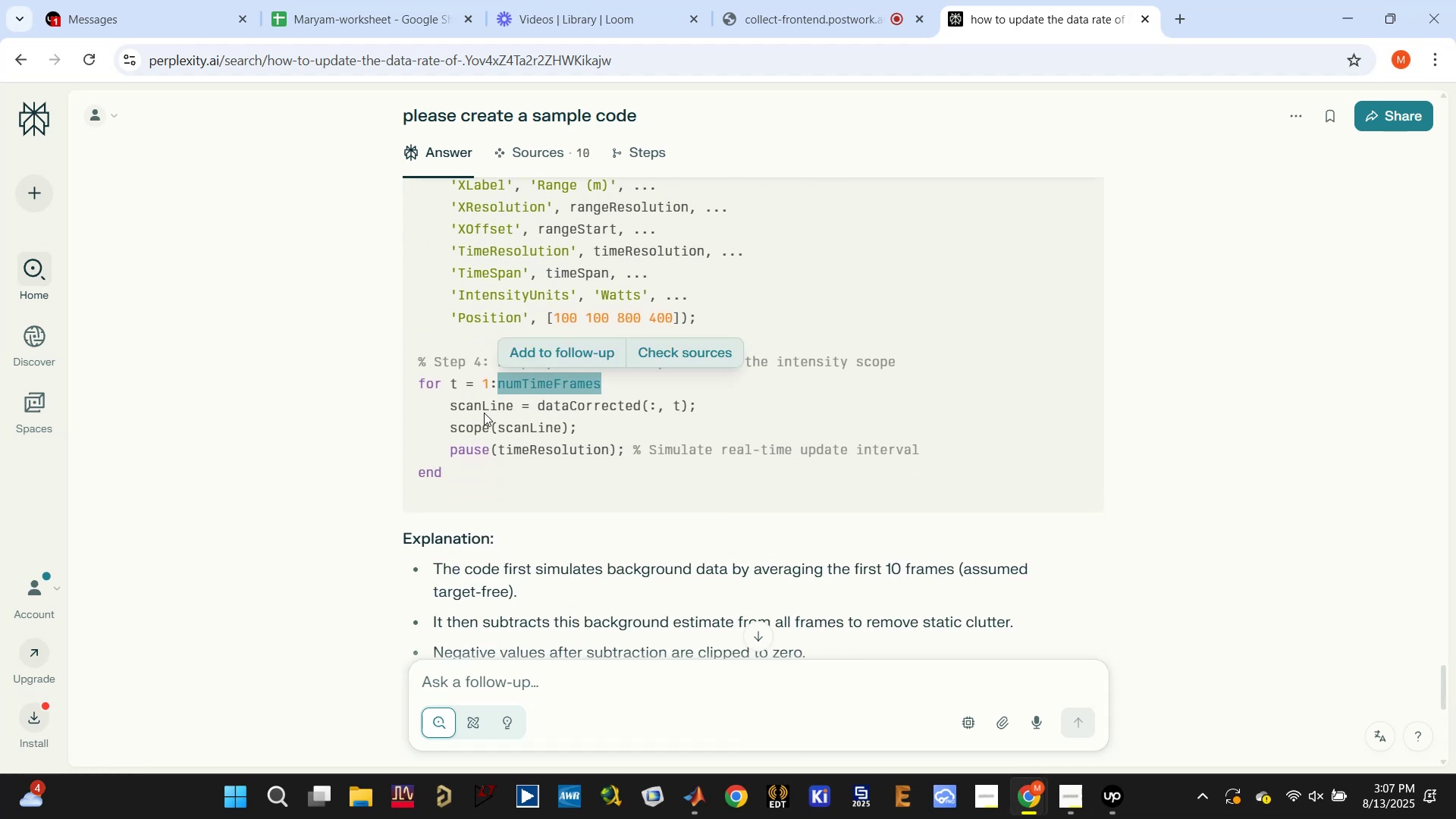 
left_click([480, 406])
 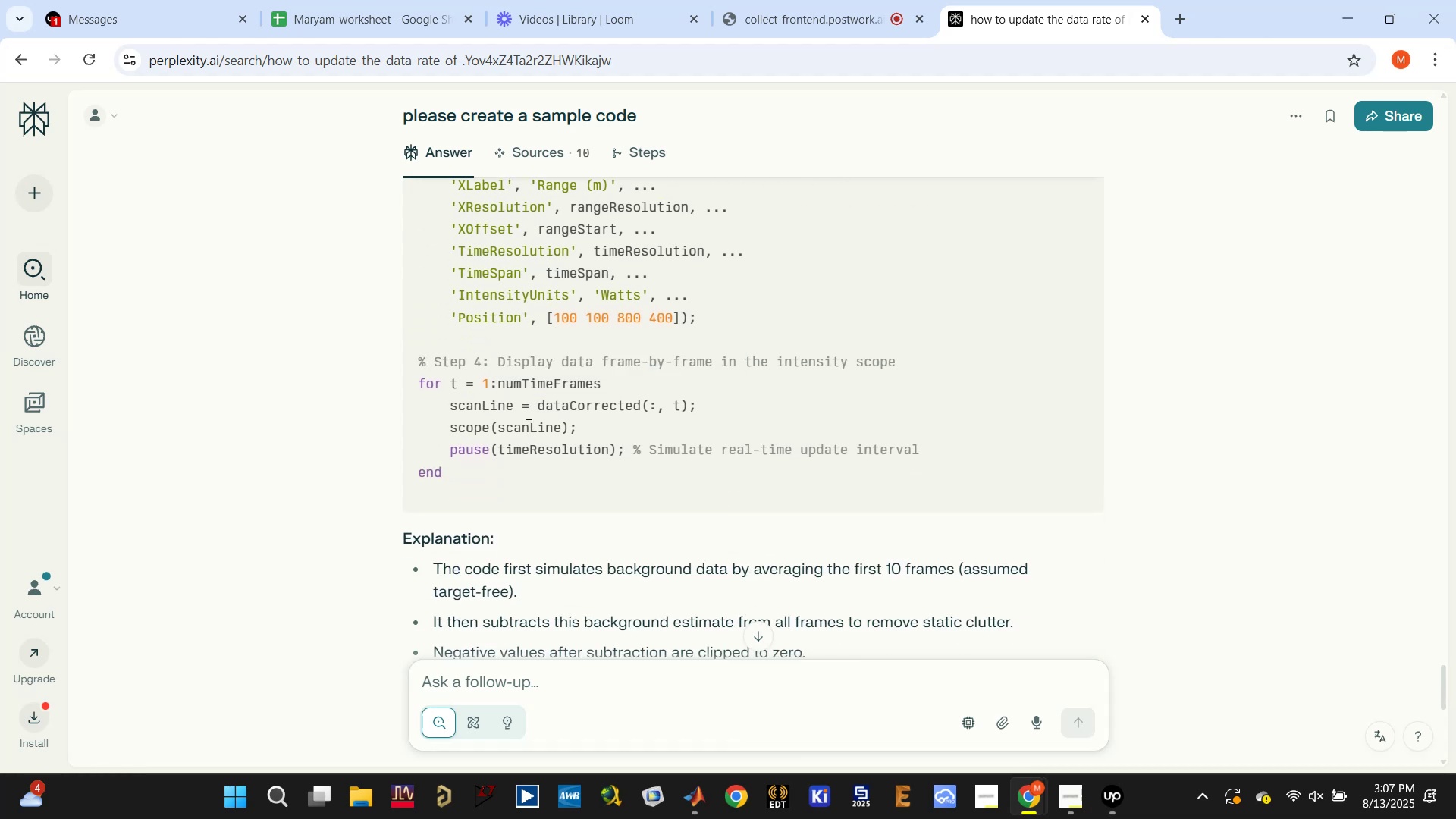 
double_click([526, 425])
 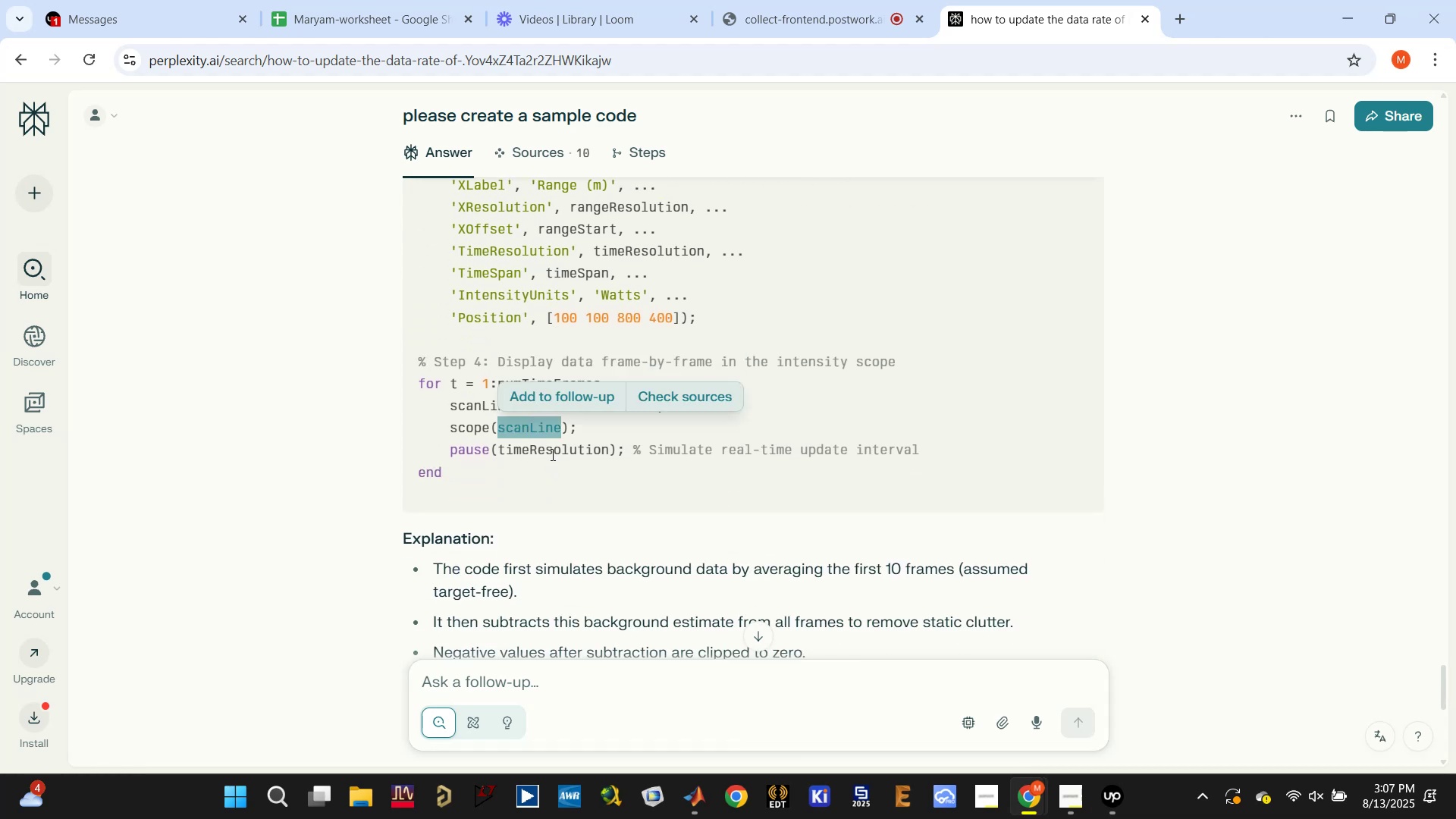 
double_click([551, 447])
 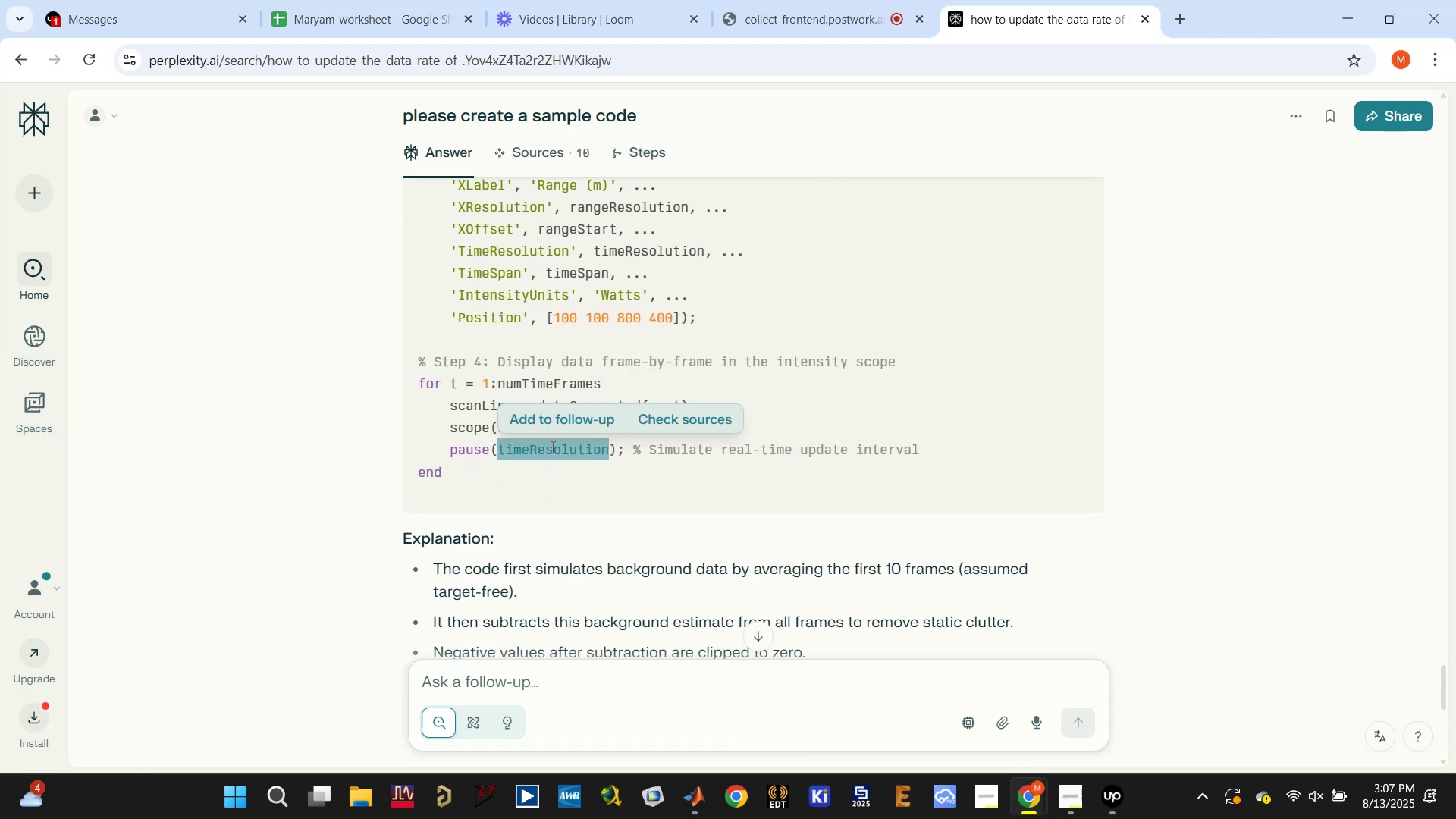 
triple_click([551, 447])
 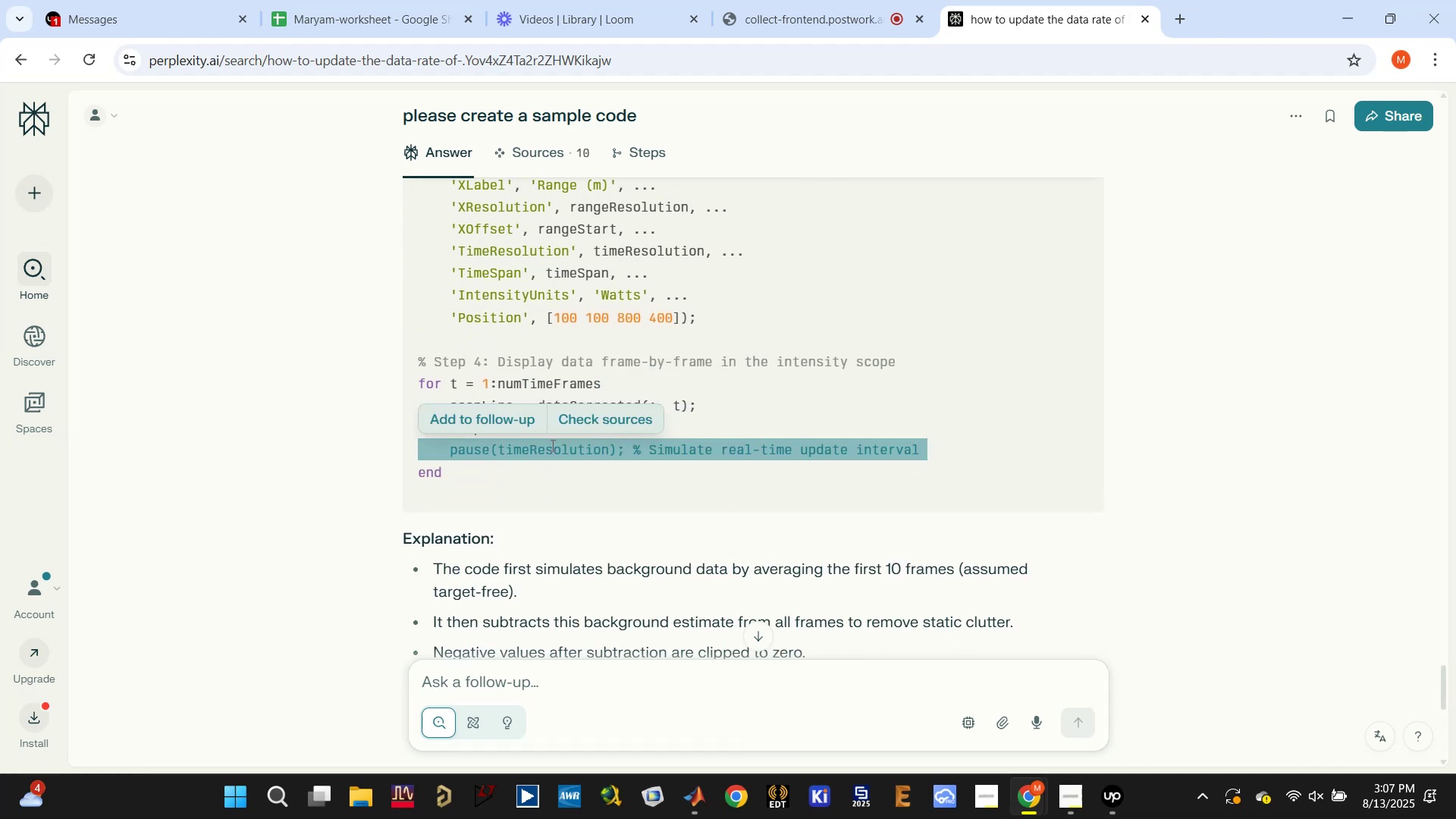 
double_click([551, 445])
 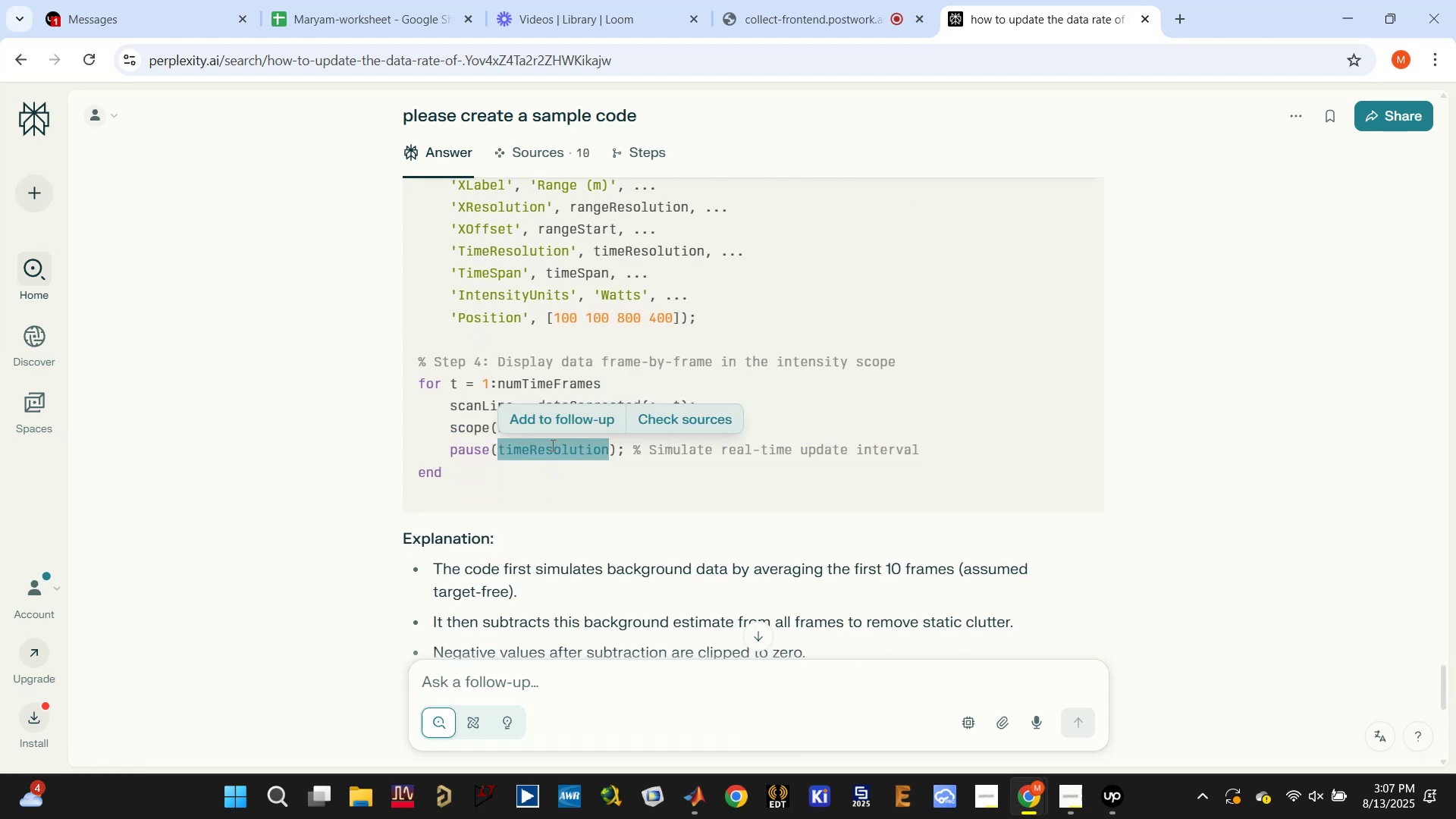 
scroll: coordinate [551, 445], scroll_direction: down, amount: 3.0
 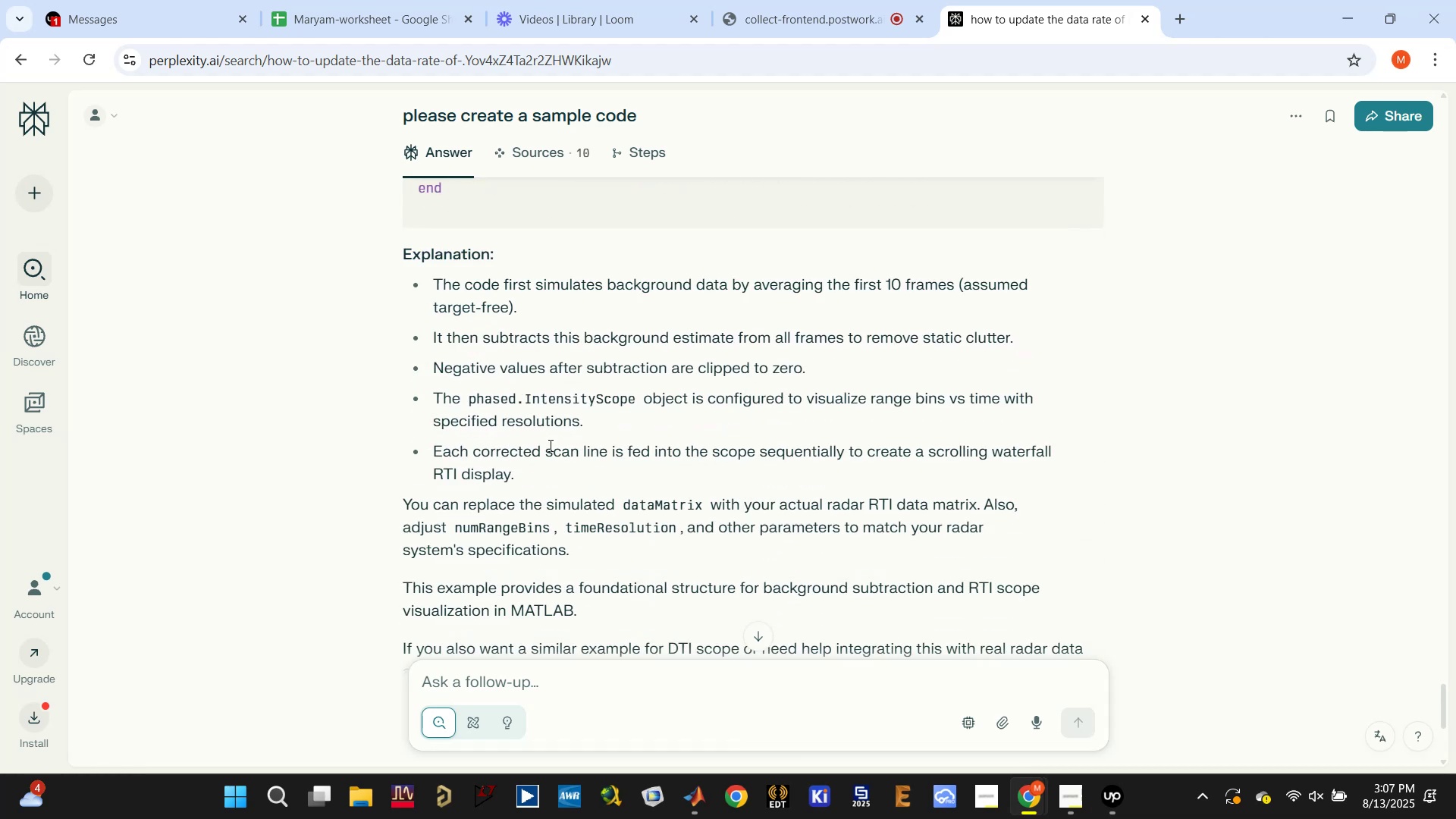 
scroll: coordinate [547, 444], scroll_direction: up, amount: 3.0
 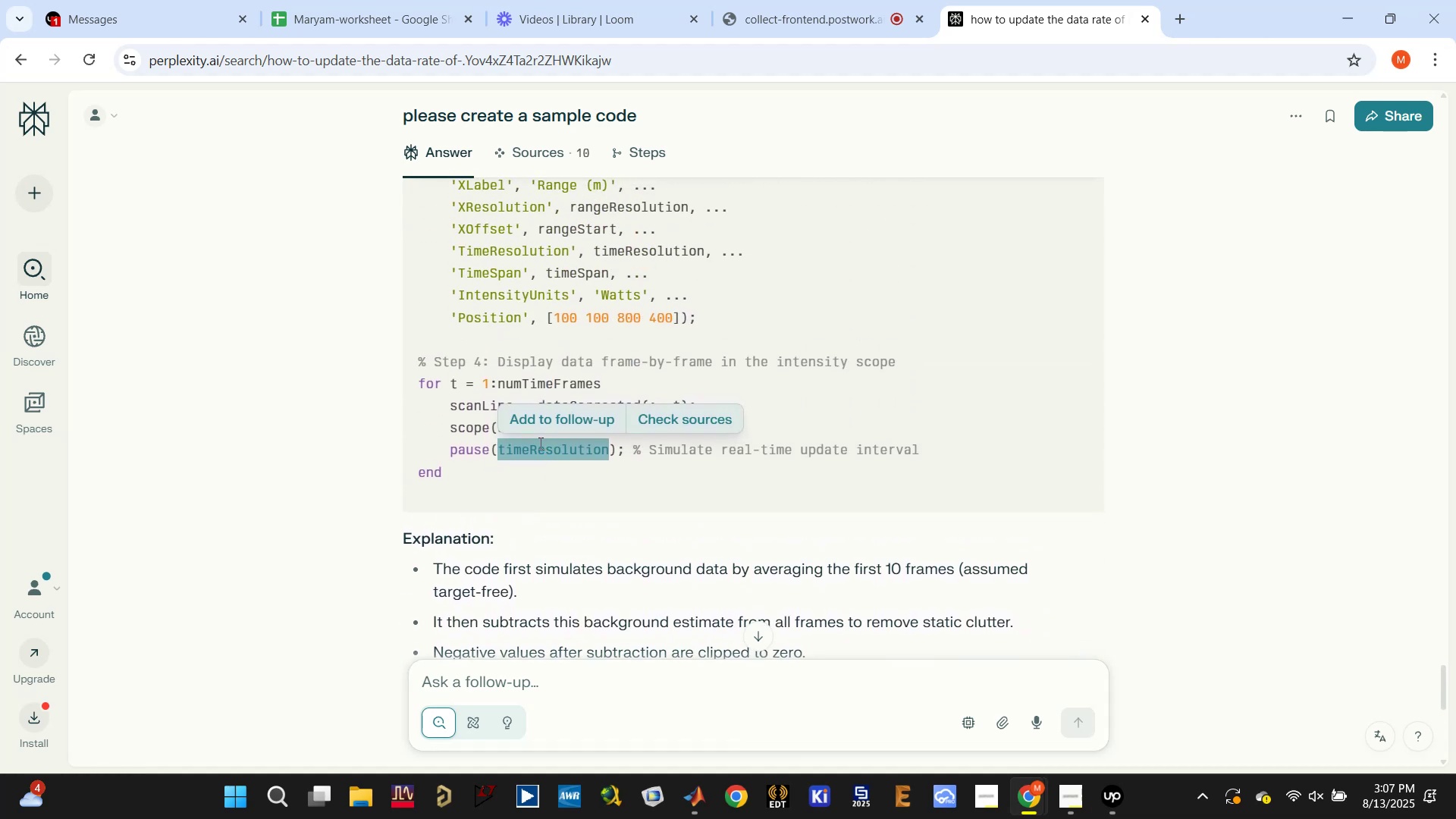 
scroll: coordinate [852, 459], scroll_direction: down, amount: 4.0
 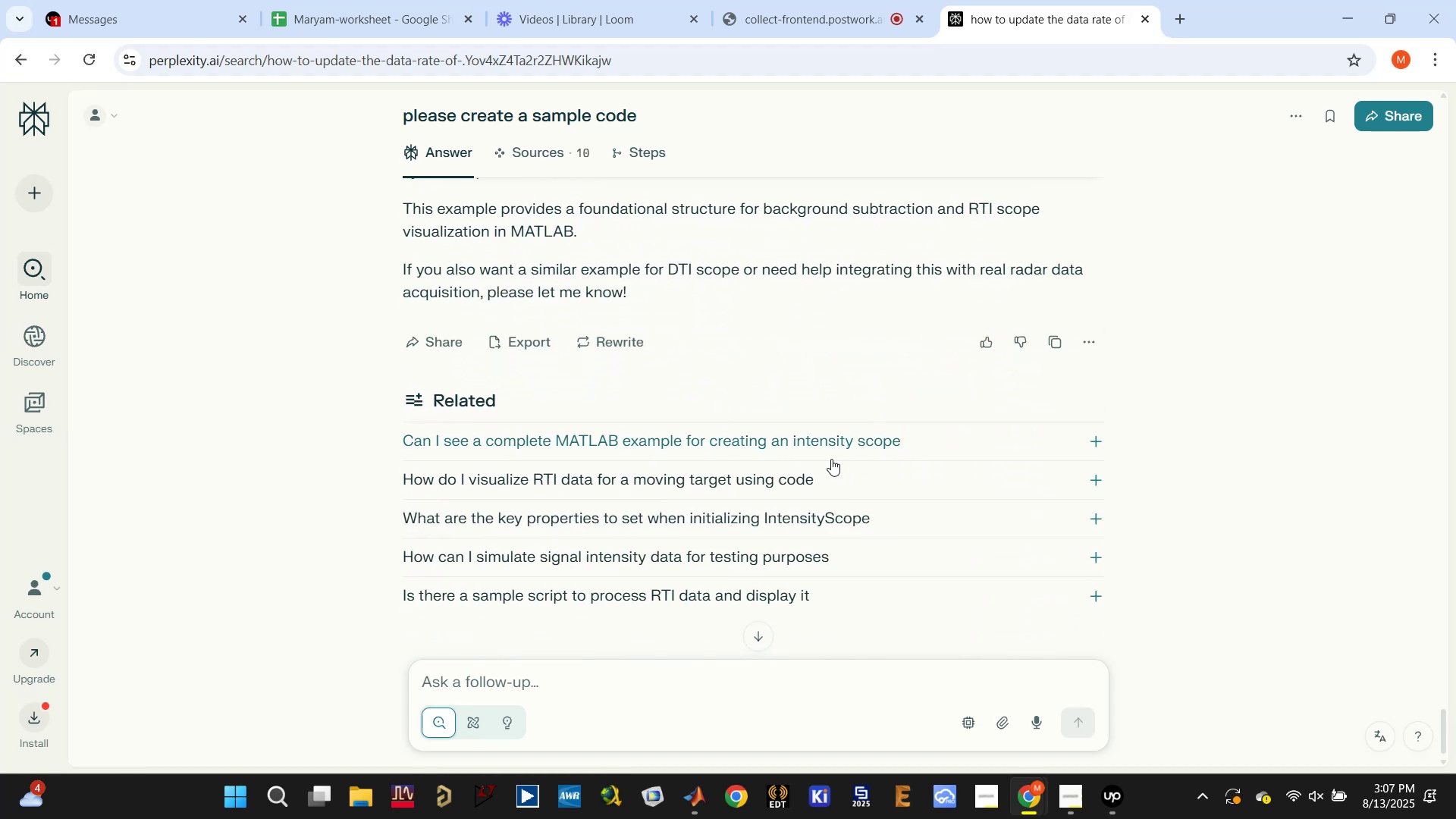 
scroll: coordinate [730, 451], scroll_direction: up, amount: 8.0
 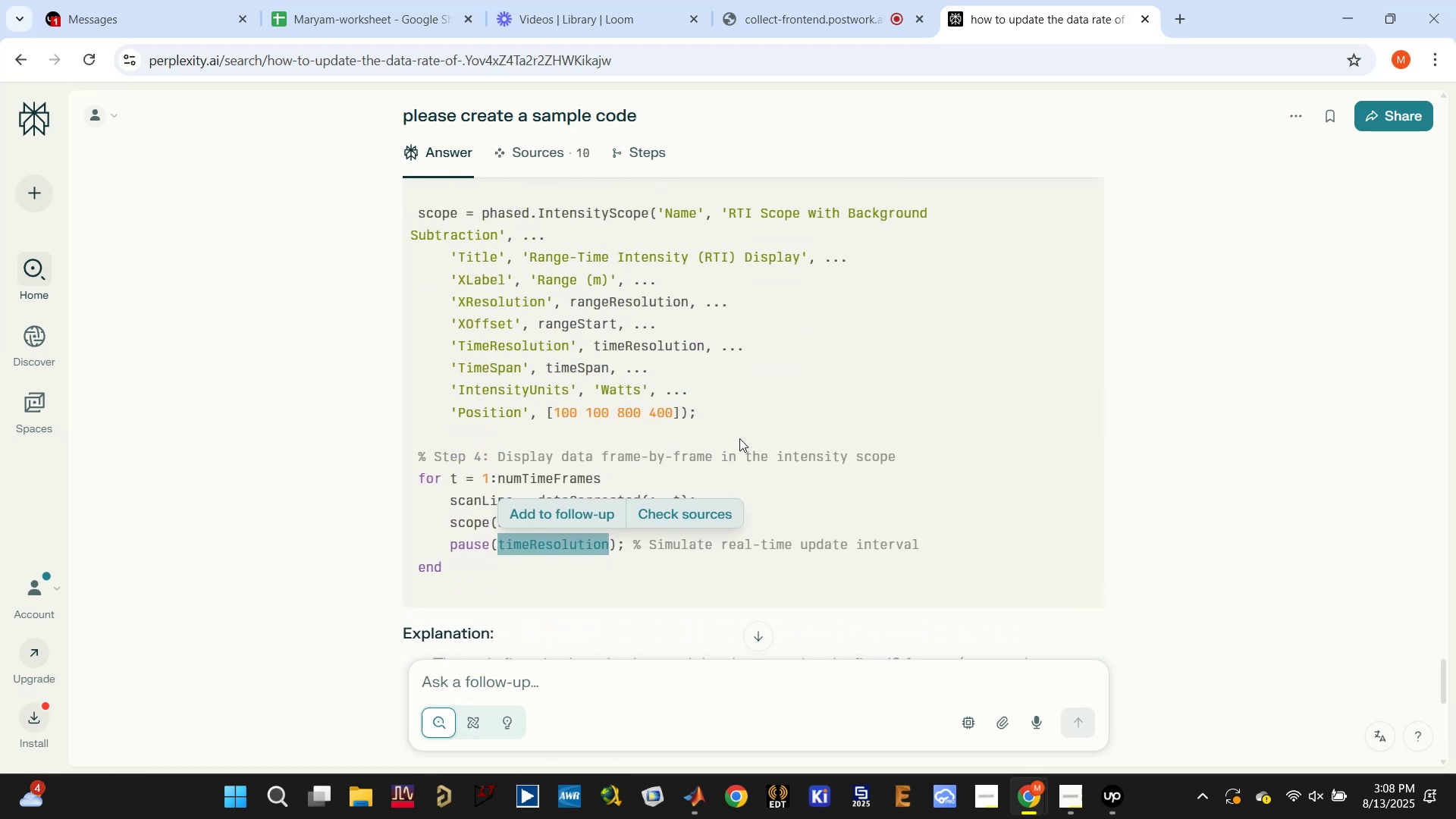 
left_click([749, 420])
 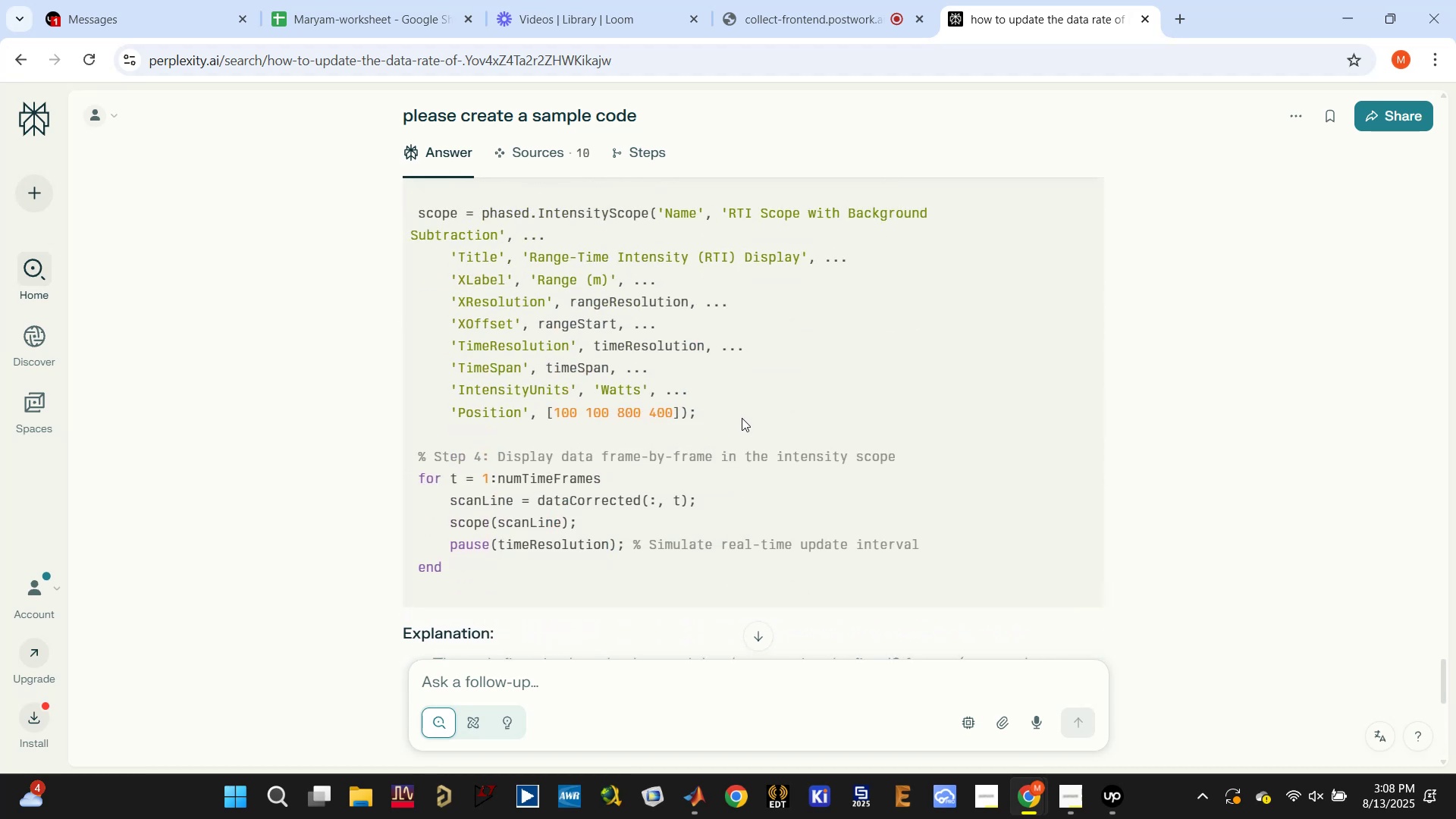 
scroll: coordinate [736, 425], scroll_direction: up, amount: 9.0
 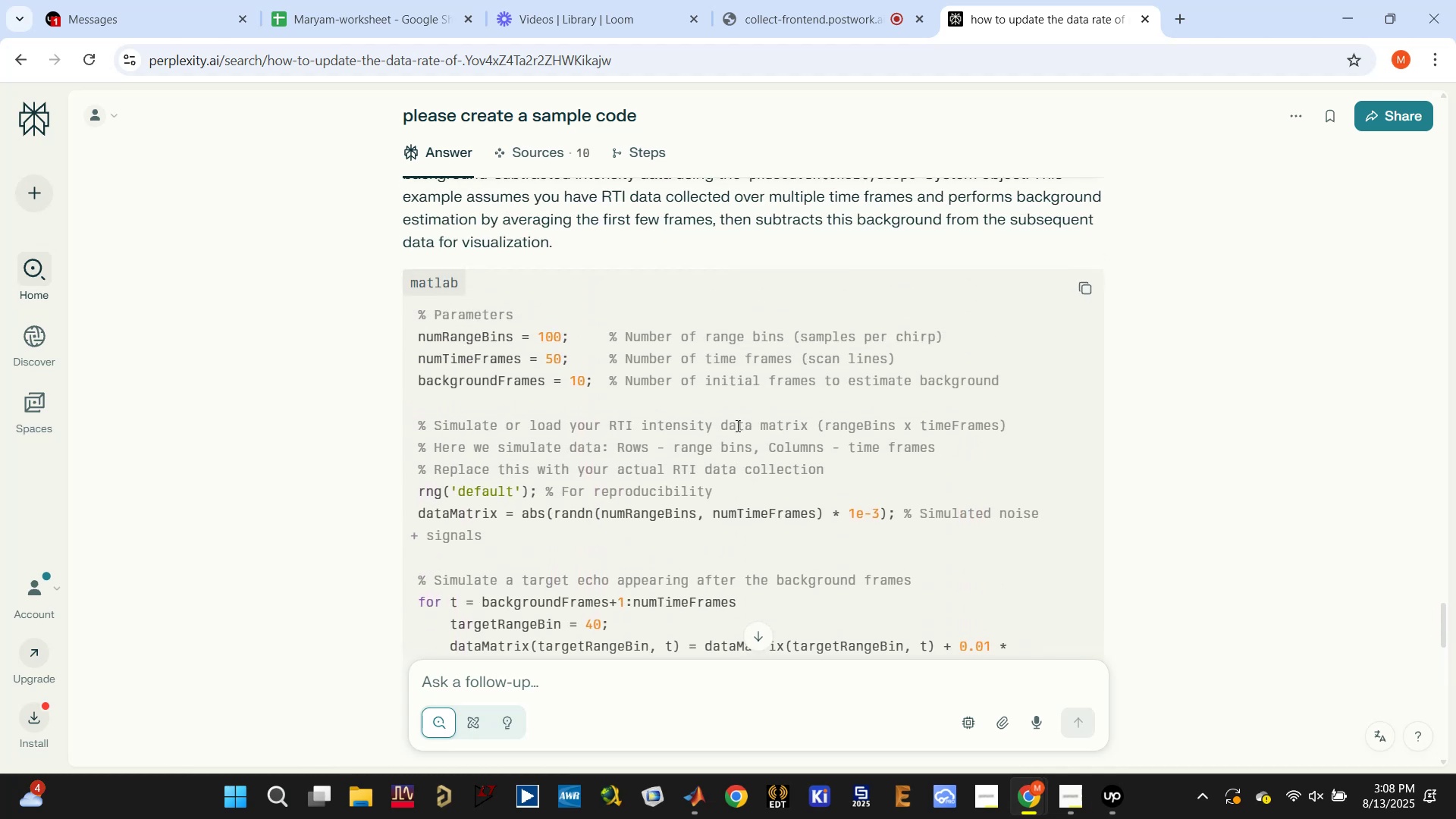 
scroll: coordinate [736, 425], scroll_direction: down, amount: 3.0
 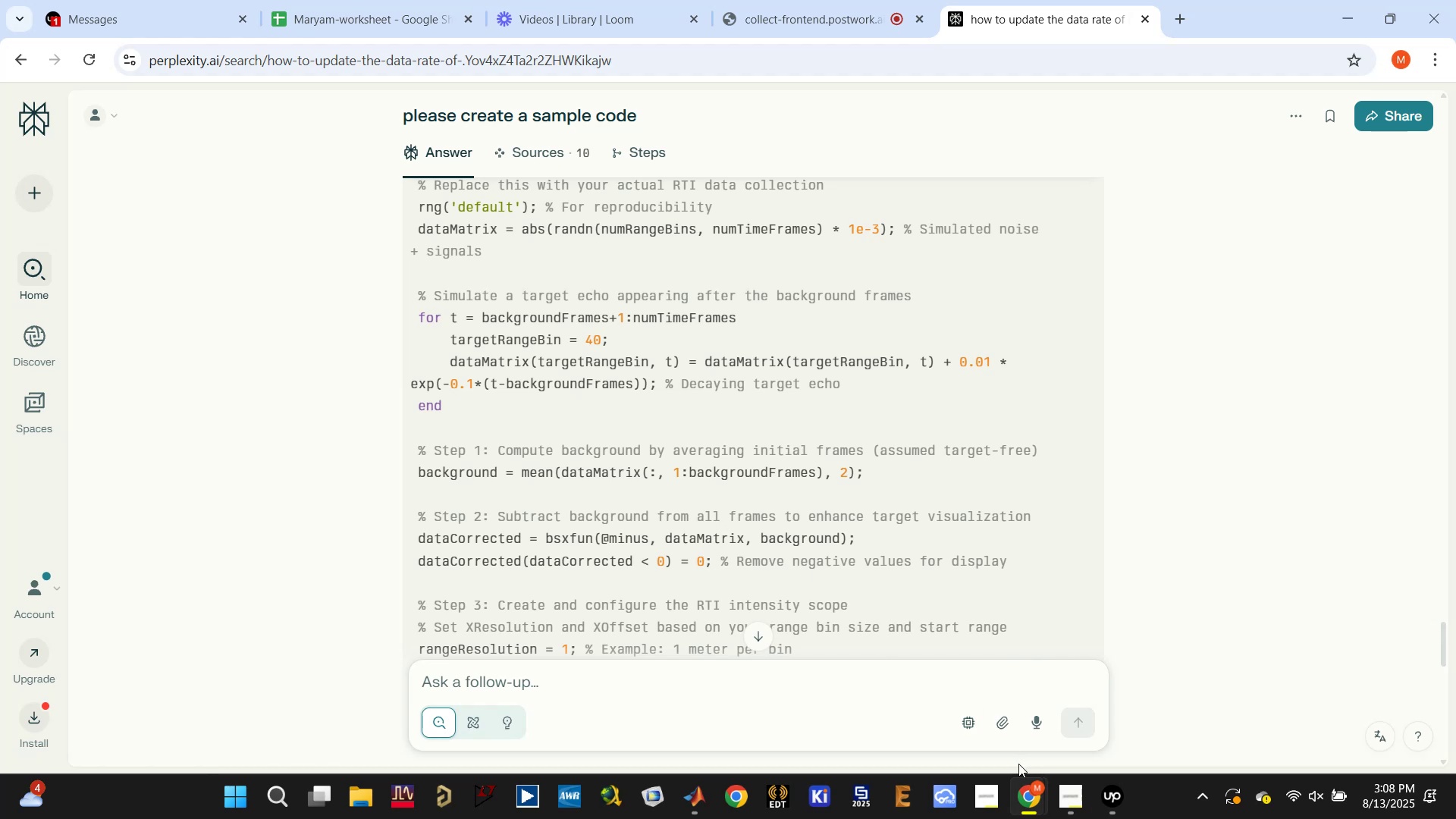 
double_click([937, 704])
 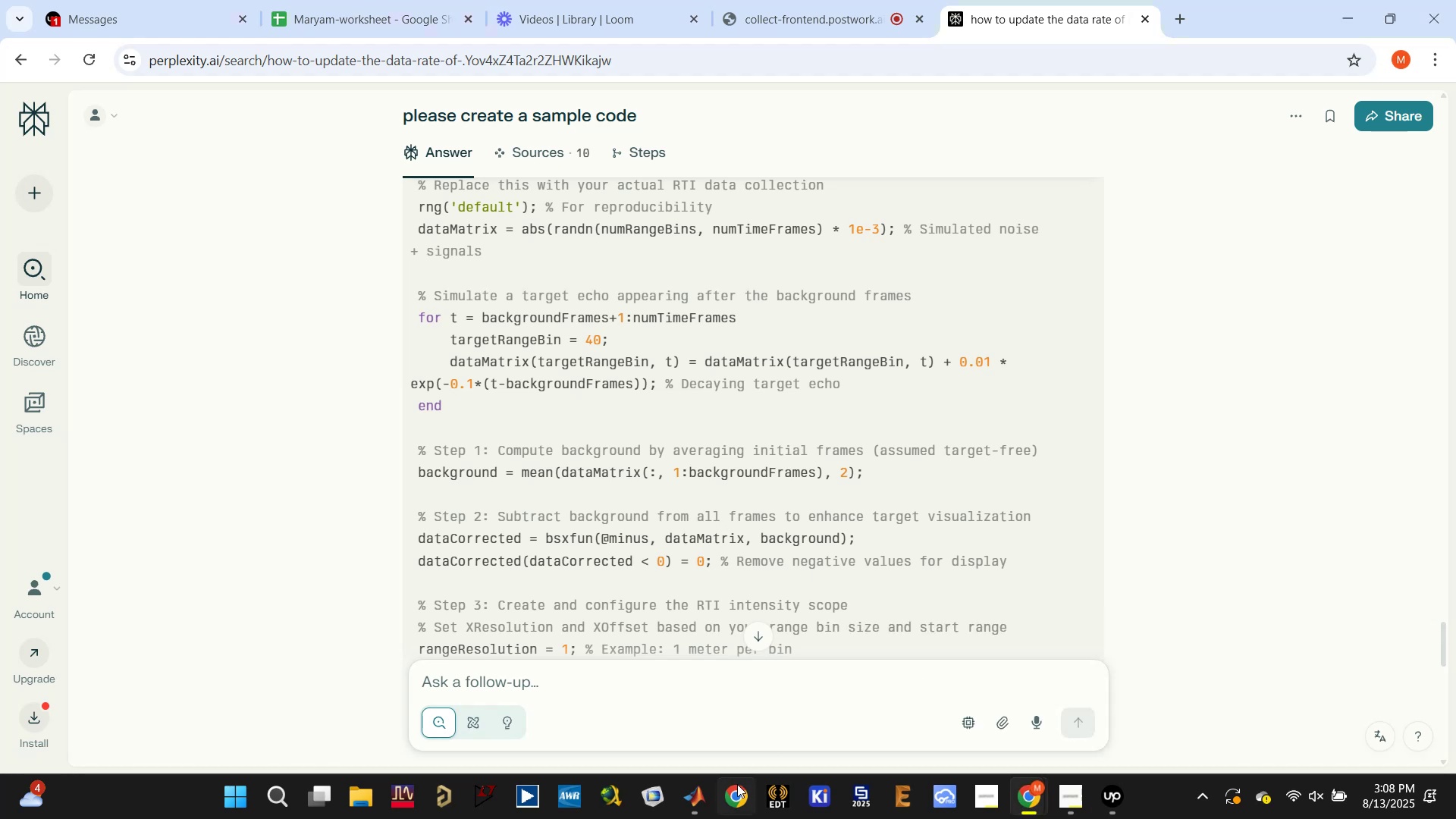 
left_click([704, 795])
 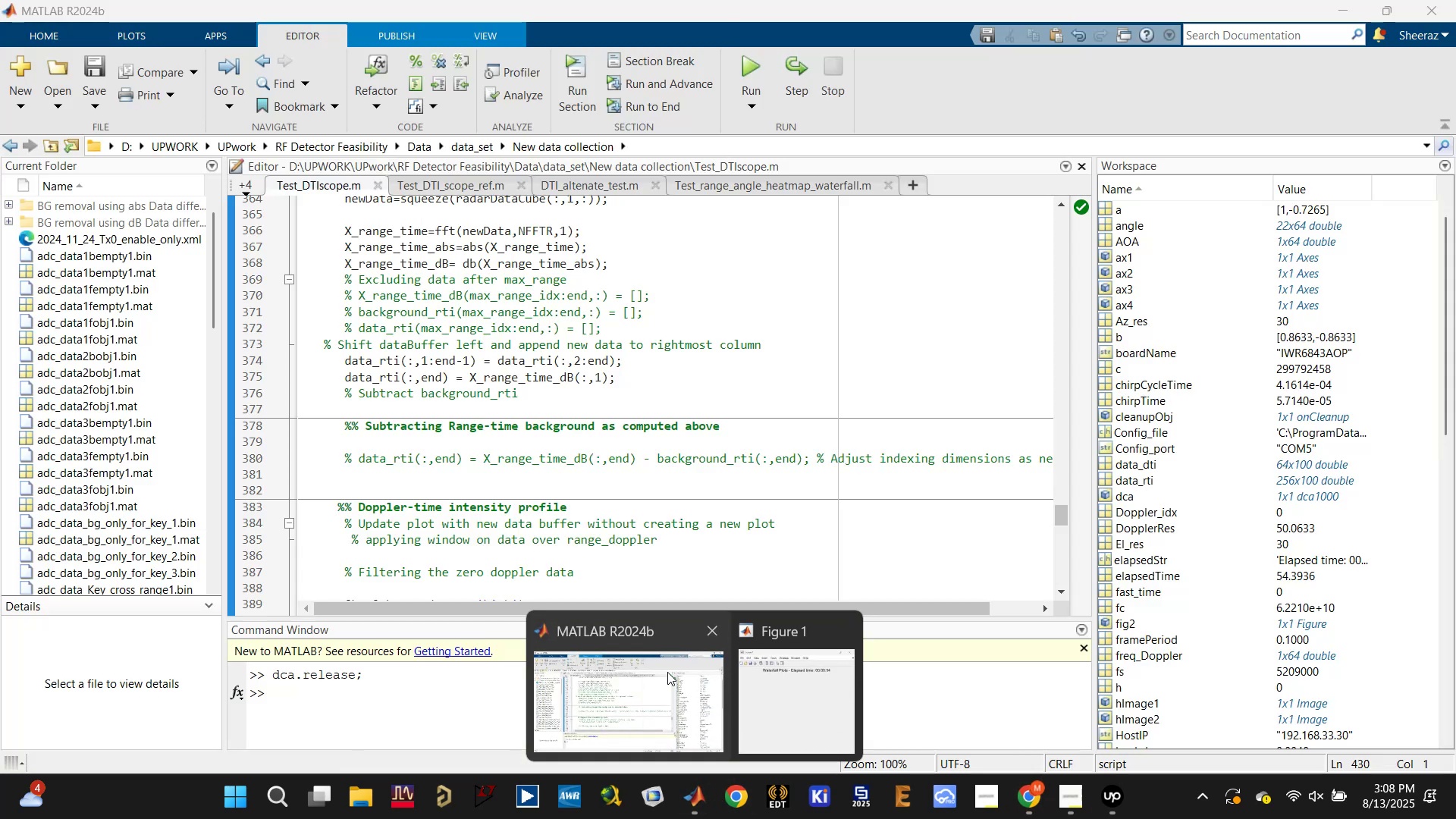 
left_click([667, 672])
 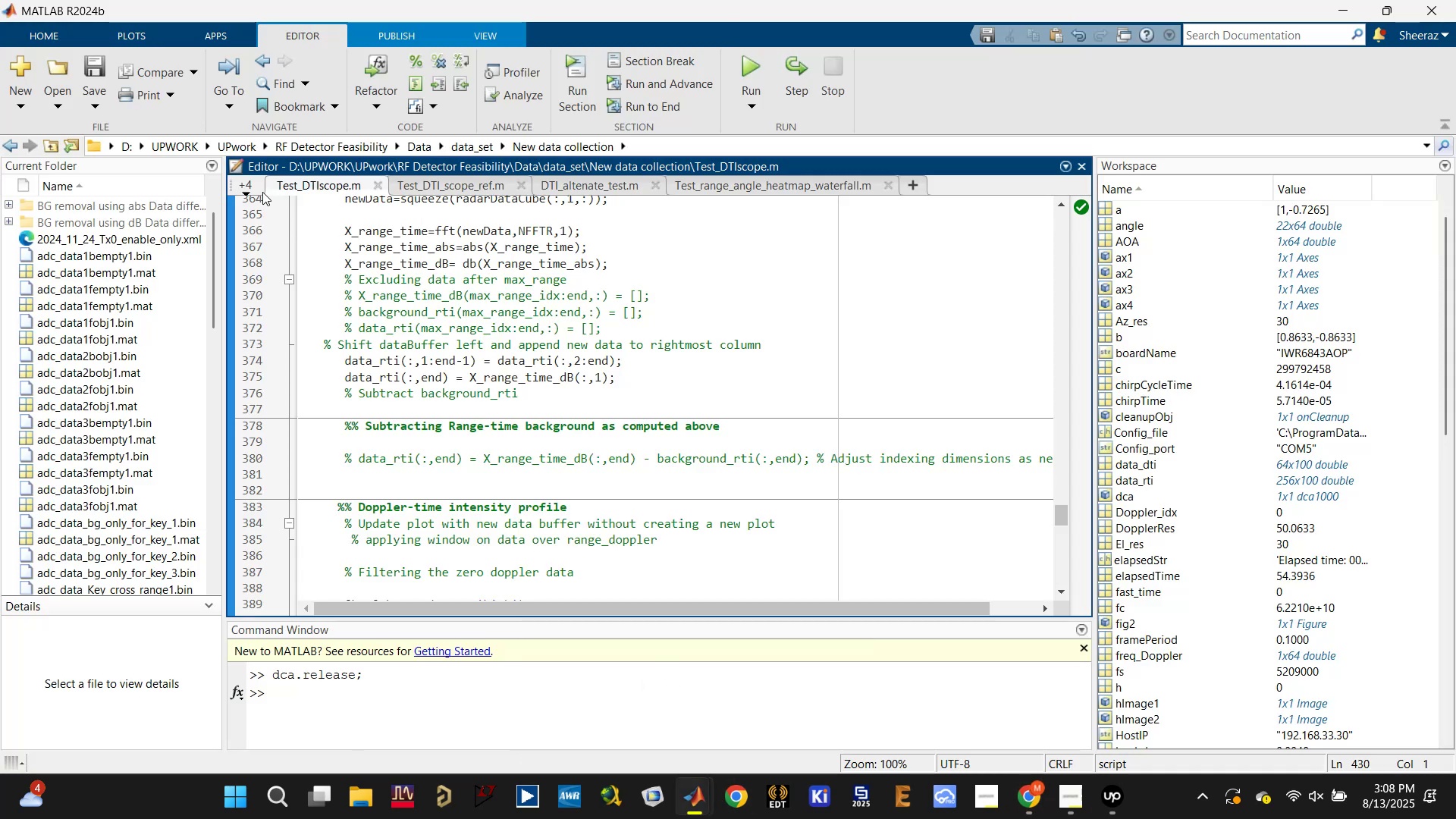 
left_click([243, 185])
 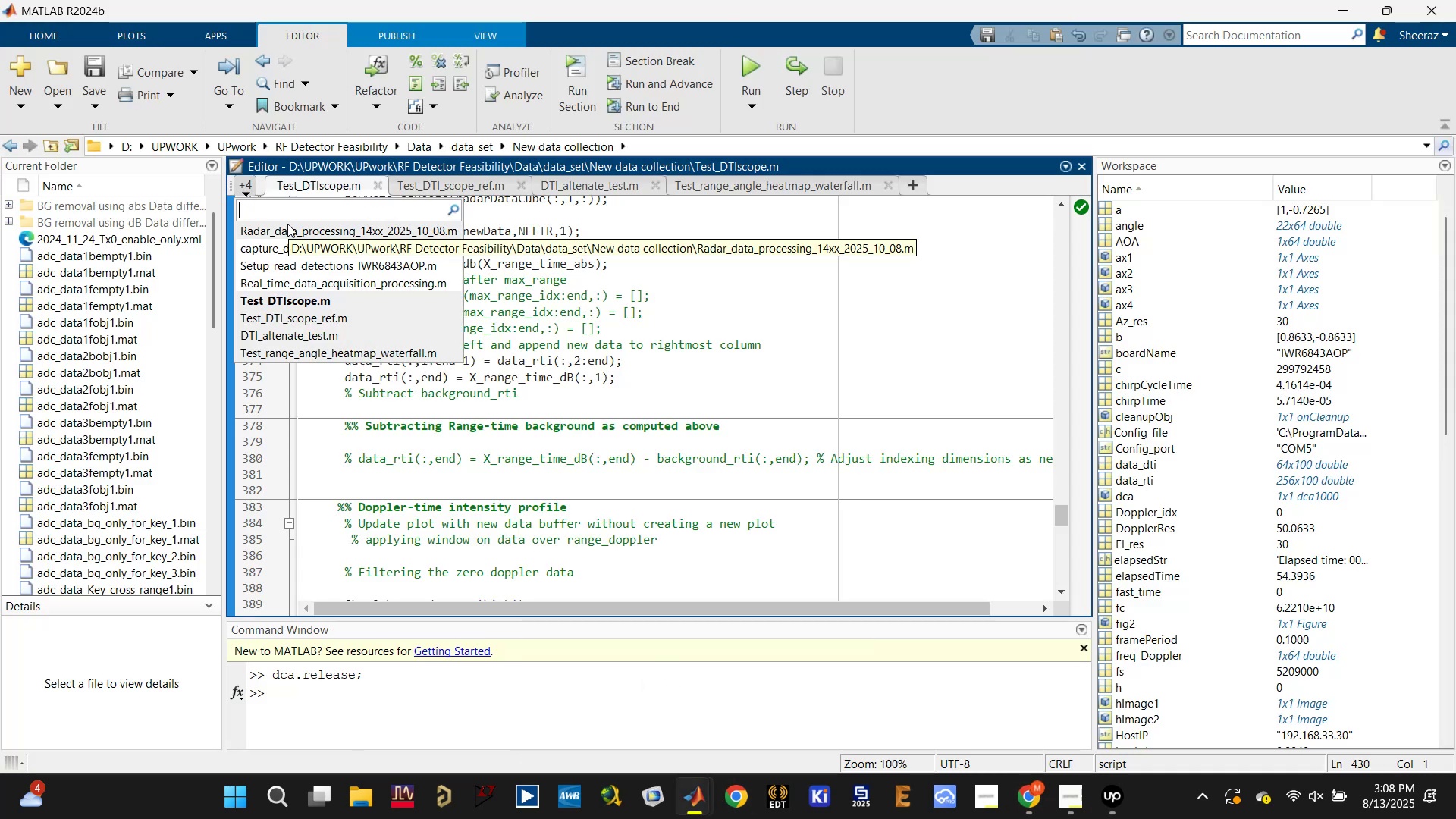 
left_click([287, 224])
 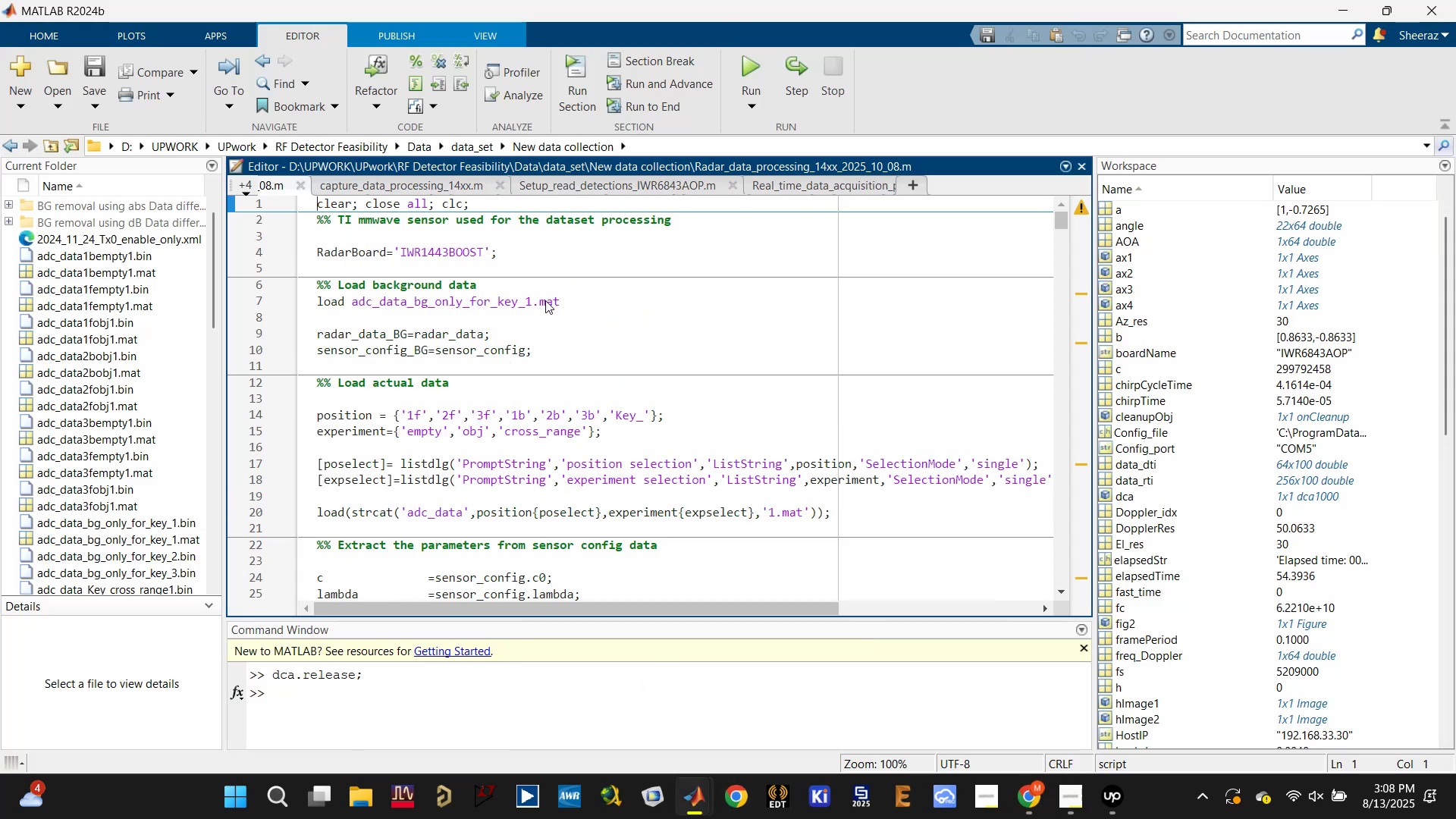 
left_click([642, 324])
 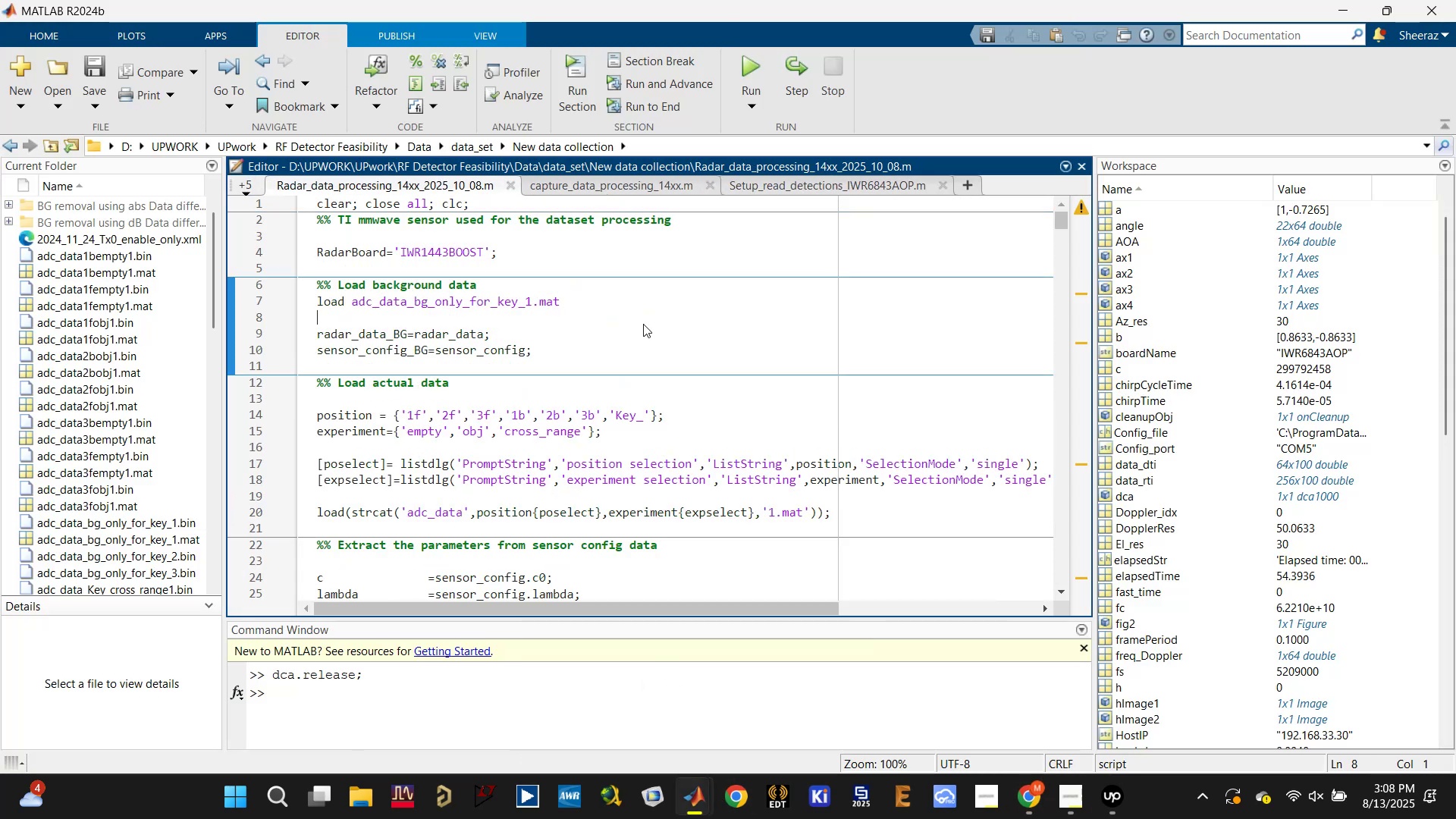 
key(Control+ControlLeft)
 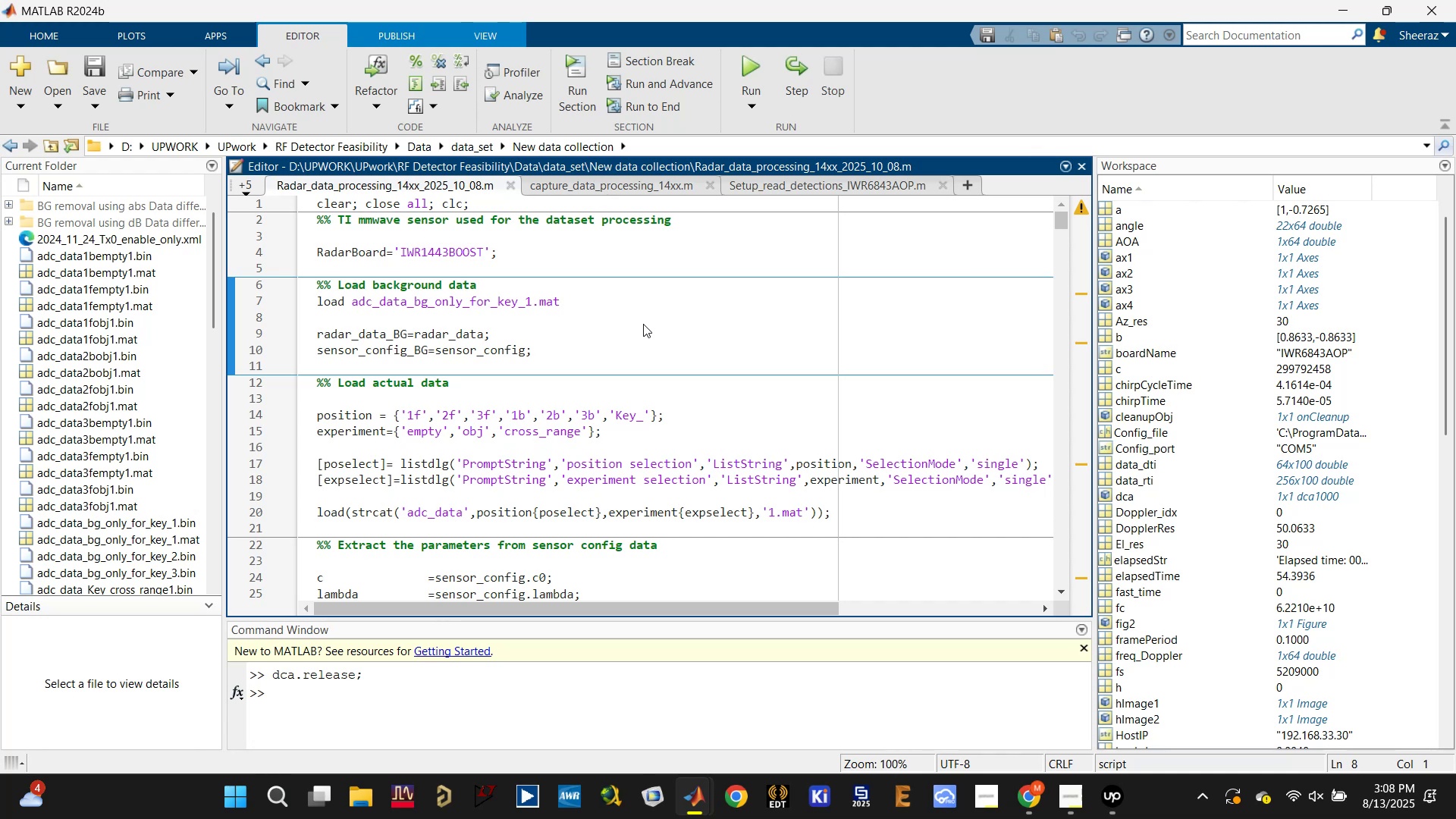 
key(Control+F)
 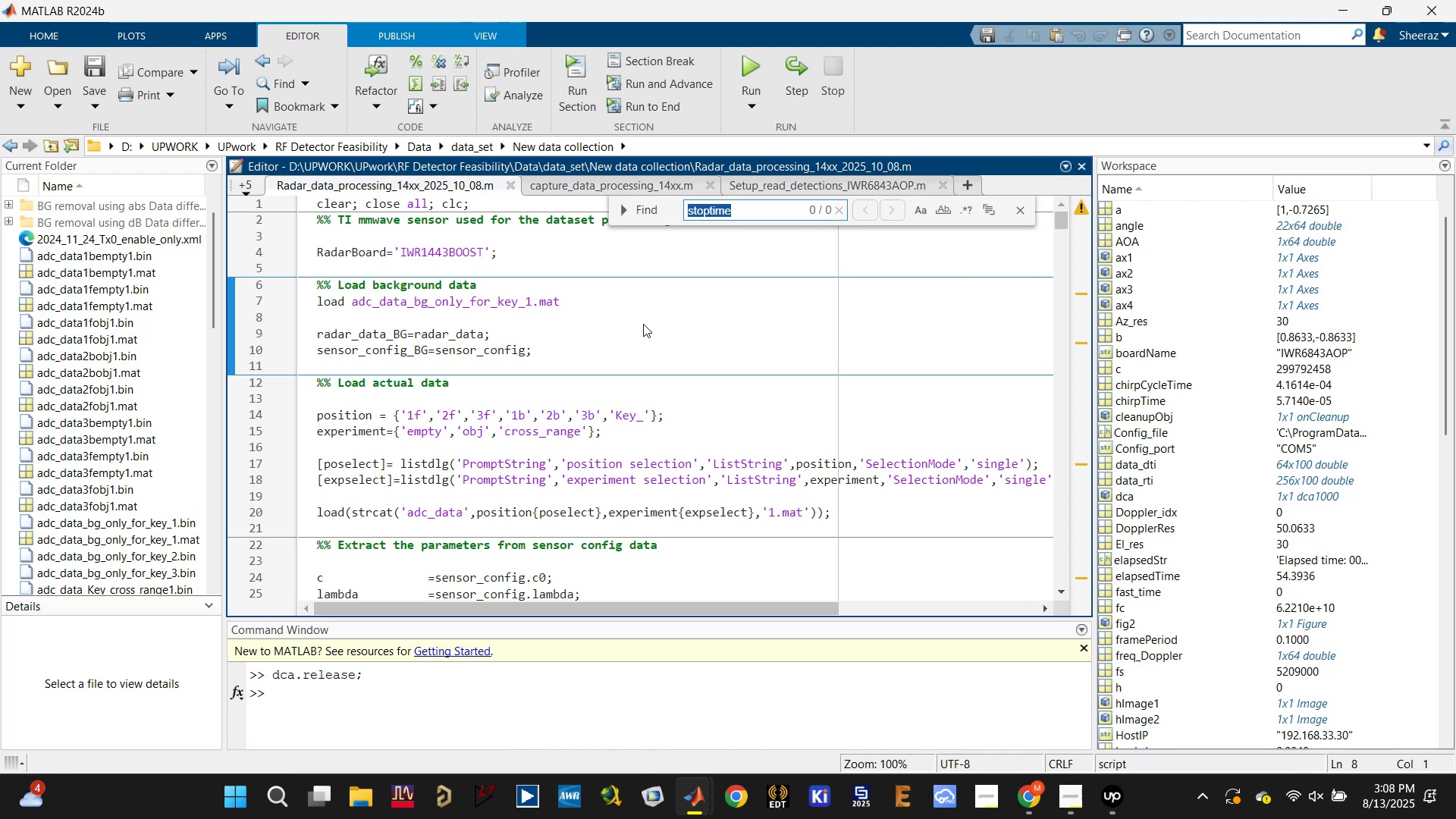 
type(background)
 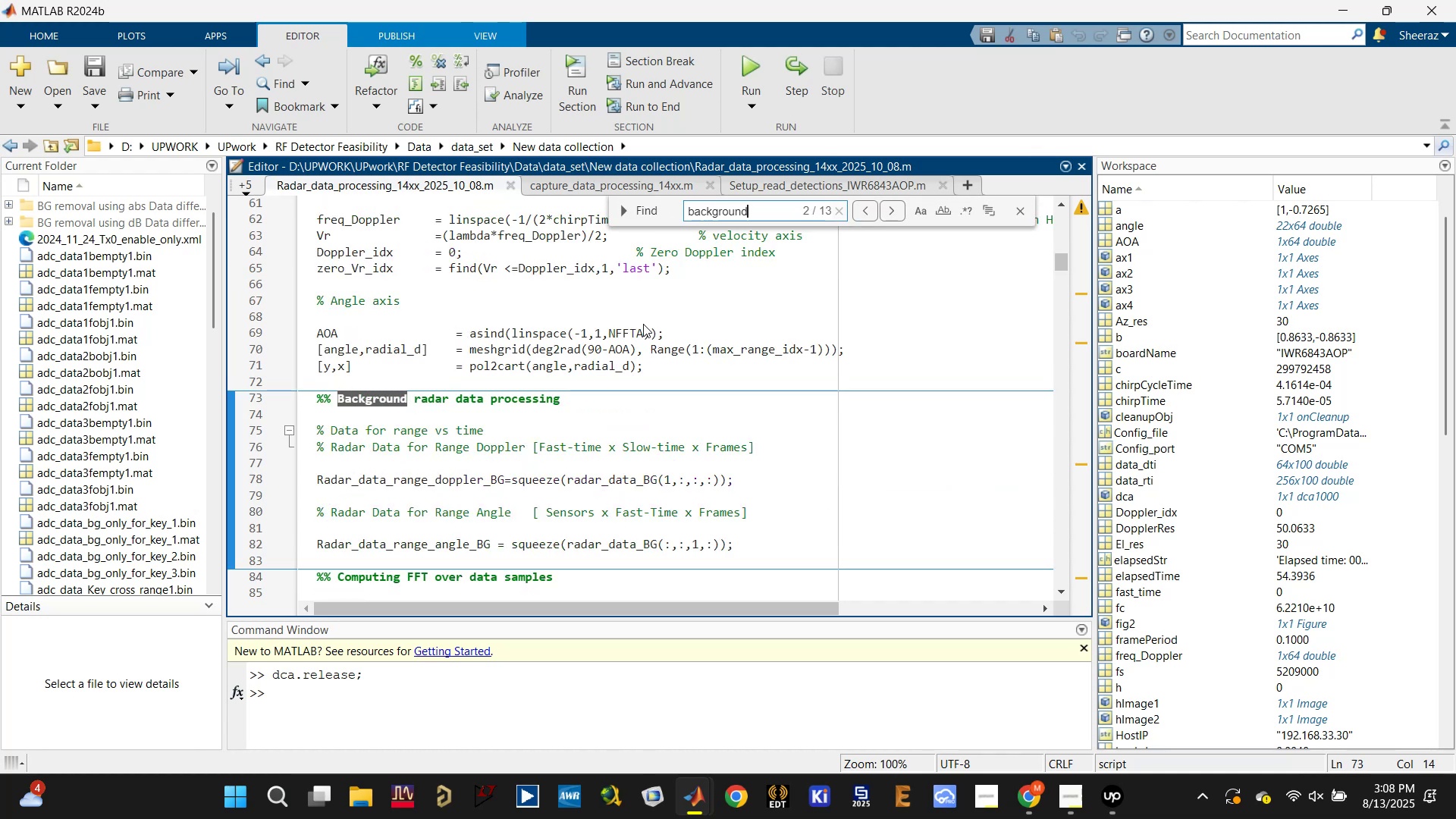 
key(Enter)
 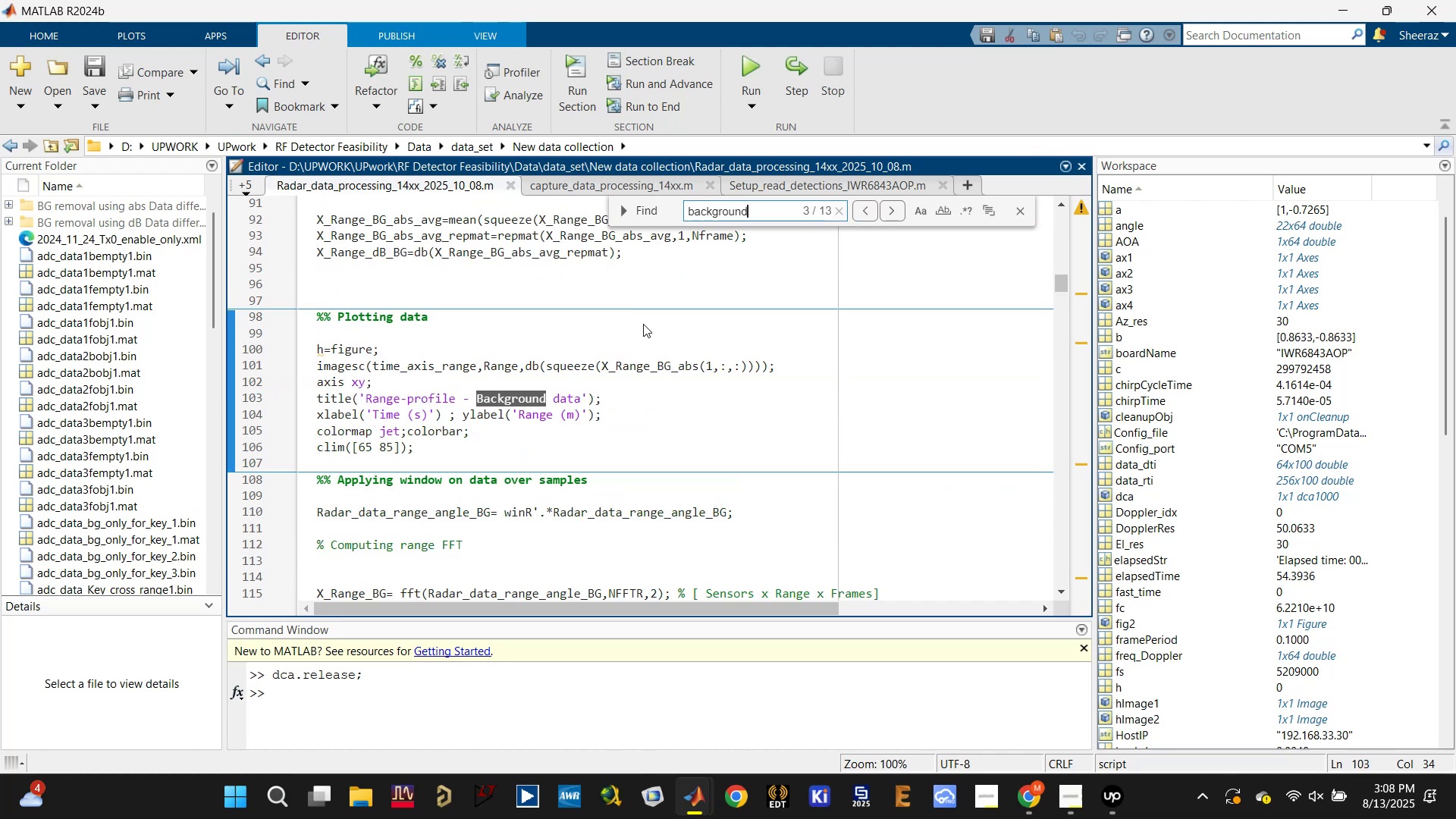 
wait(6.83)
 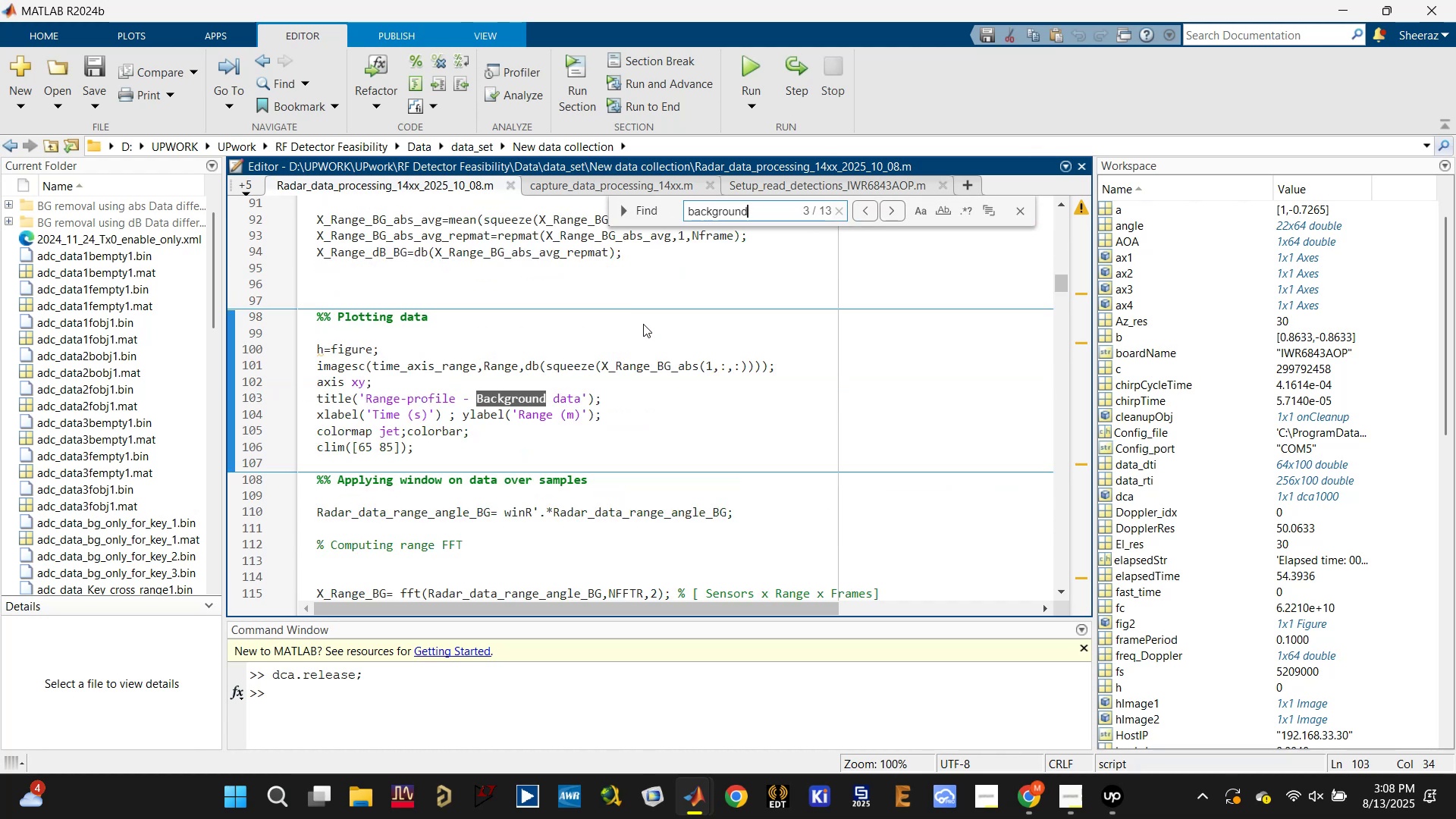 
key(Enter)
 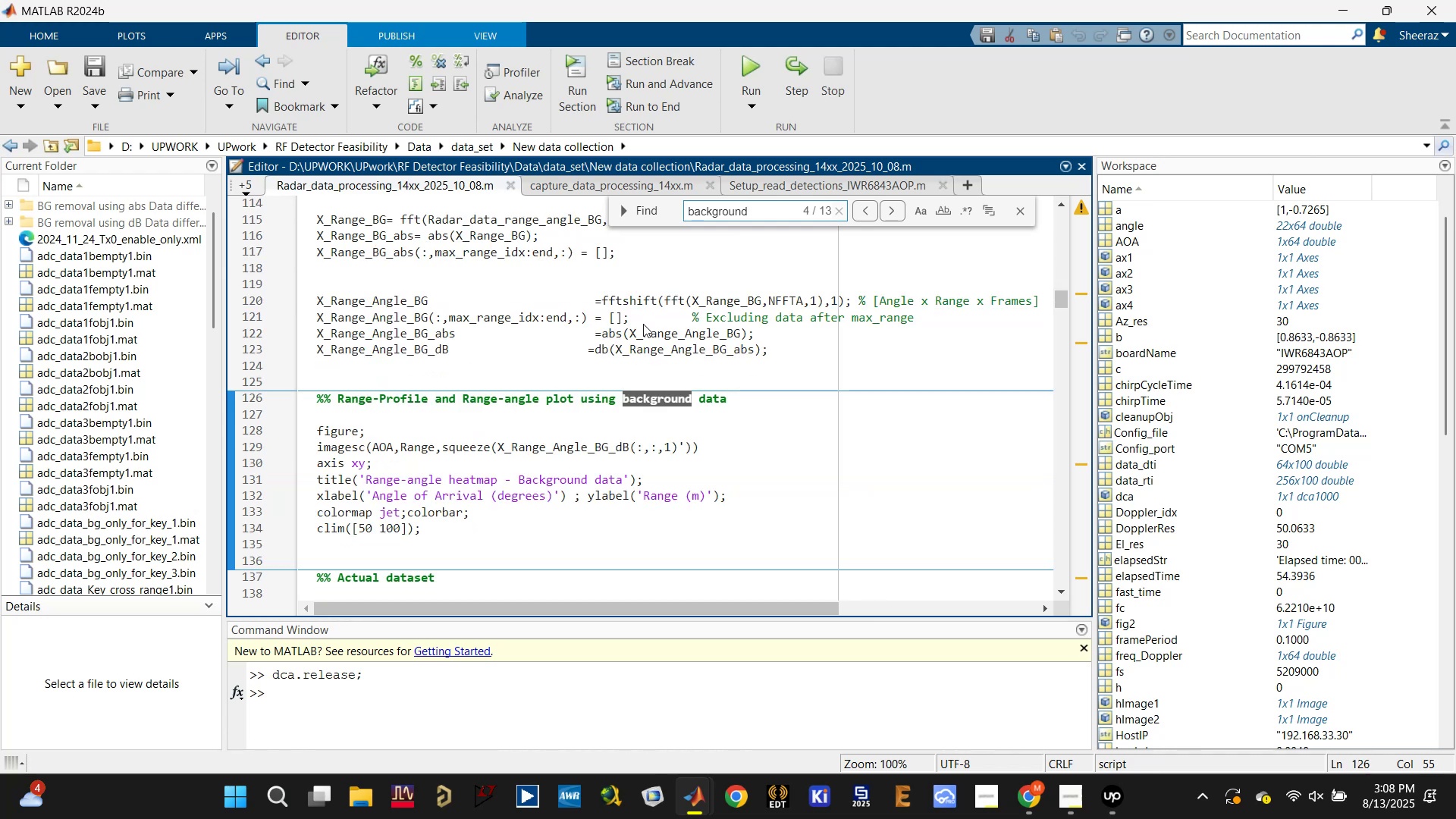 
key(Enter)
 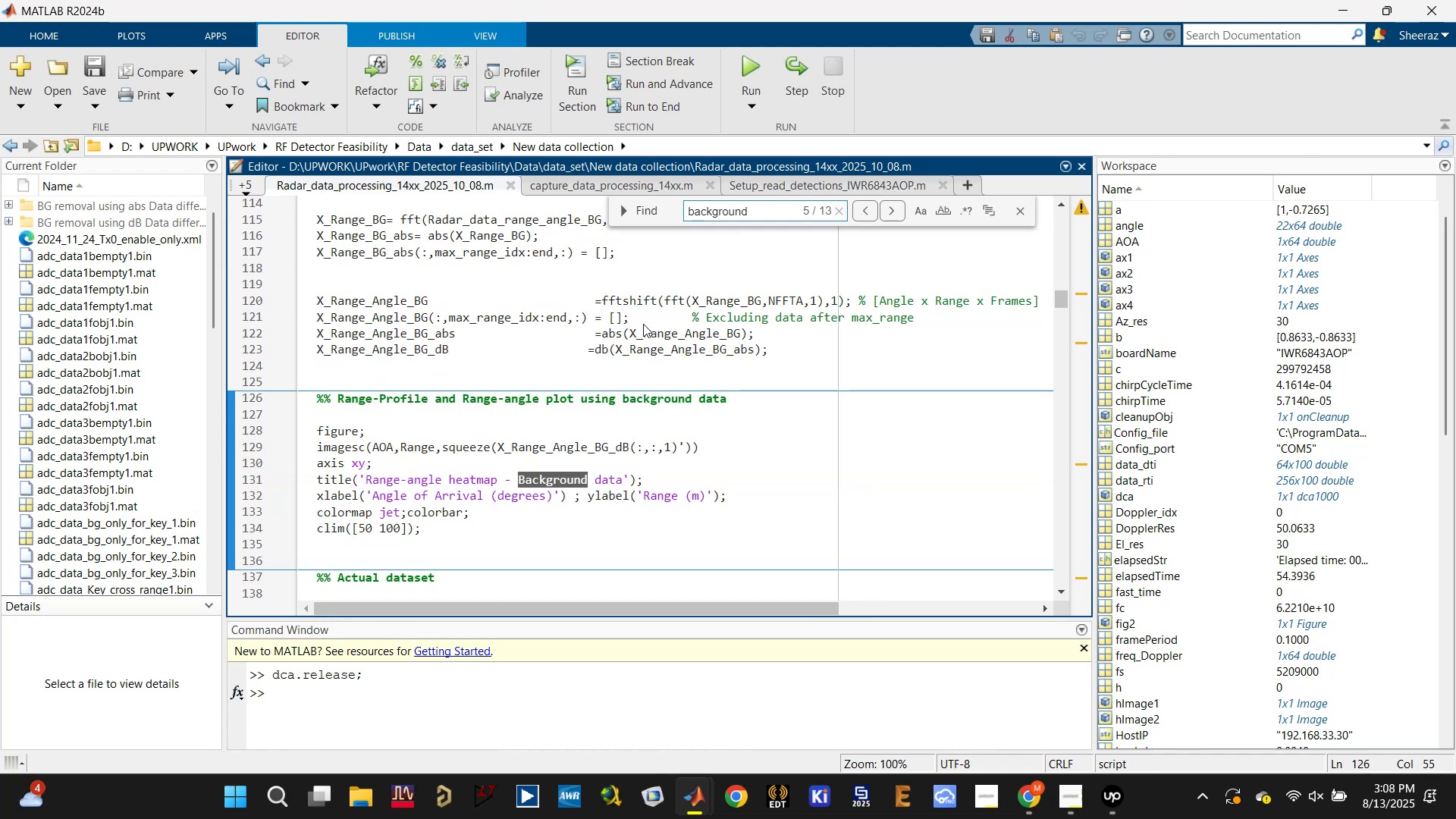 
key(Enter)
 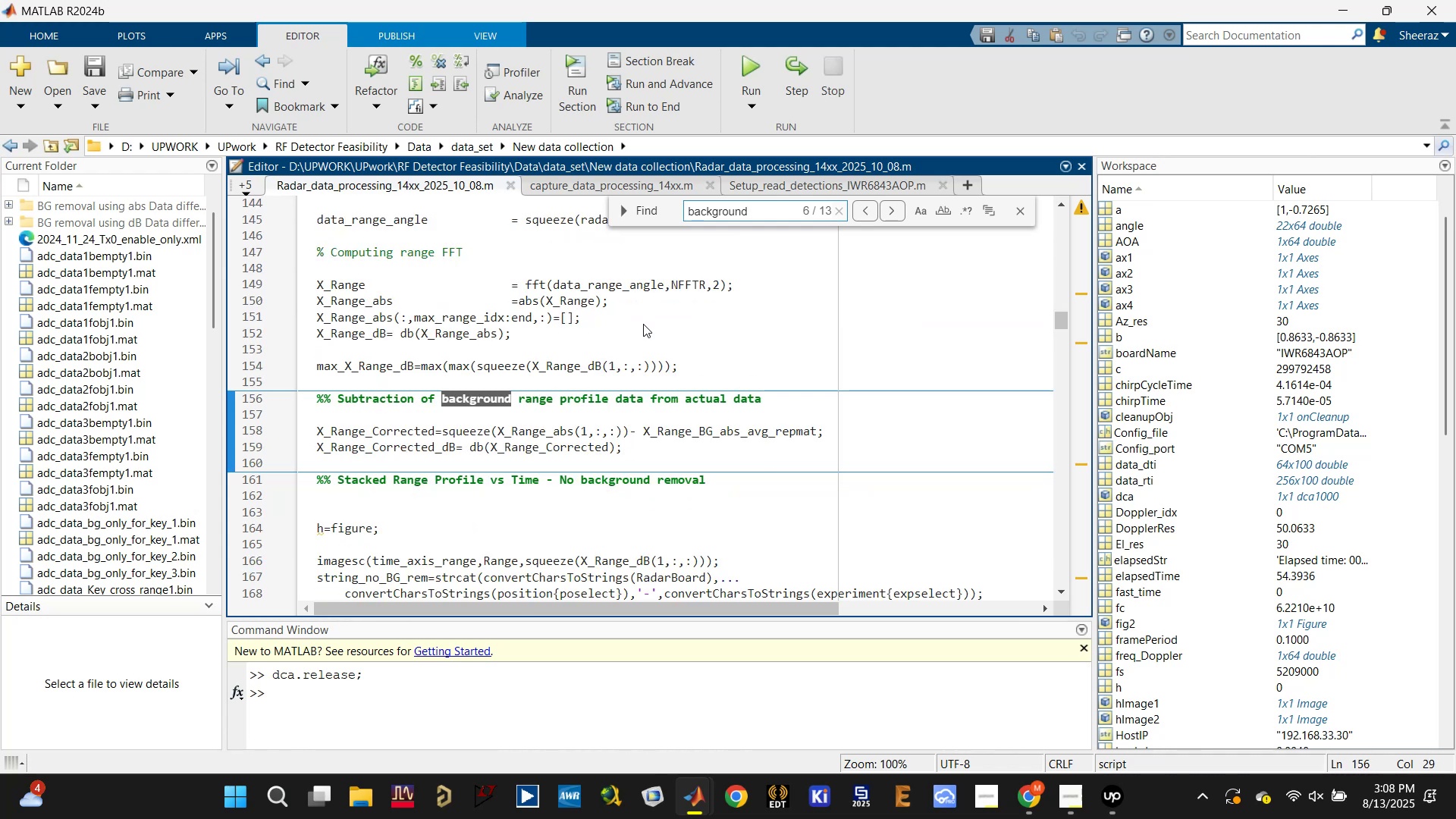 
wait(5.75)
 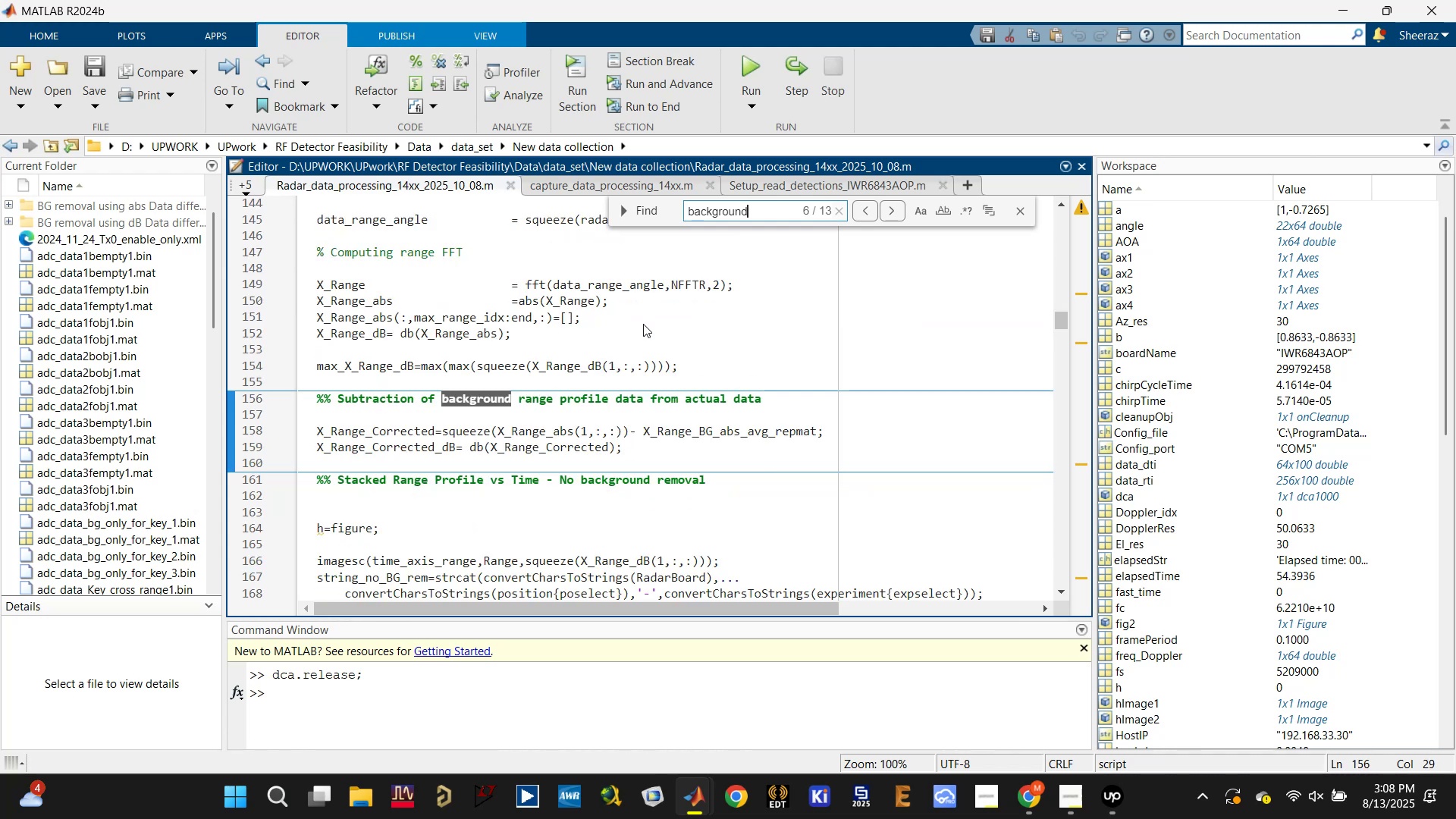 
double_click([758, 435])
 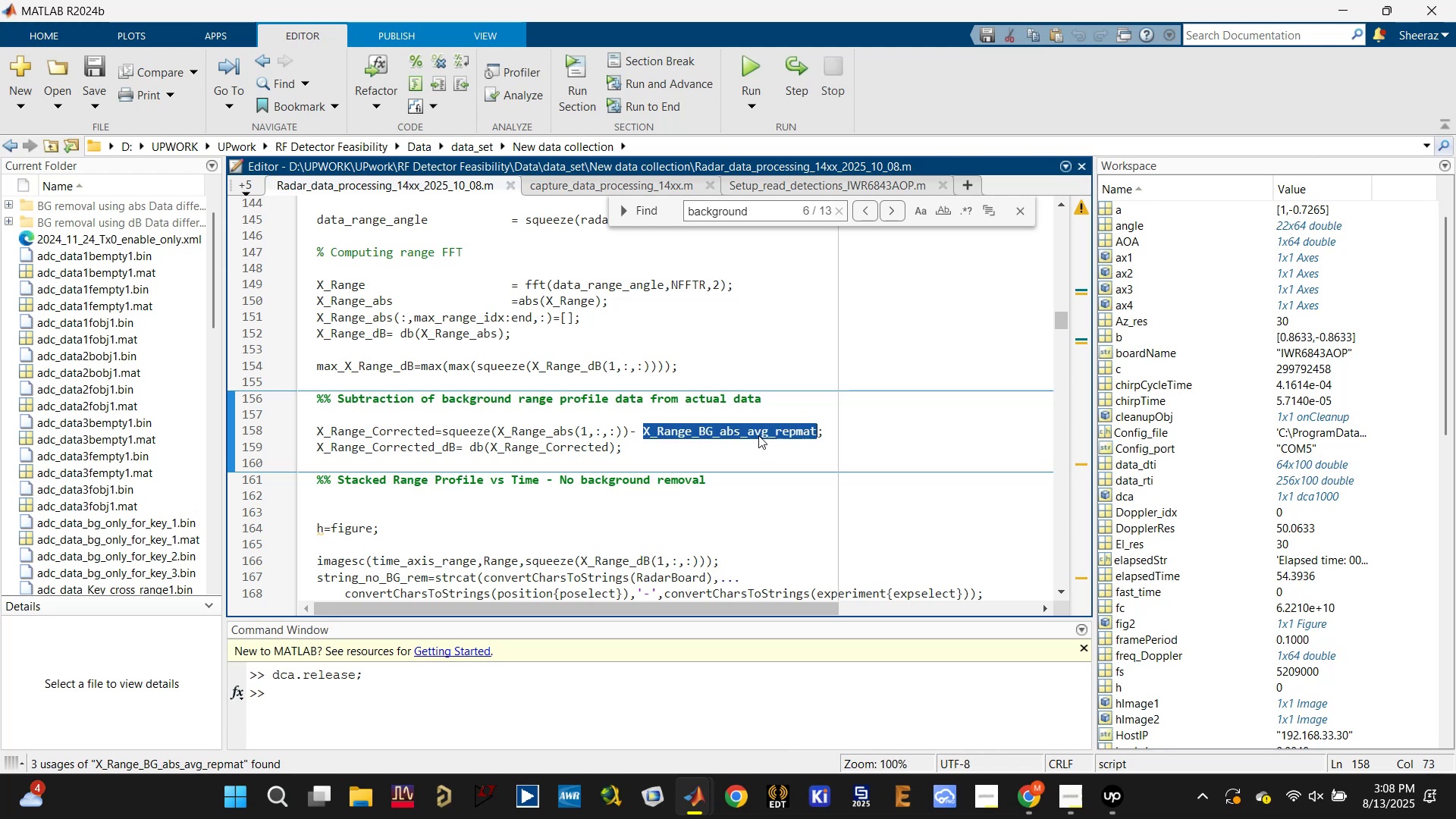 
key(Control+C)
 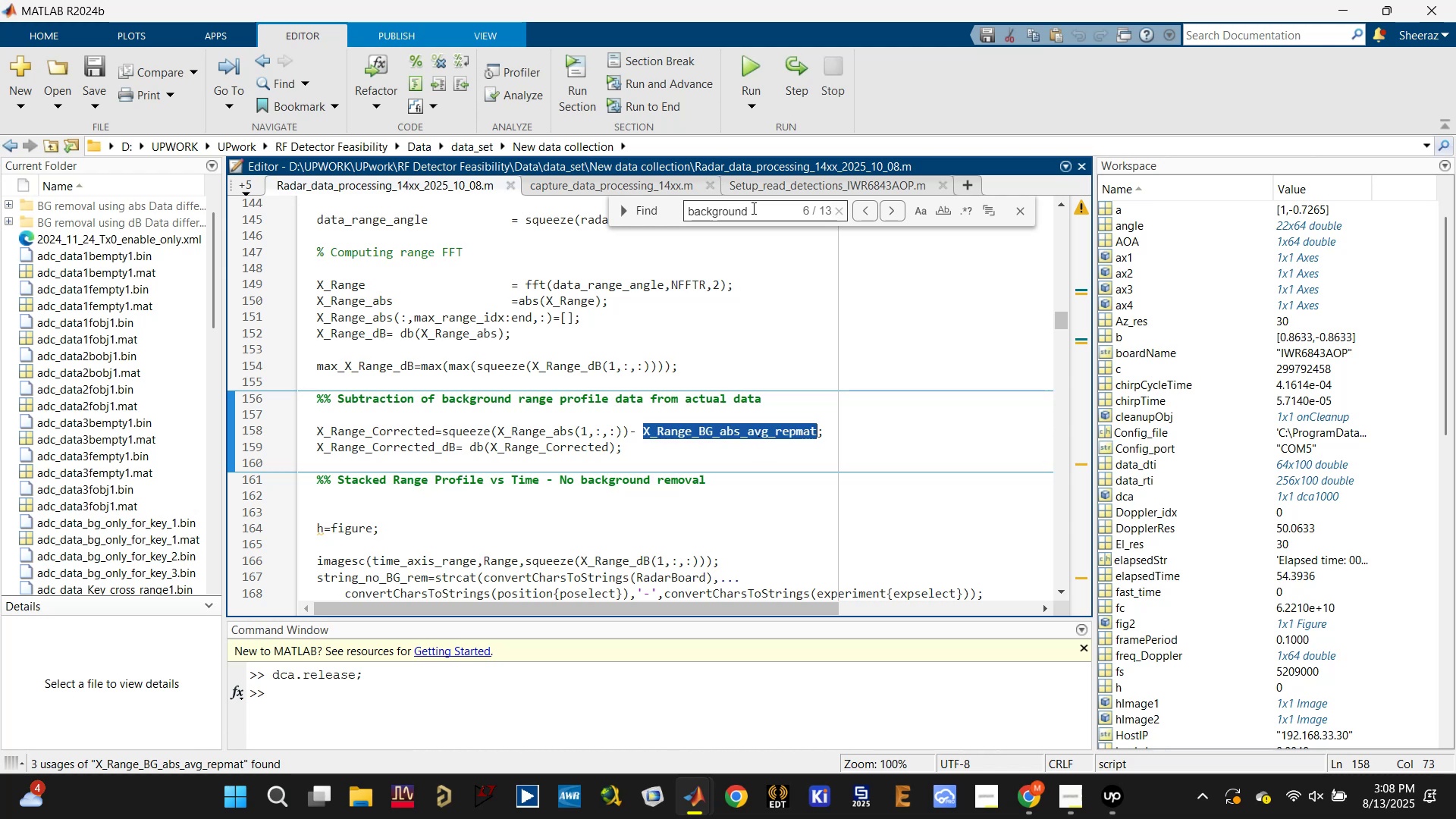 
double_click([751, 208])
 